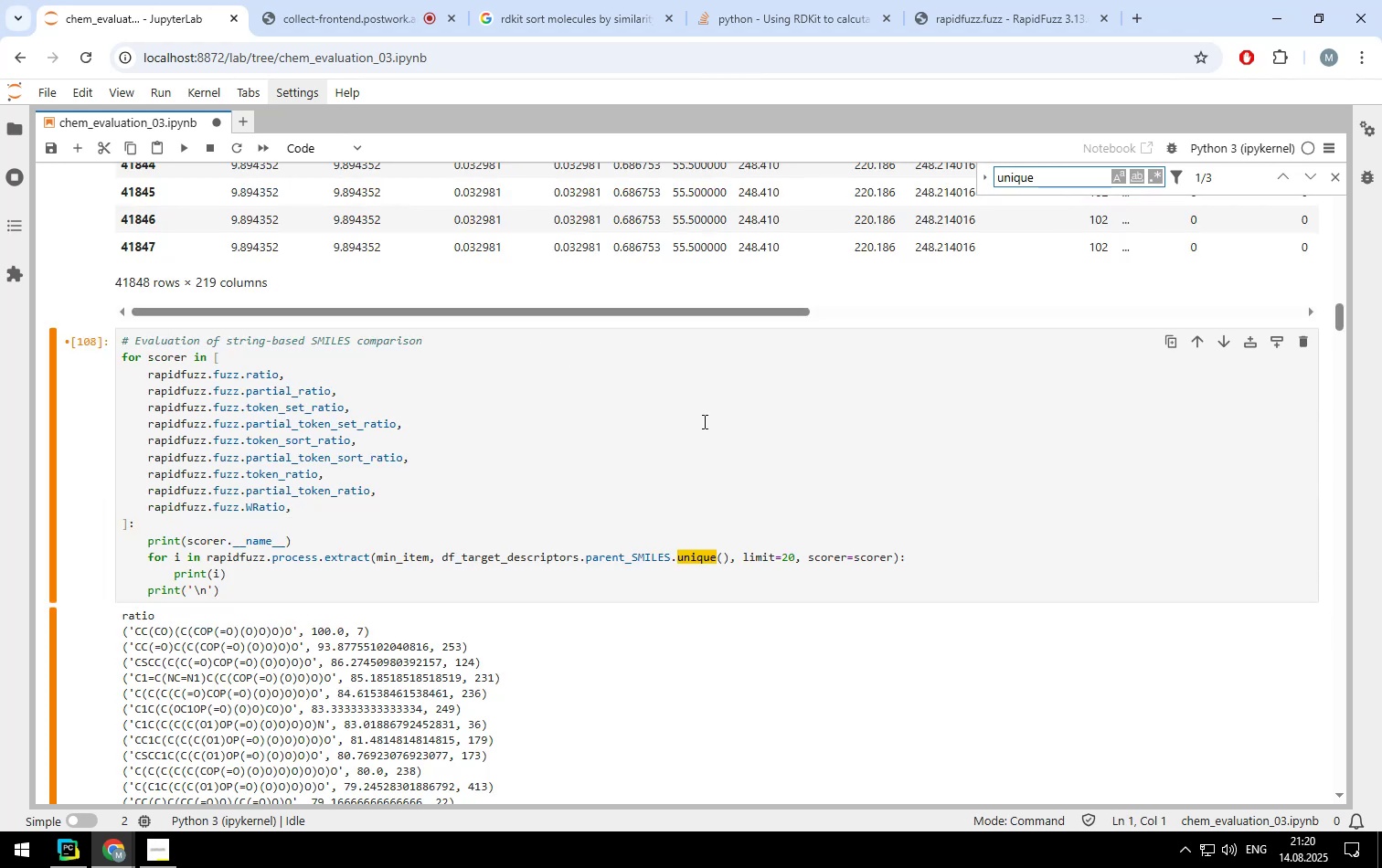 
wait(6.29)
 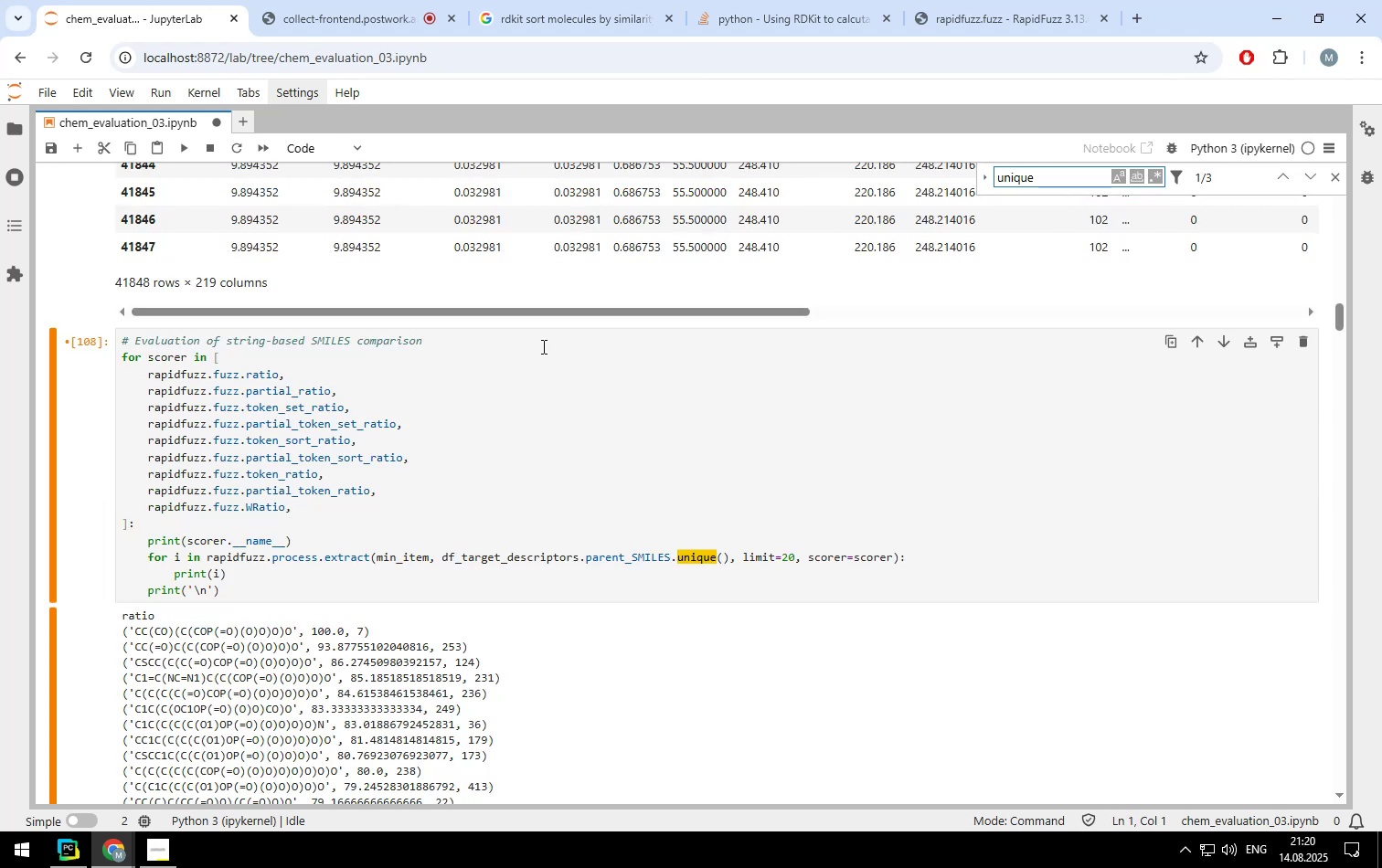 
key(Enter)
 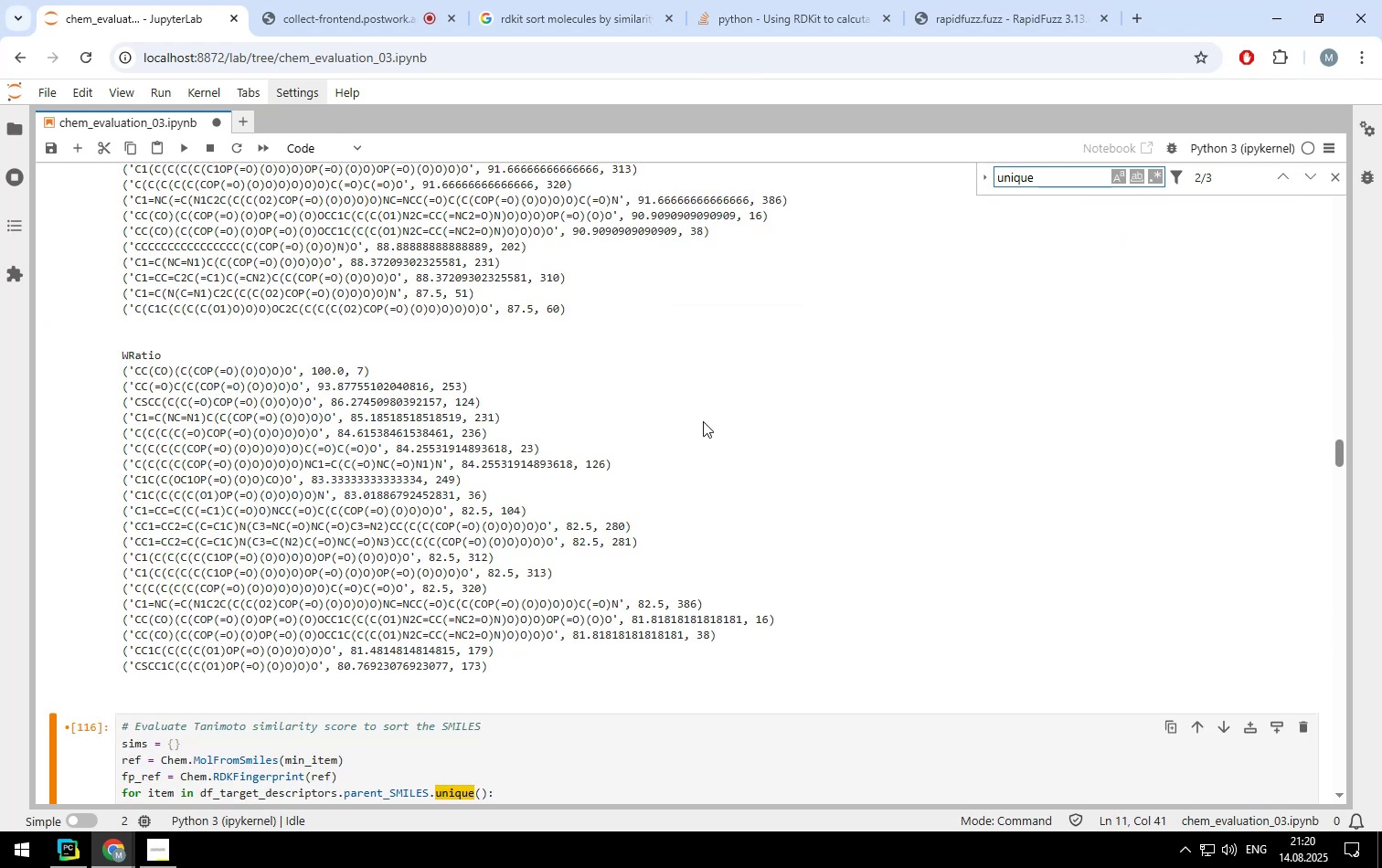 
scroll: coordinate [703, 421], scroll_direction: down, amount: 2.0
 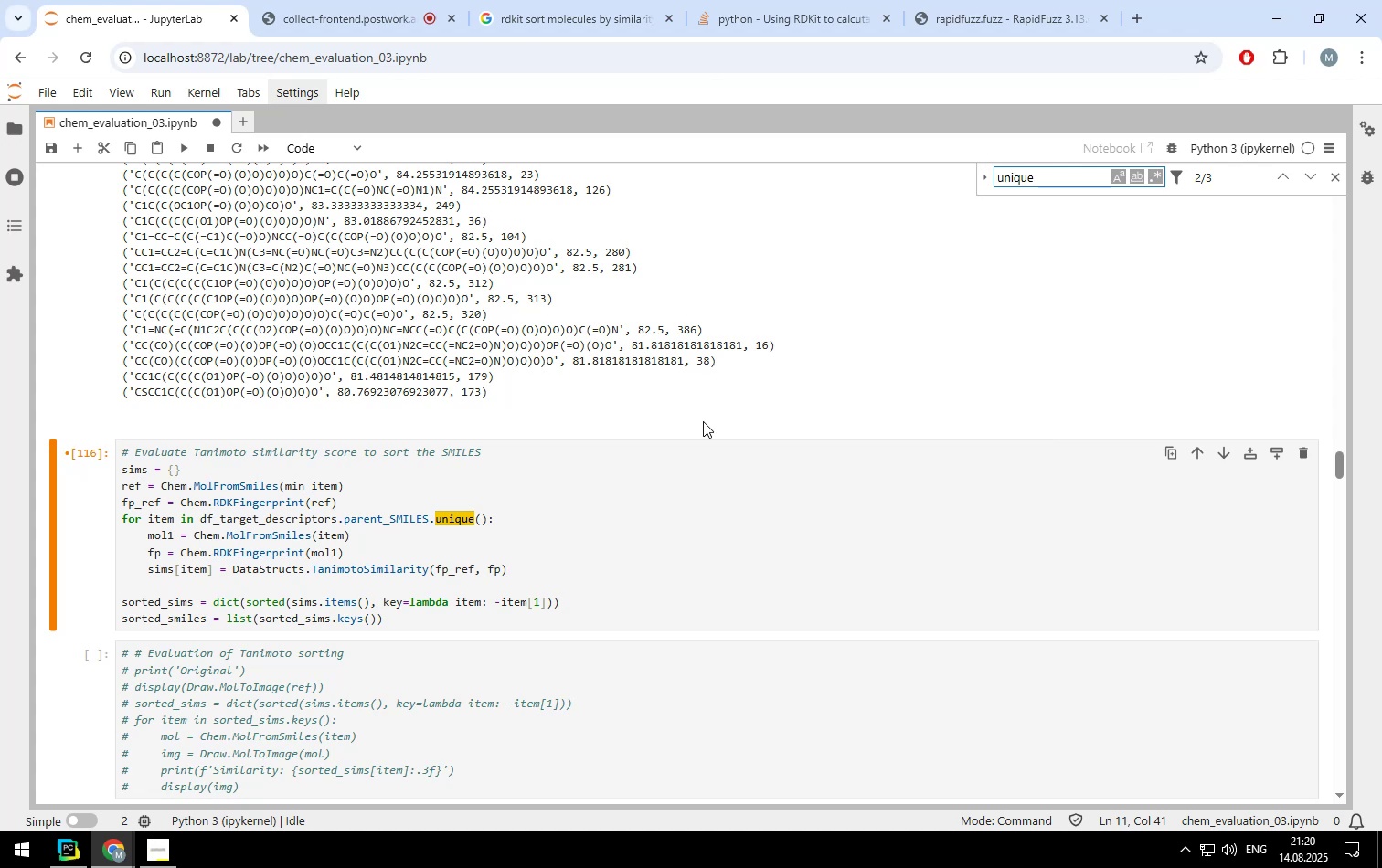 
key(Enter)
 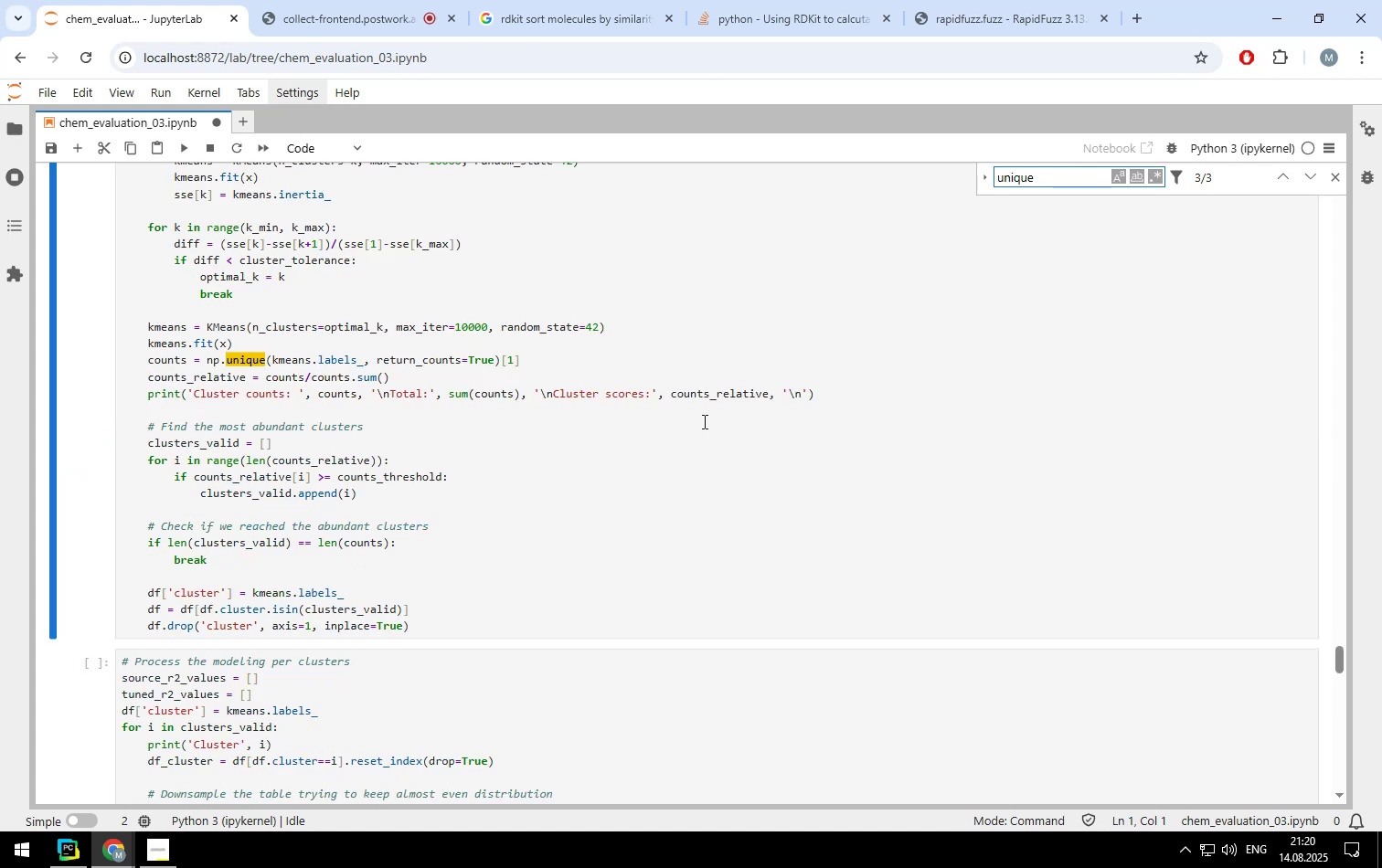 
key(Escape)
 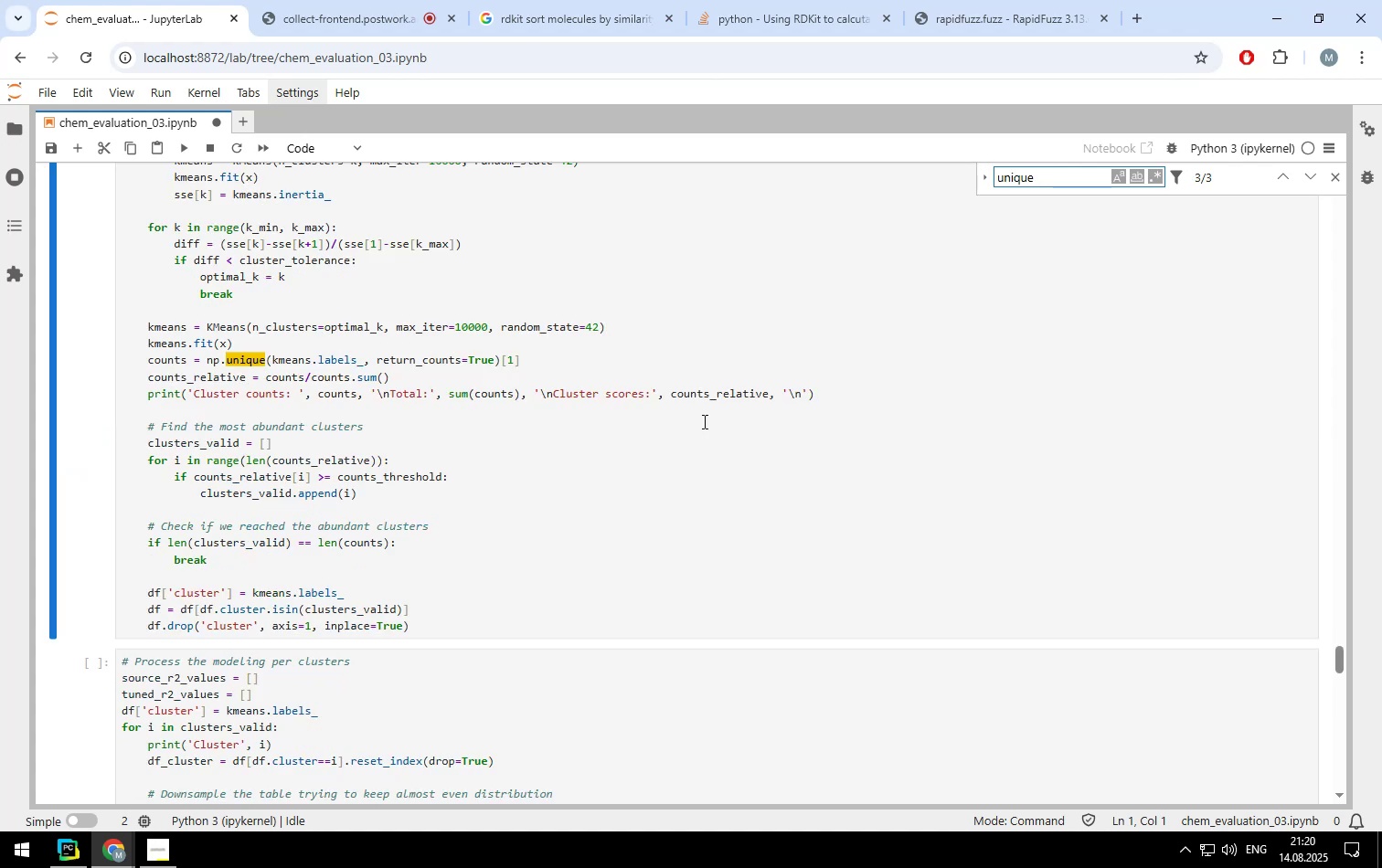 
key(Escape)
 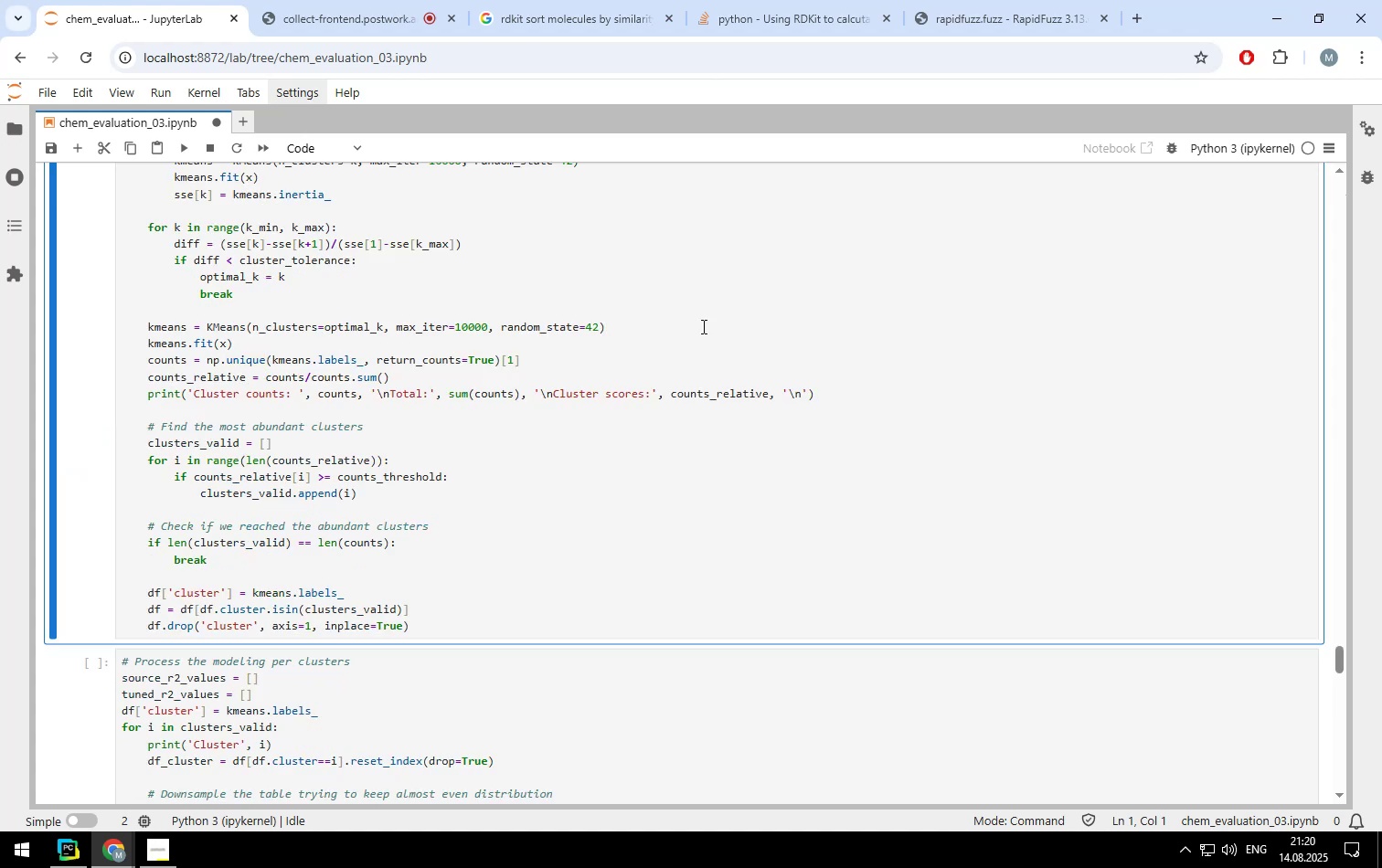 
left_click([702, 326])
 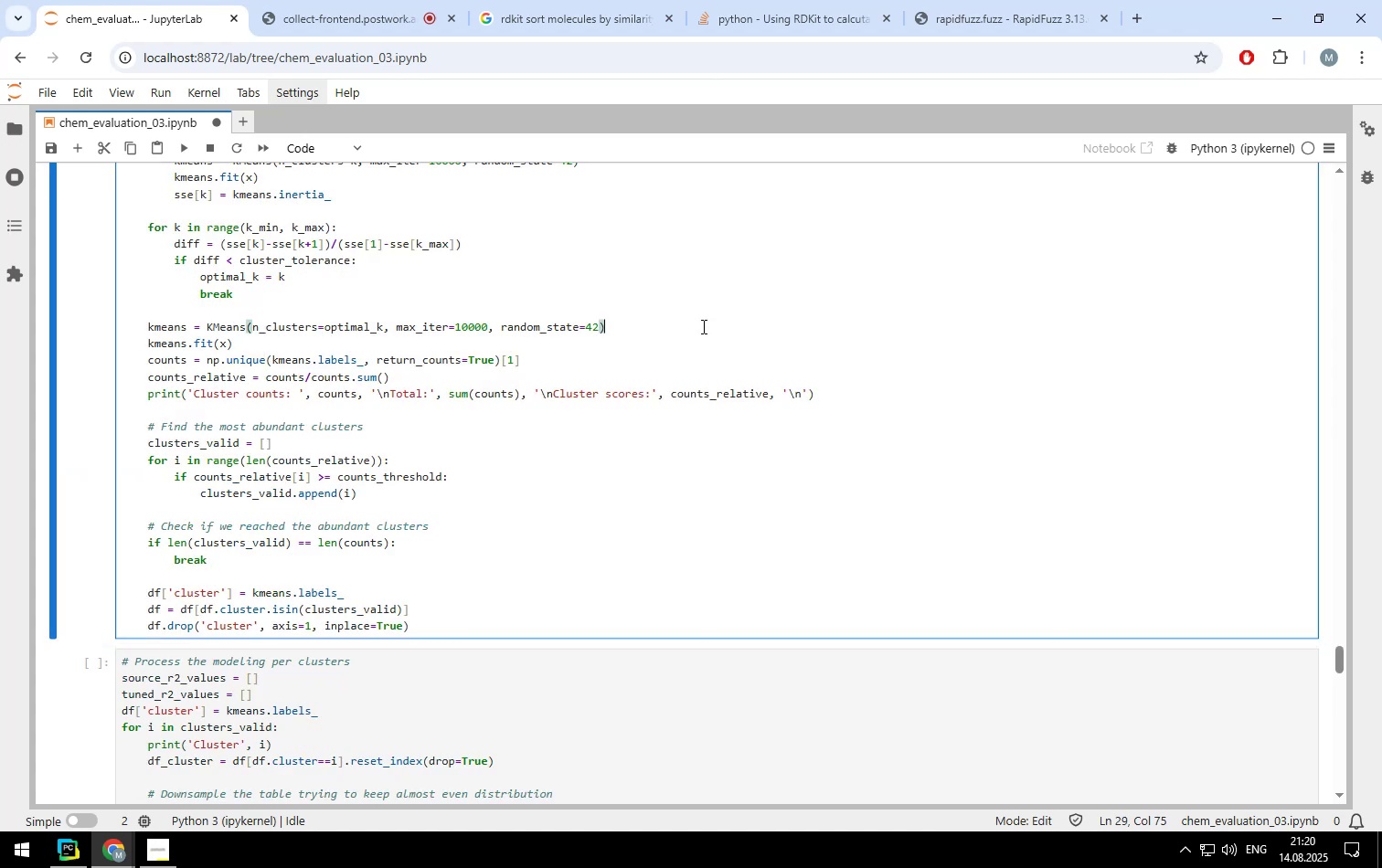 
scroll: coordinate [702, 326], scroll_direction: up, amount: 15.0
 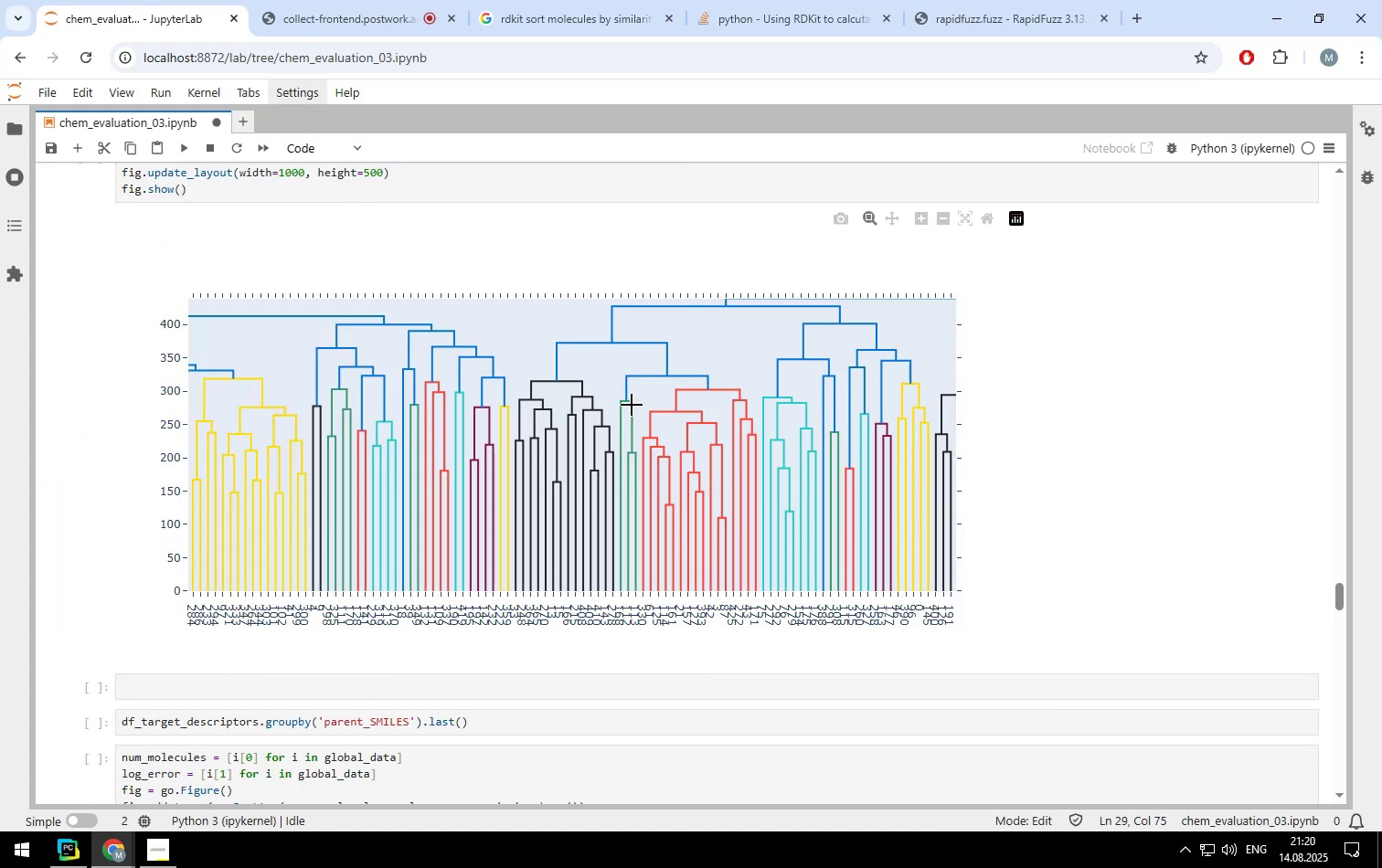 
double_click([604, 438])
 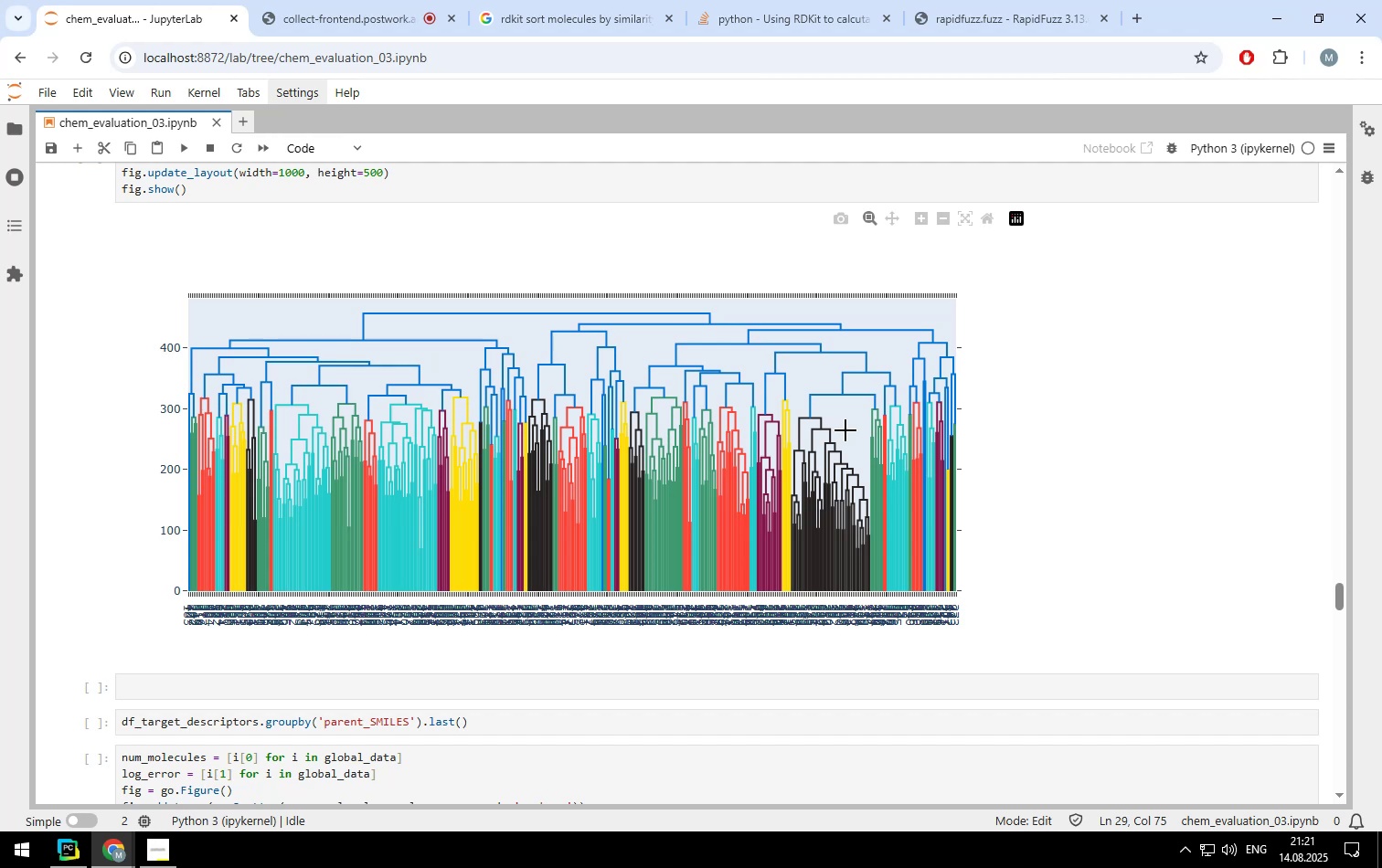 
wait(86.76)
 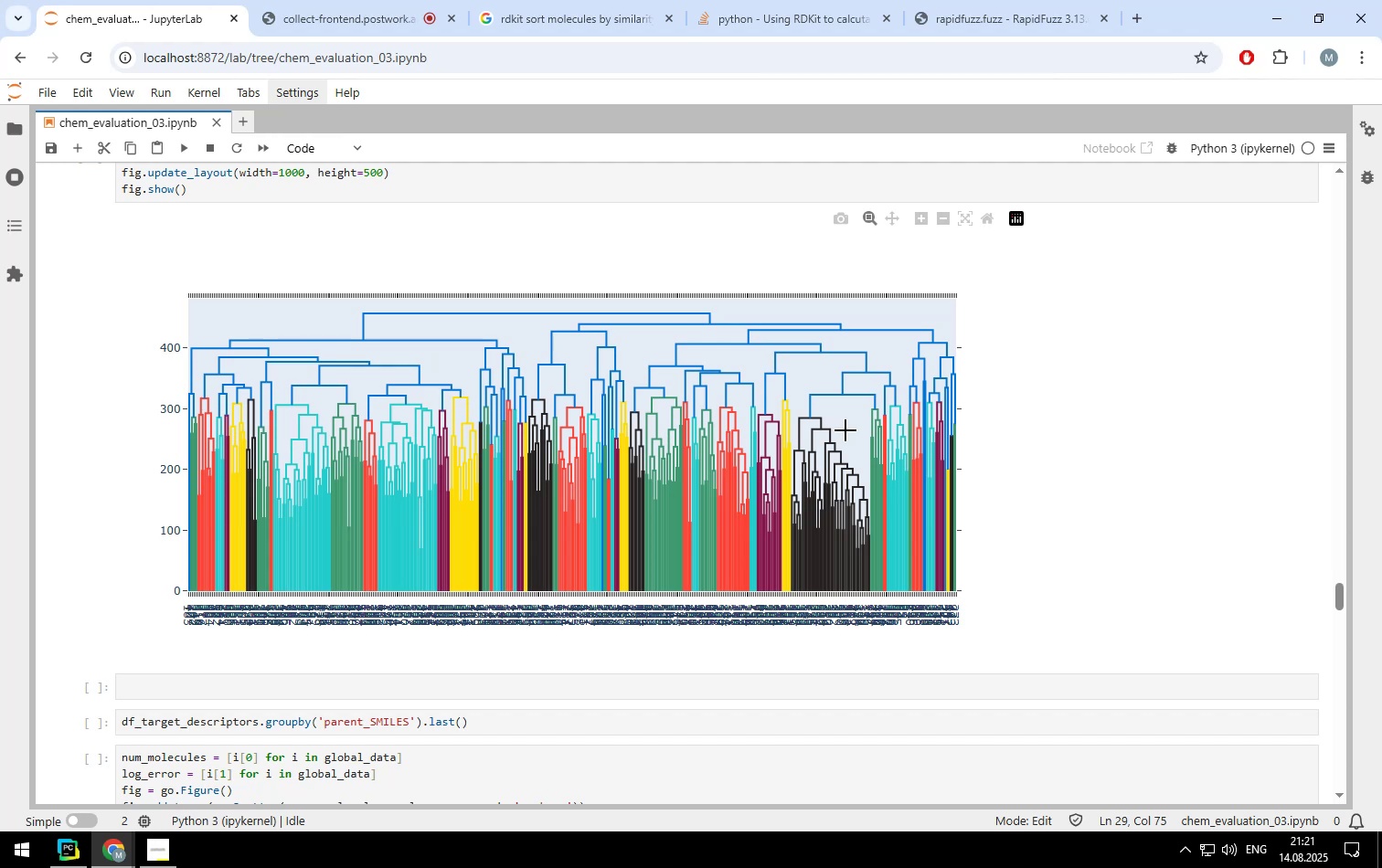 
scroll: coordinate [898, 447], scroll_direction: up, amount: 116.0
 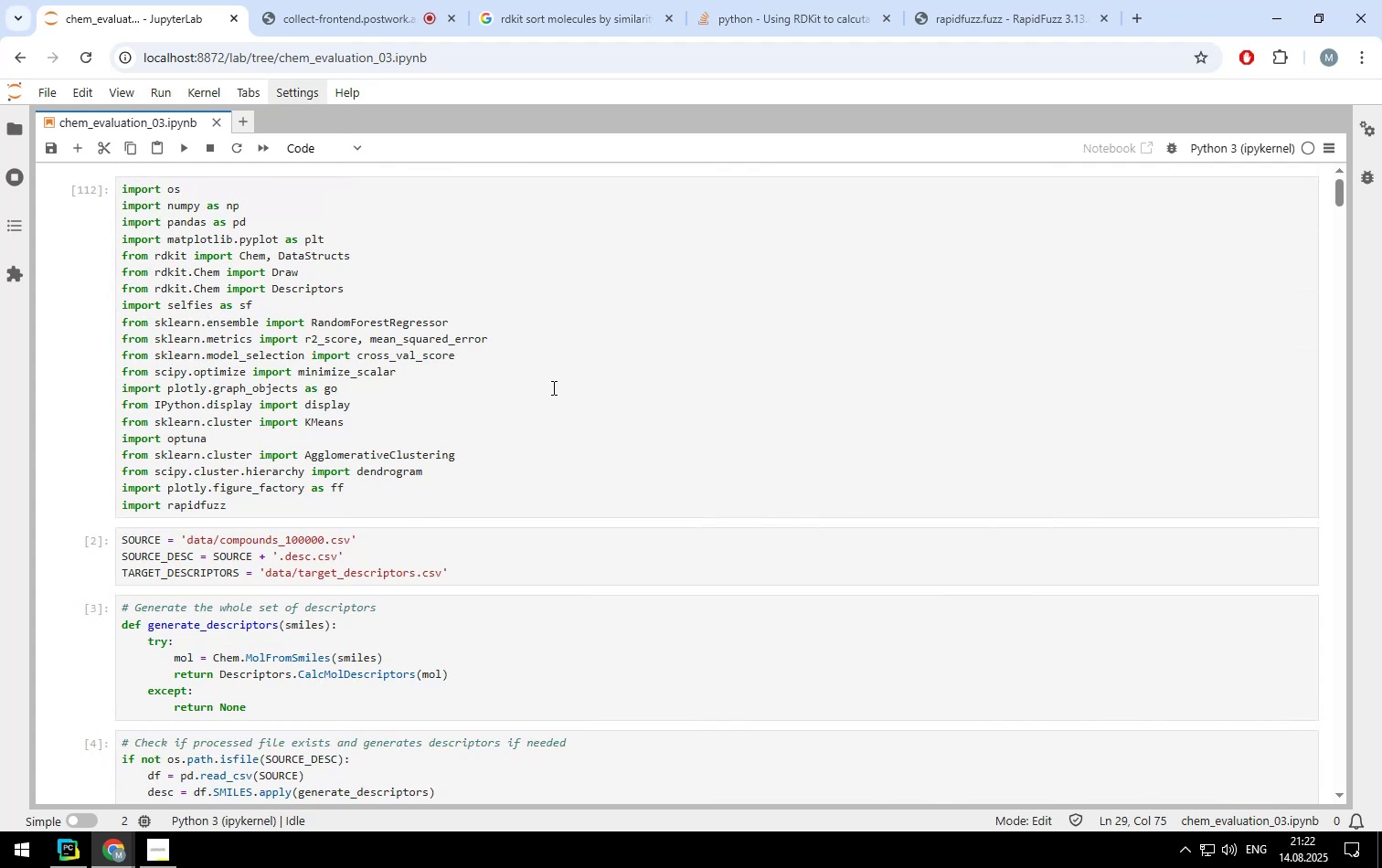 
left_click([552, 387])
 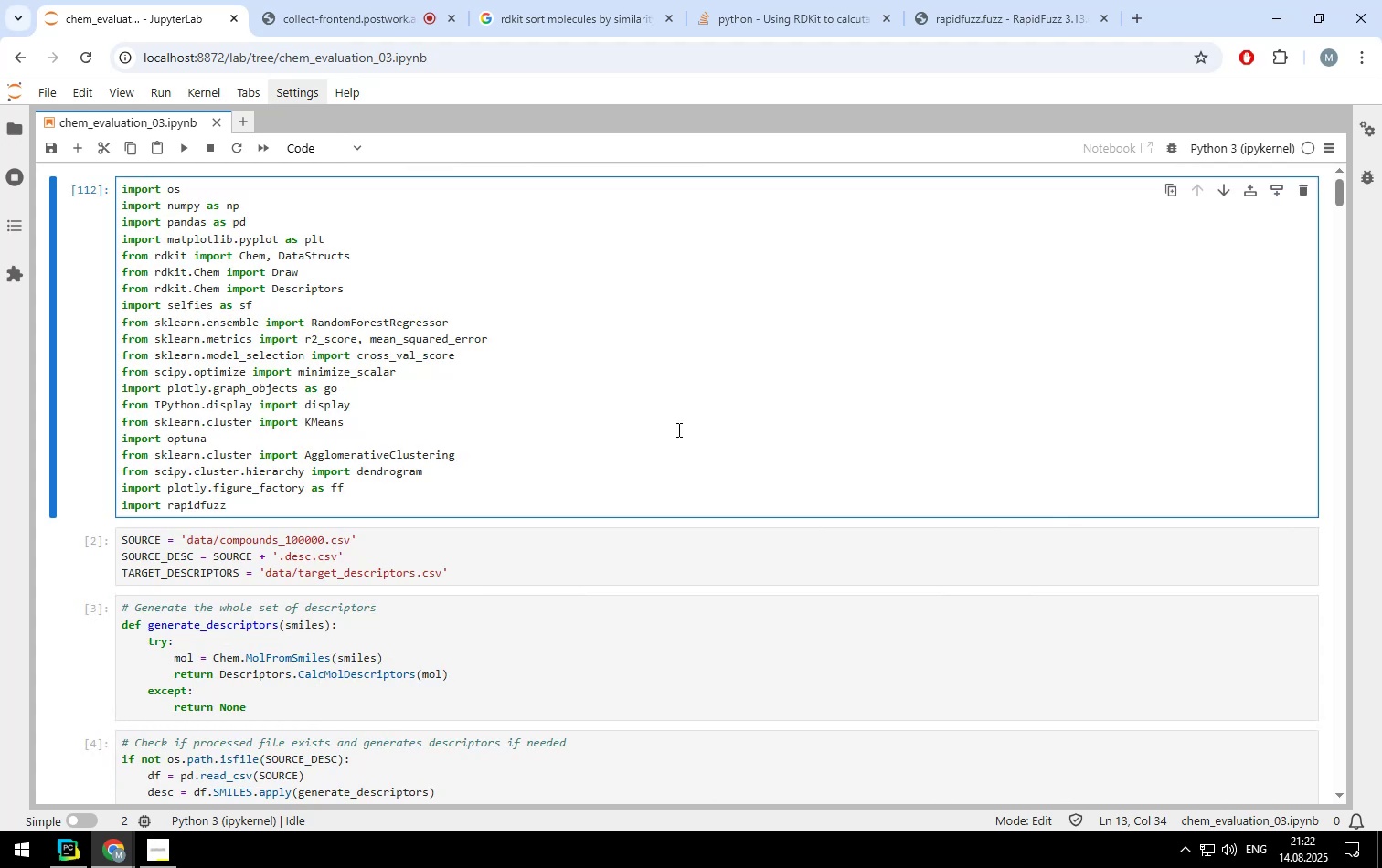 
wait(5.98)
 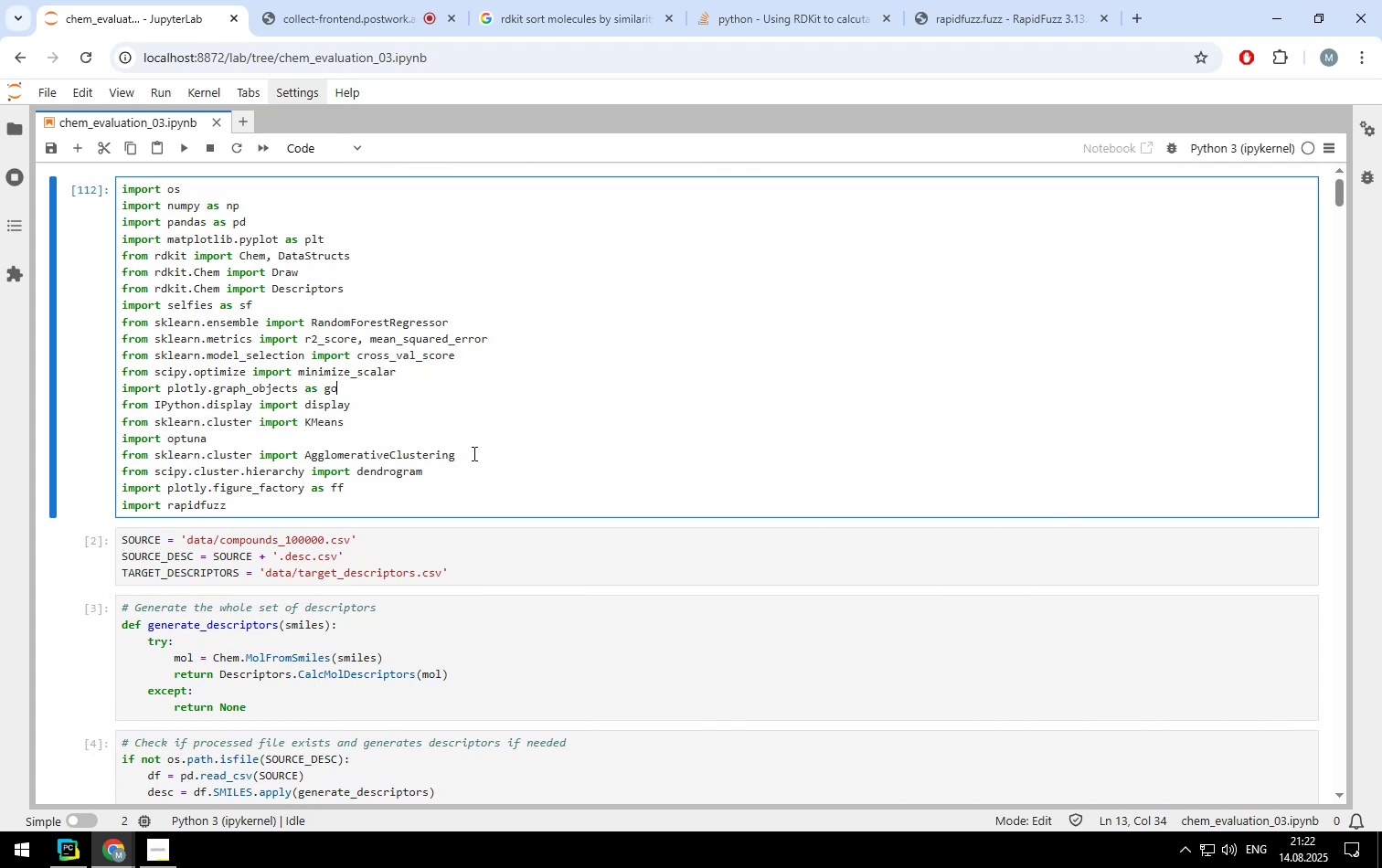 
scroll: coordinate [623, 338], scroll_direction: down, amount: 23.0
 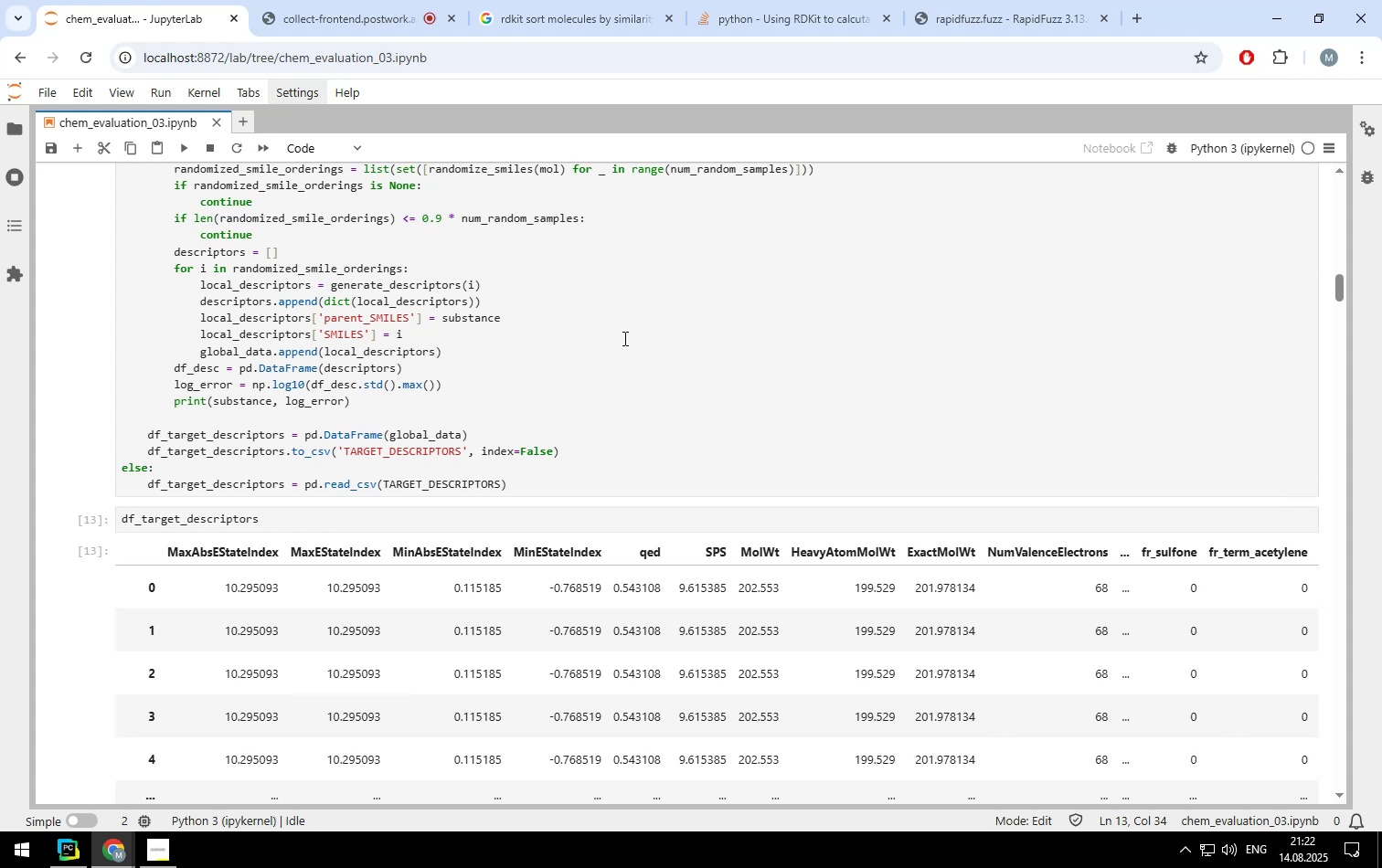 
scroll: coordinate [515, 430], scroll_direction: up, amount: 27.0
 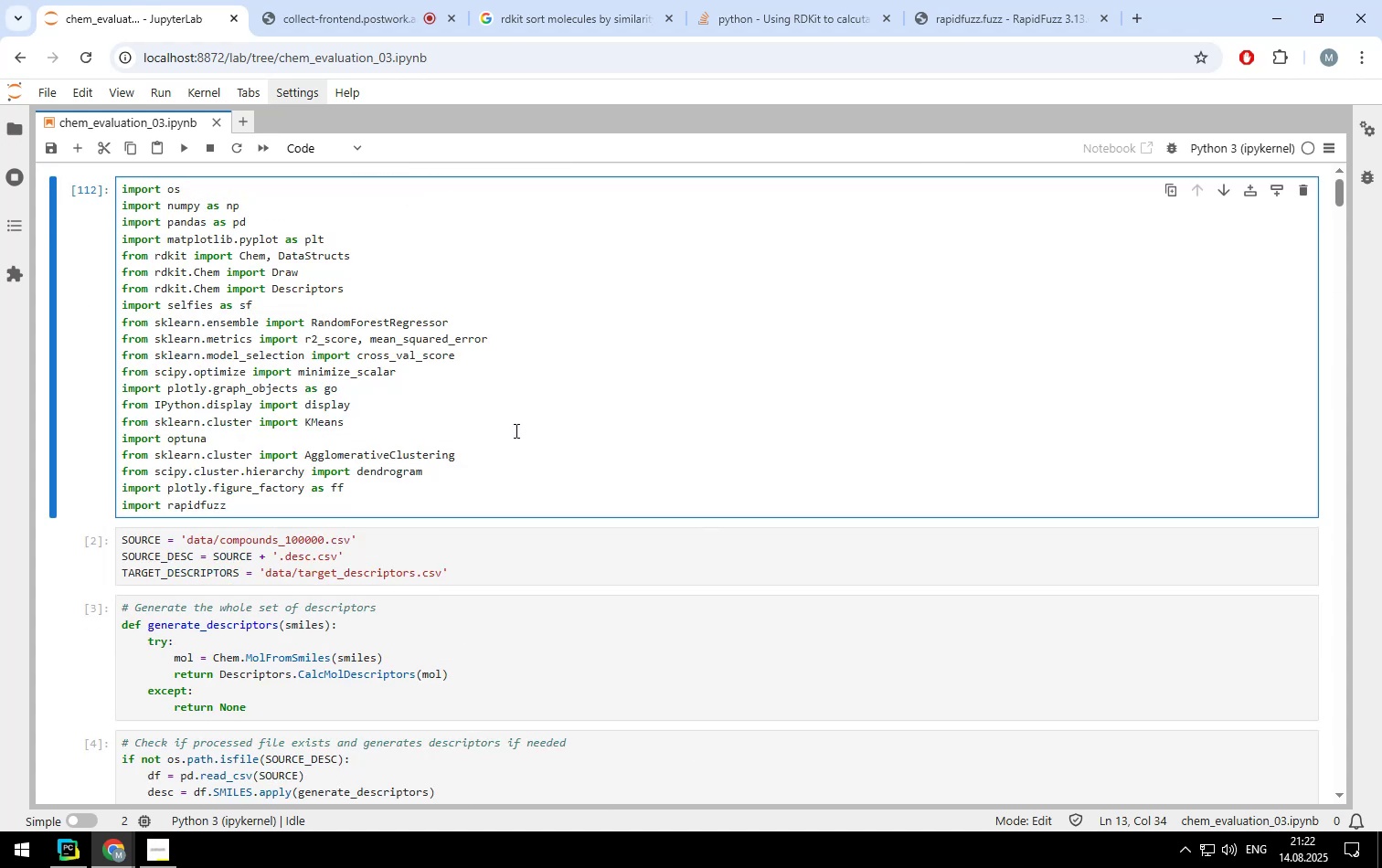 
scroll: coordinate [515, 430], scroll_direction: down, amount: 3.0
 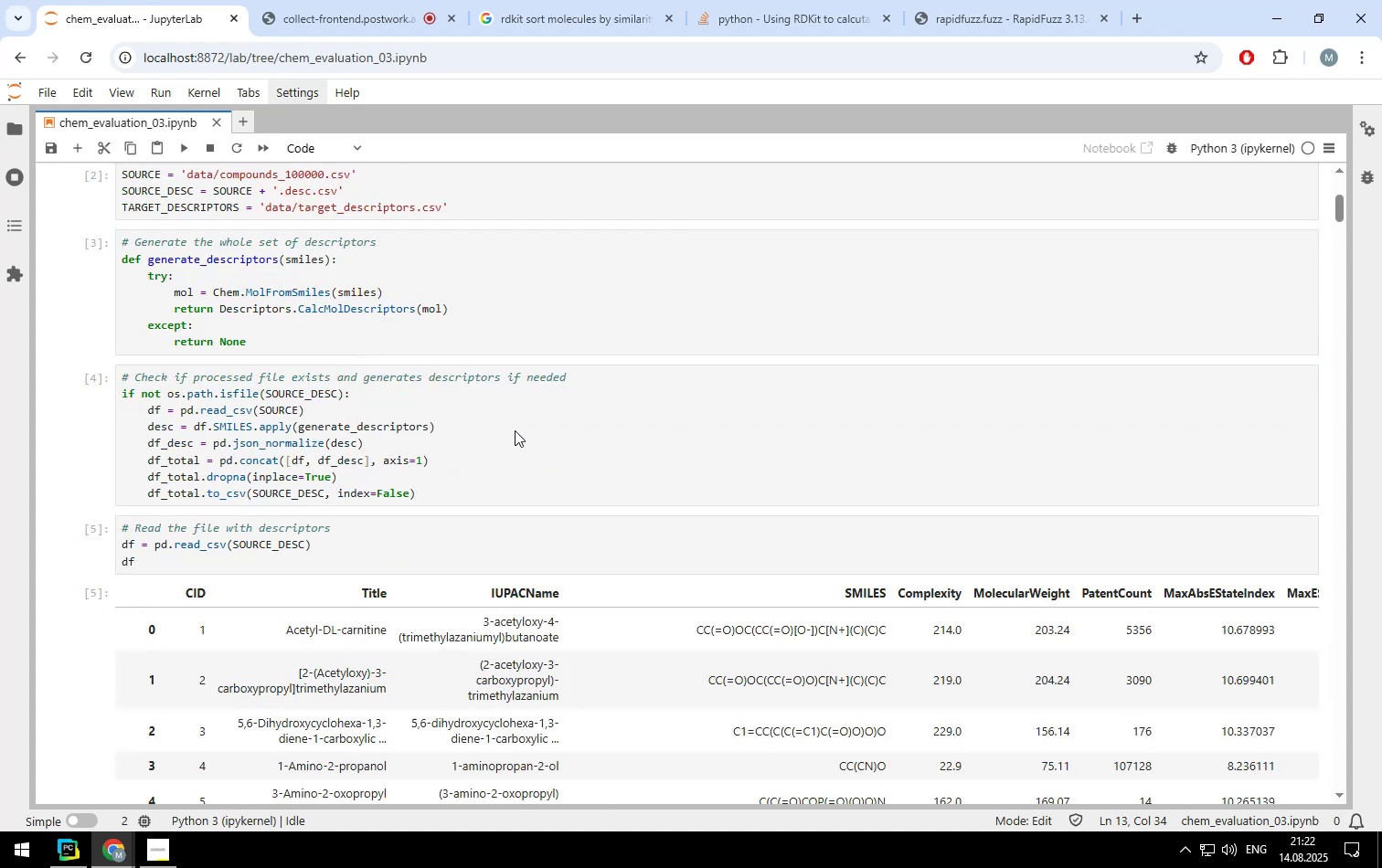 
scroll: coordinate [515, 430], scroll_direction: up, amount: 6.0
 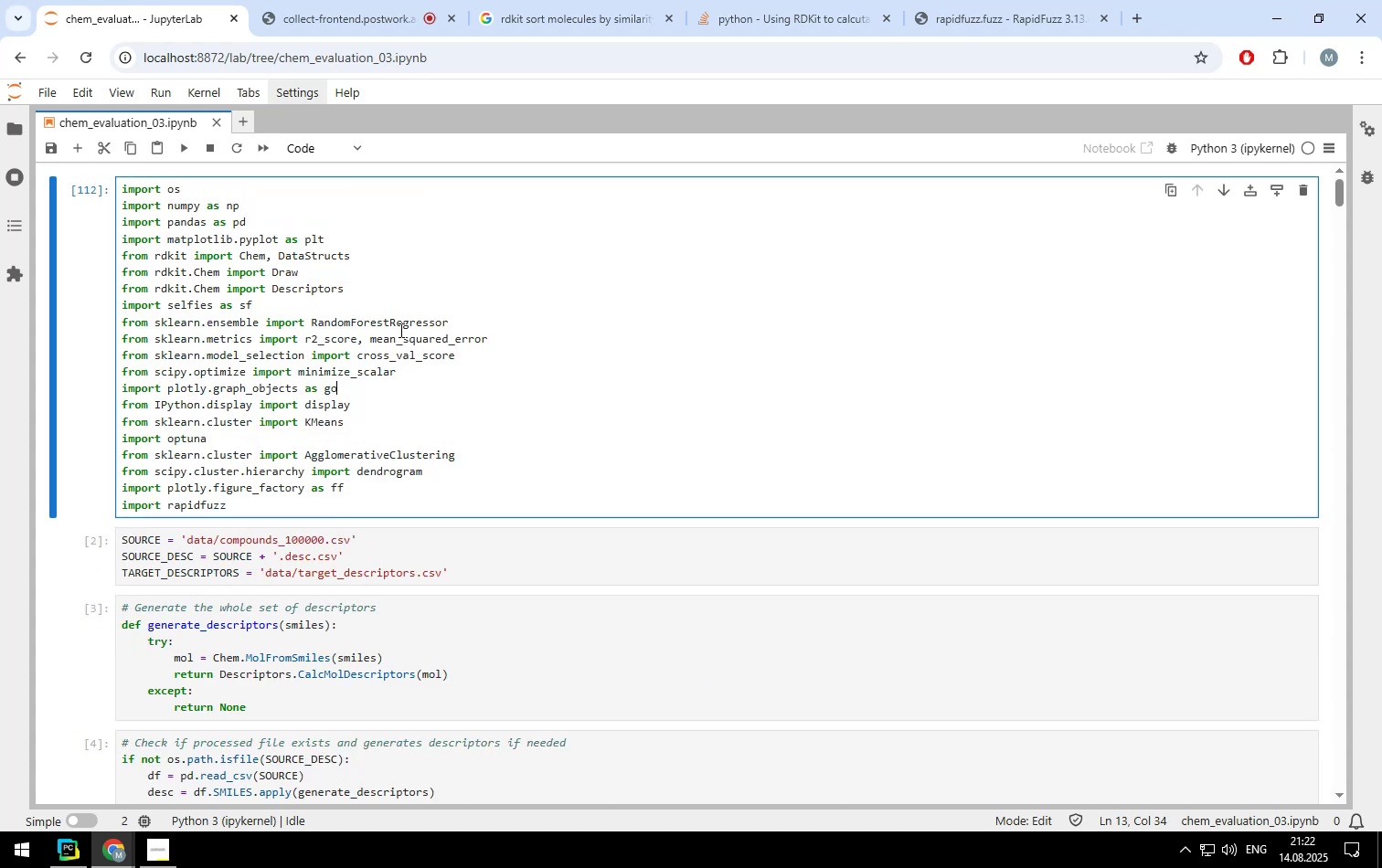 
wait(9.09)
 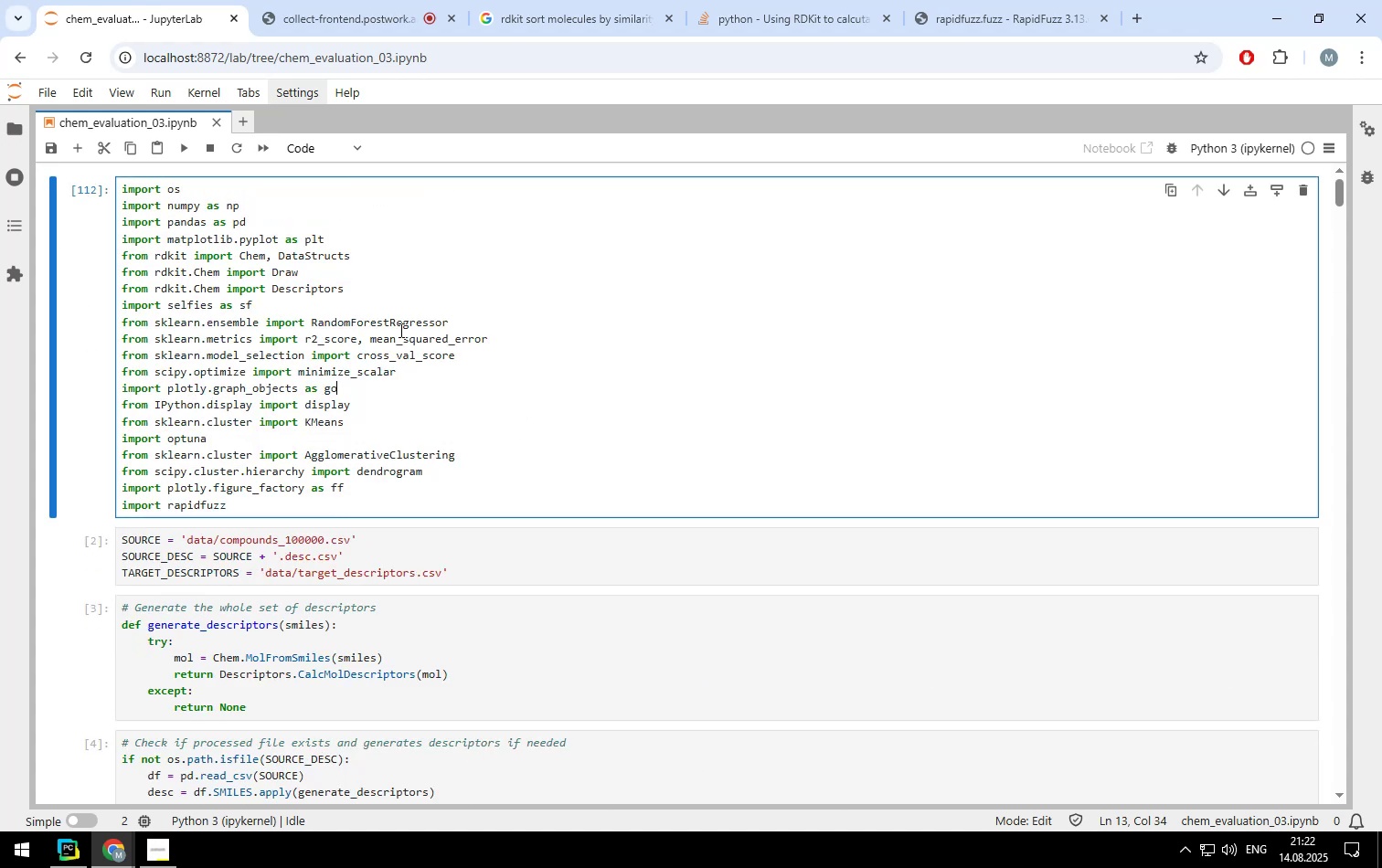 
left_click([234, 281])
 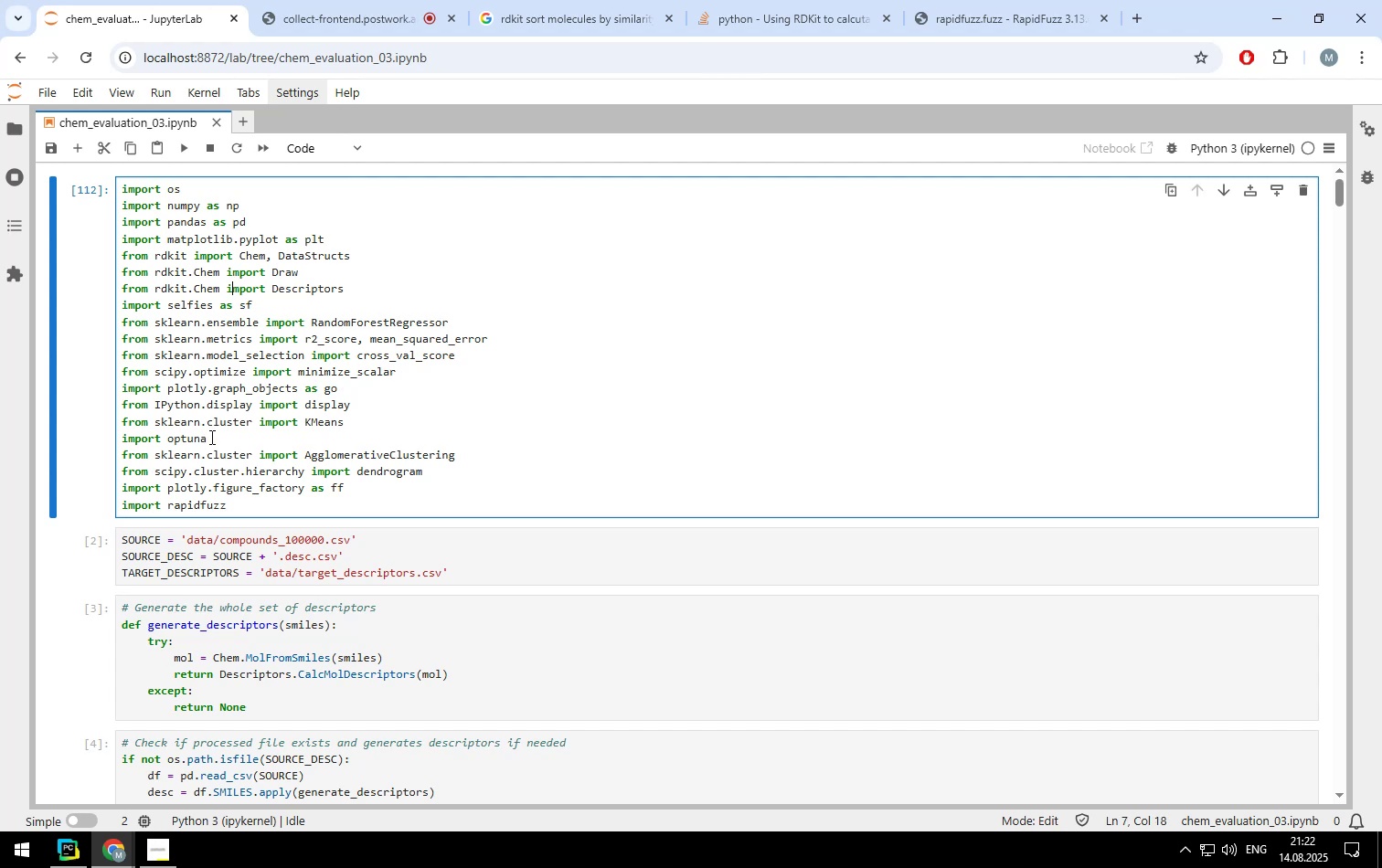 
left_click([210, 437])
 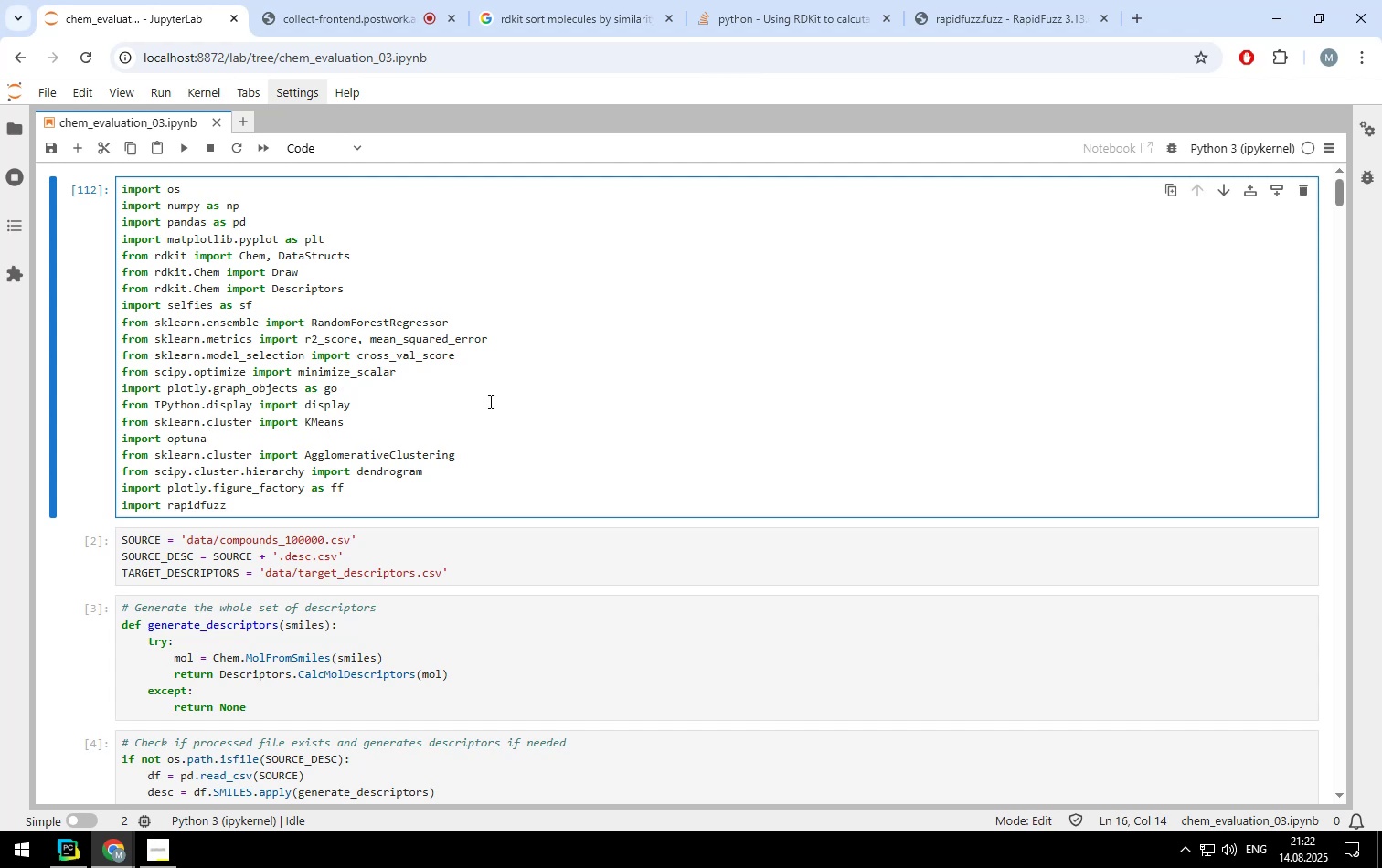 
left_click([489, 401])
 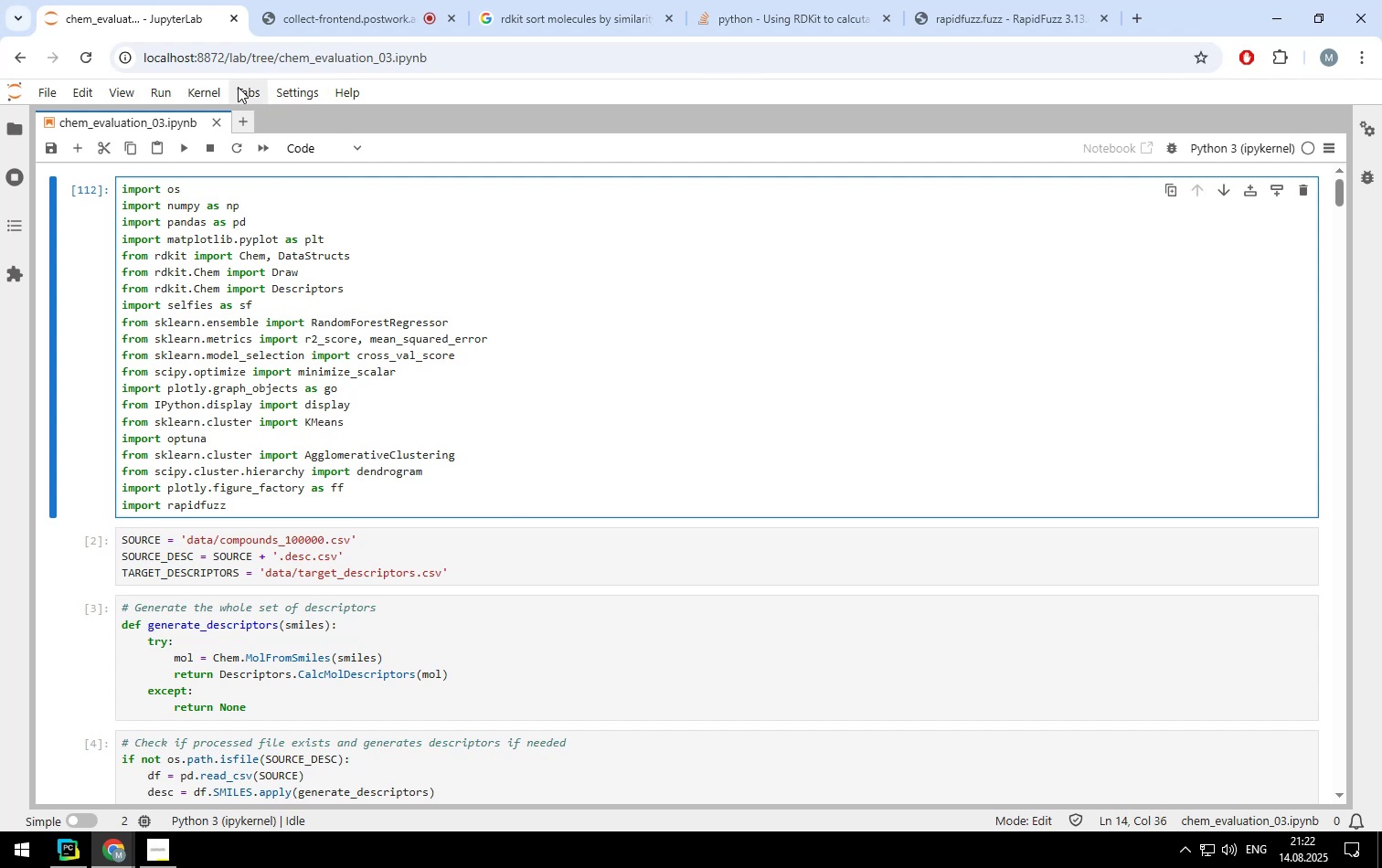 
left_click([203, 91])
 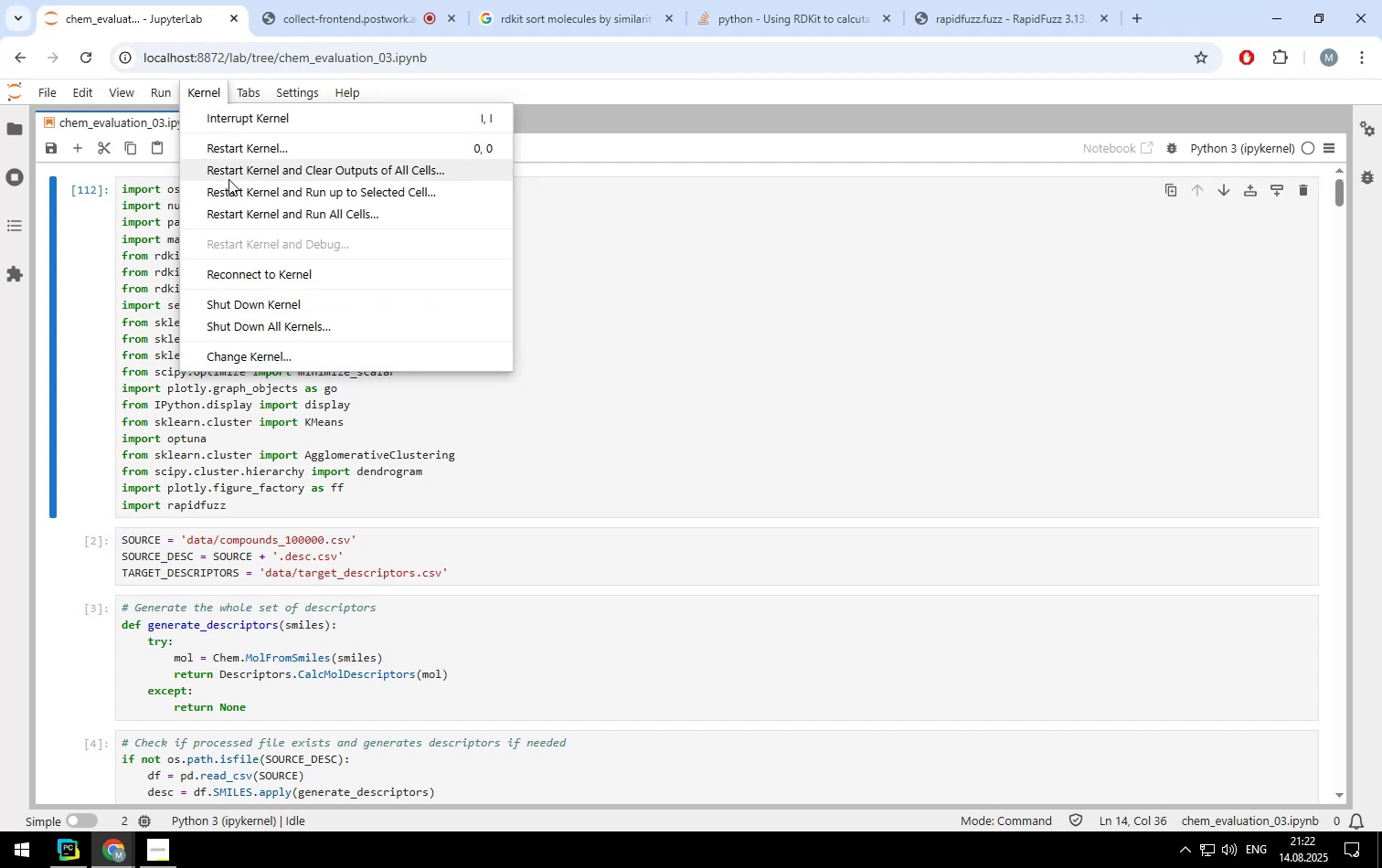 
left_click([229, 179])
 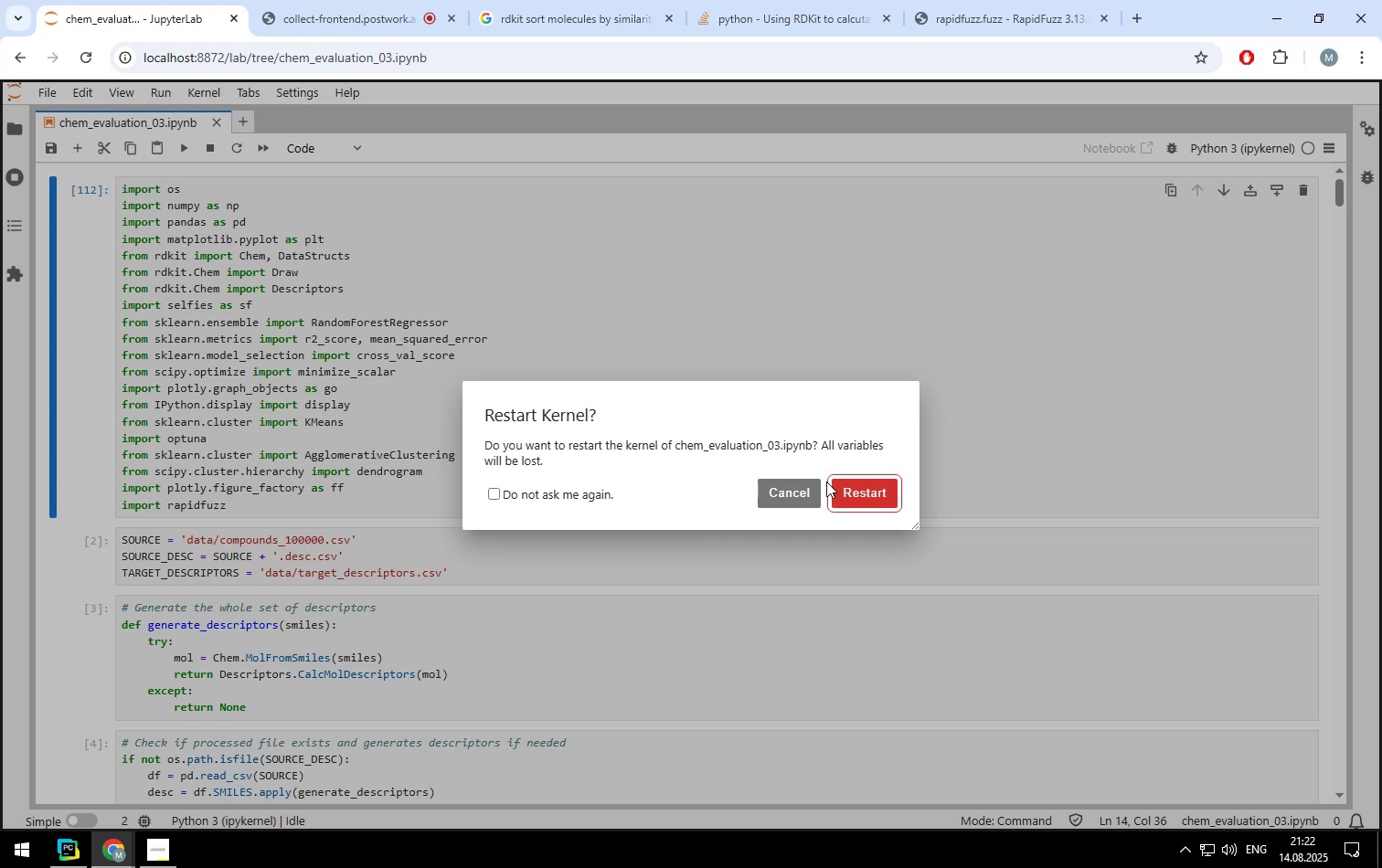 
left_click([840, 483])
 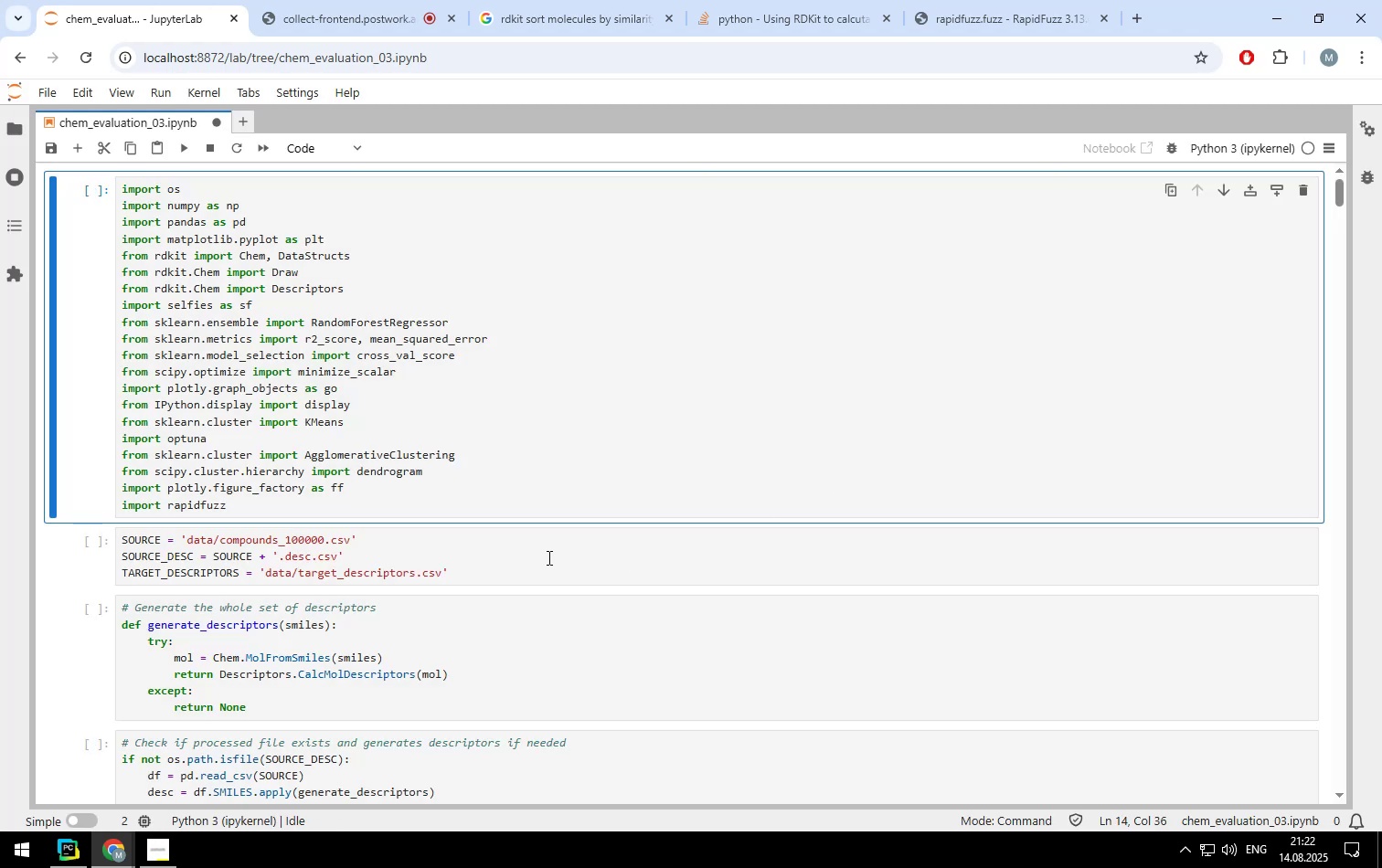 
wait(11.71)
 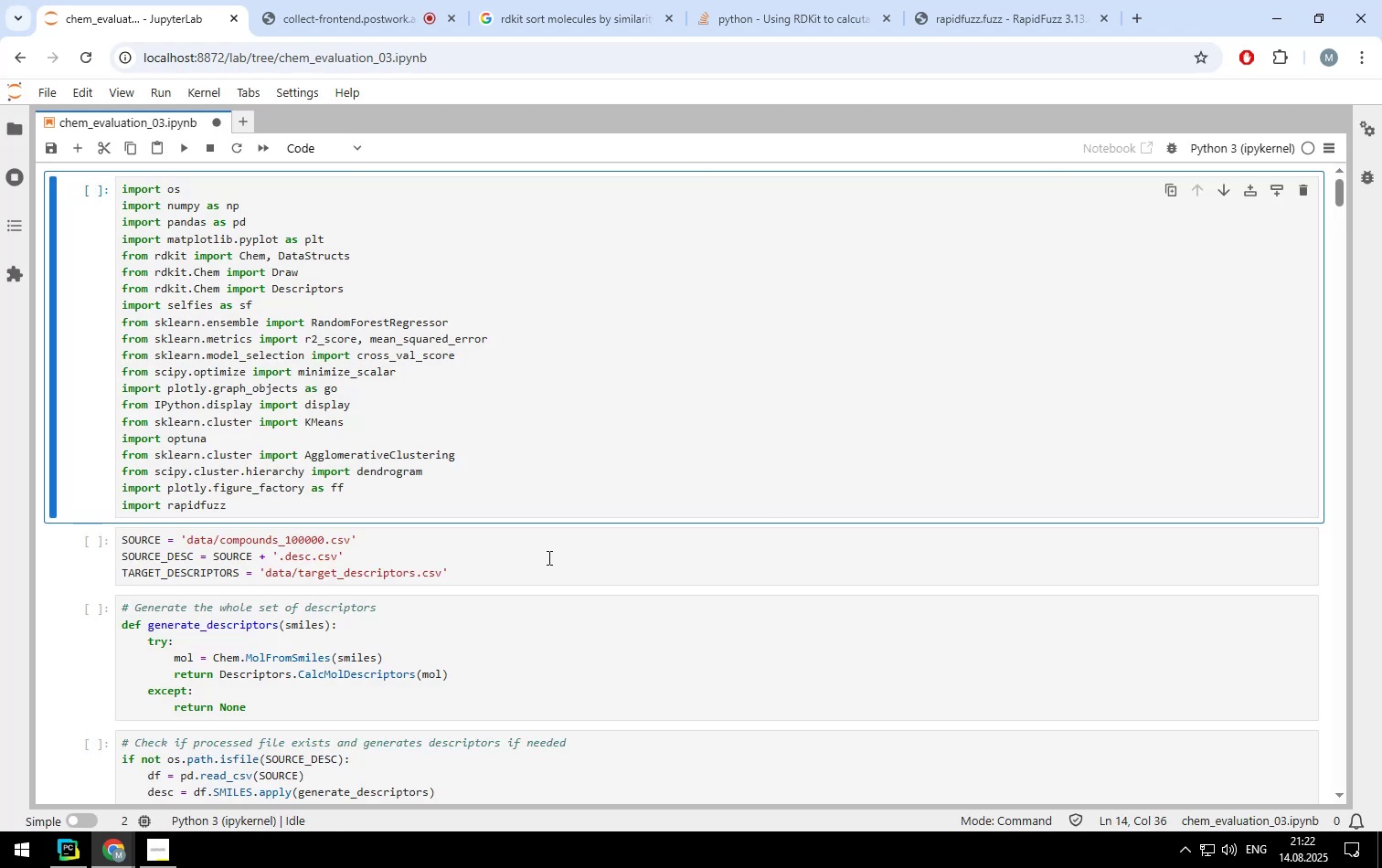 
left_click([180, 151])
 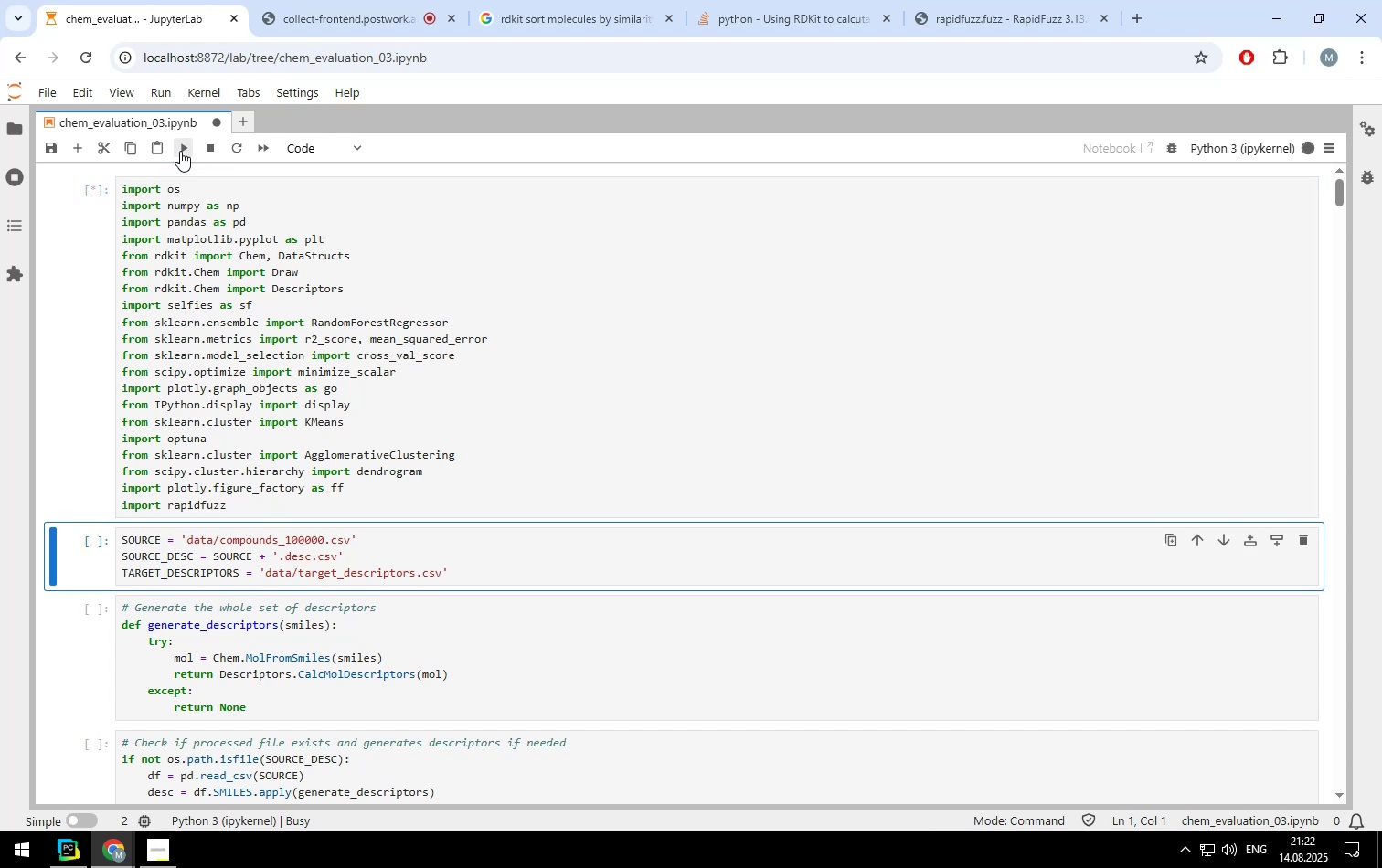 
left_click([180, 151])
 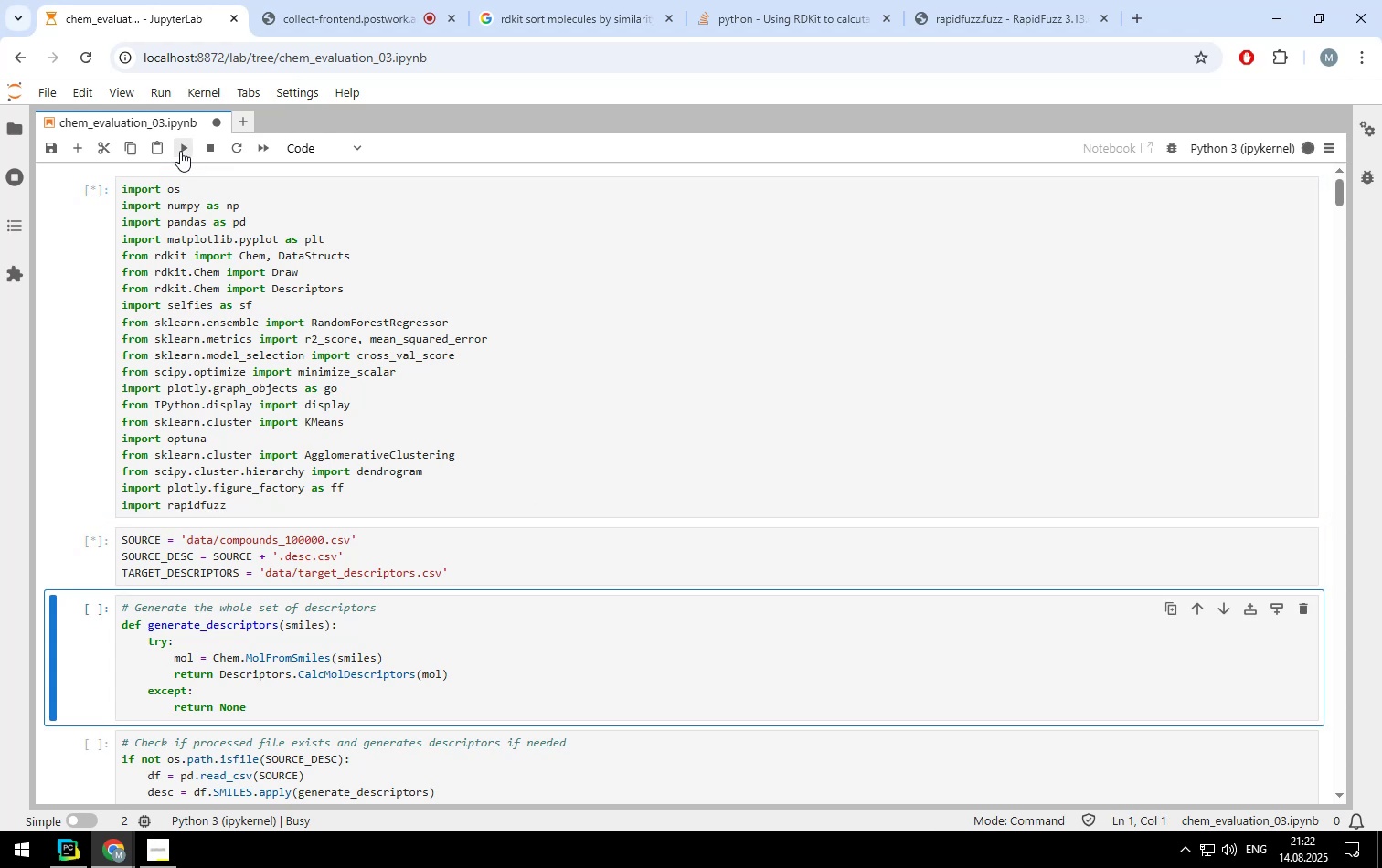 
left_click([180, 151])
 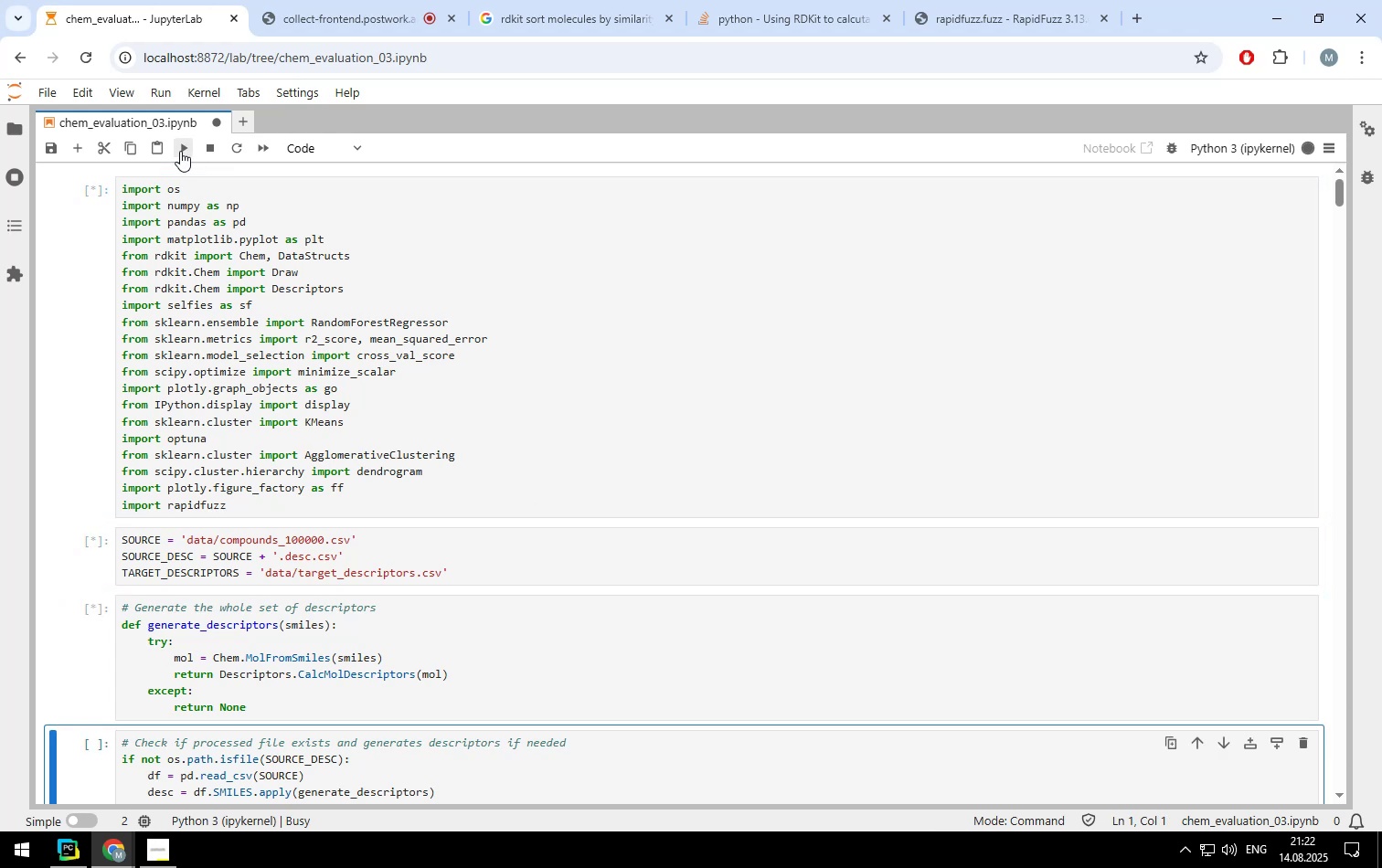 
left_click([180, 151])
 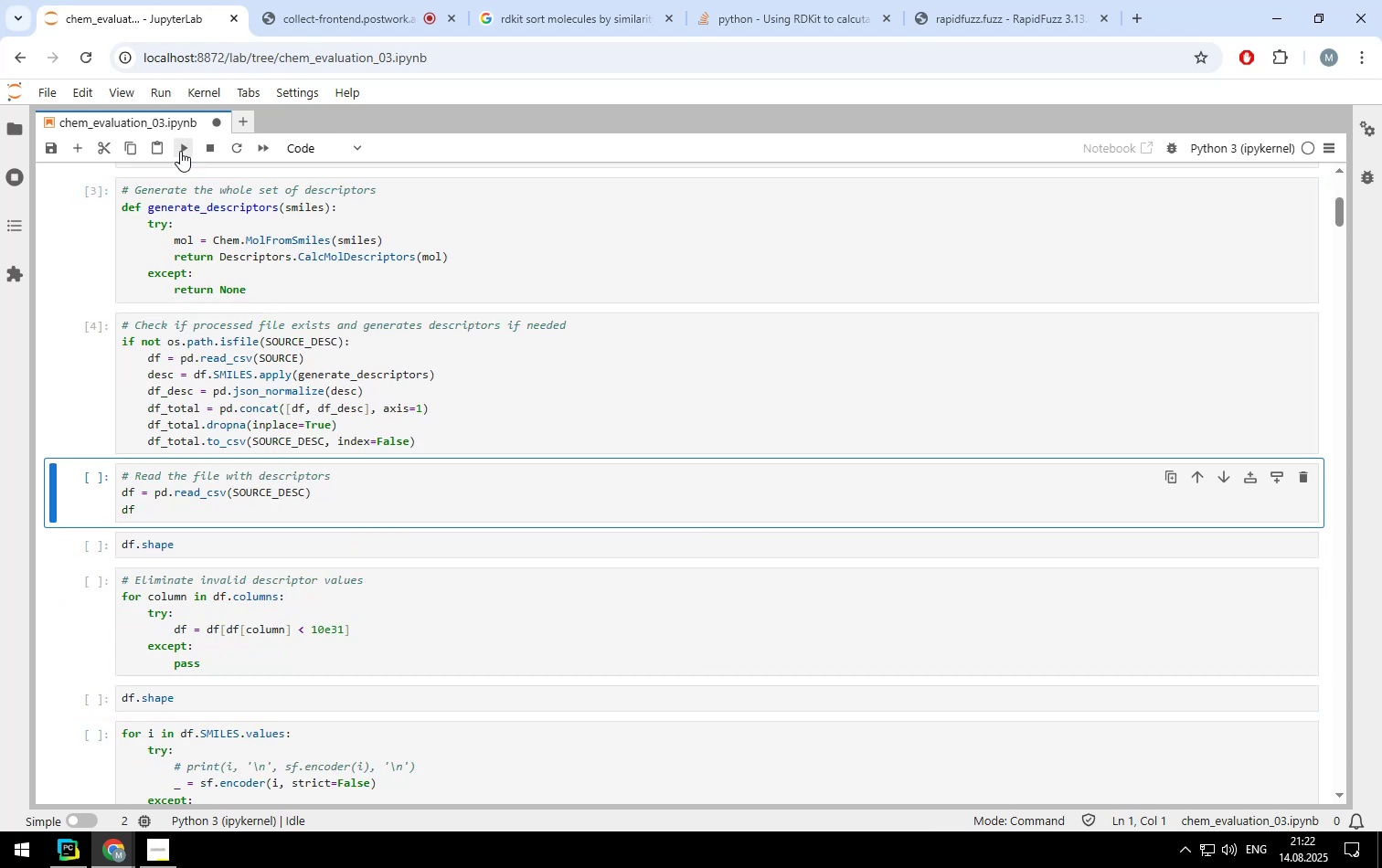 
left_click([180, 151])
 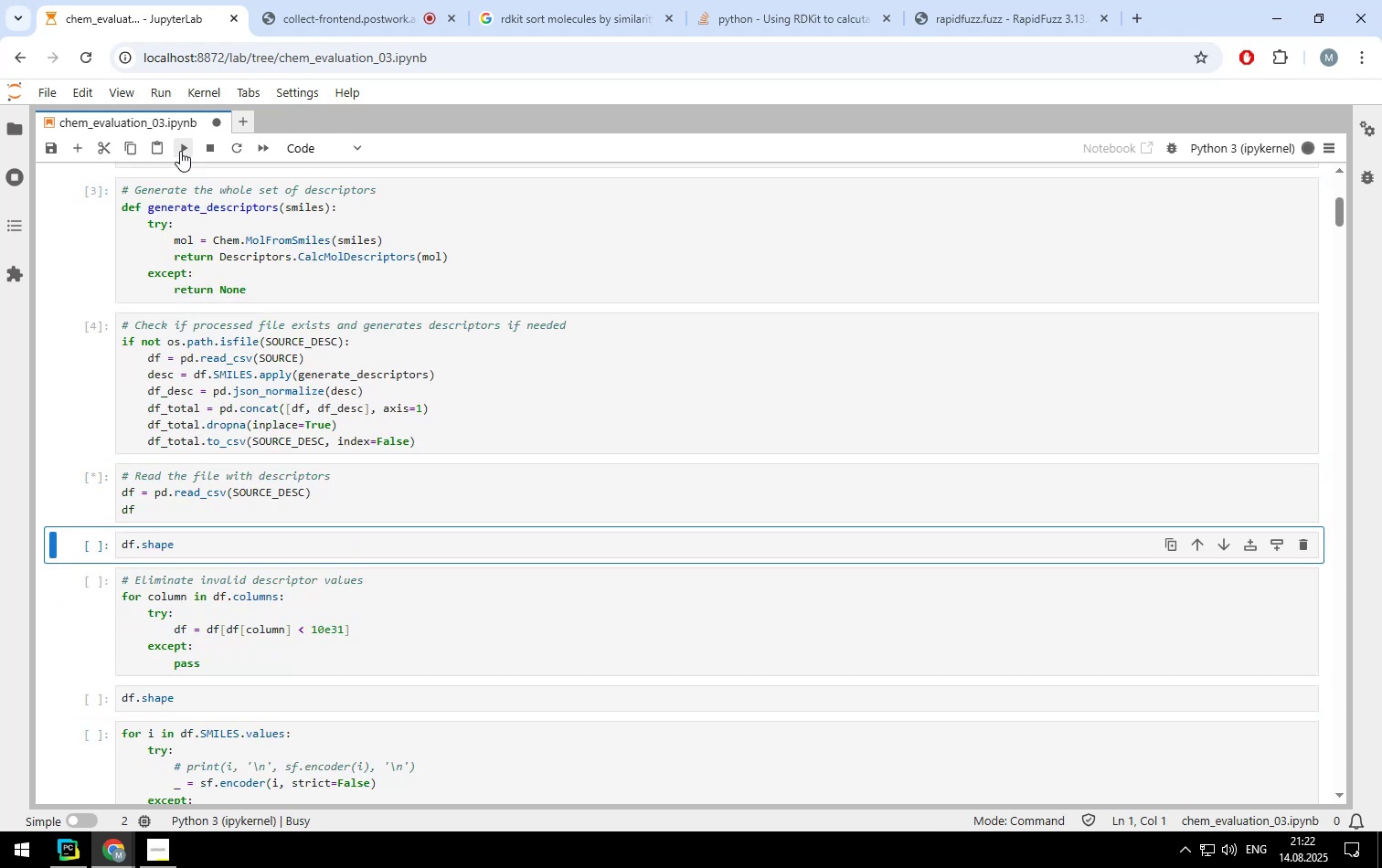 
left_click([180, 151])
 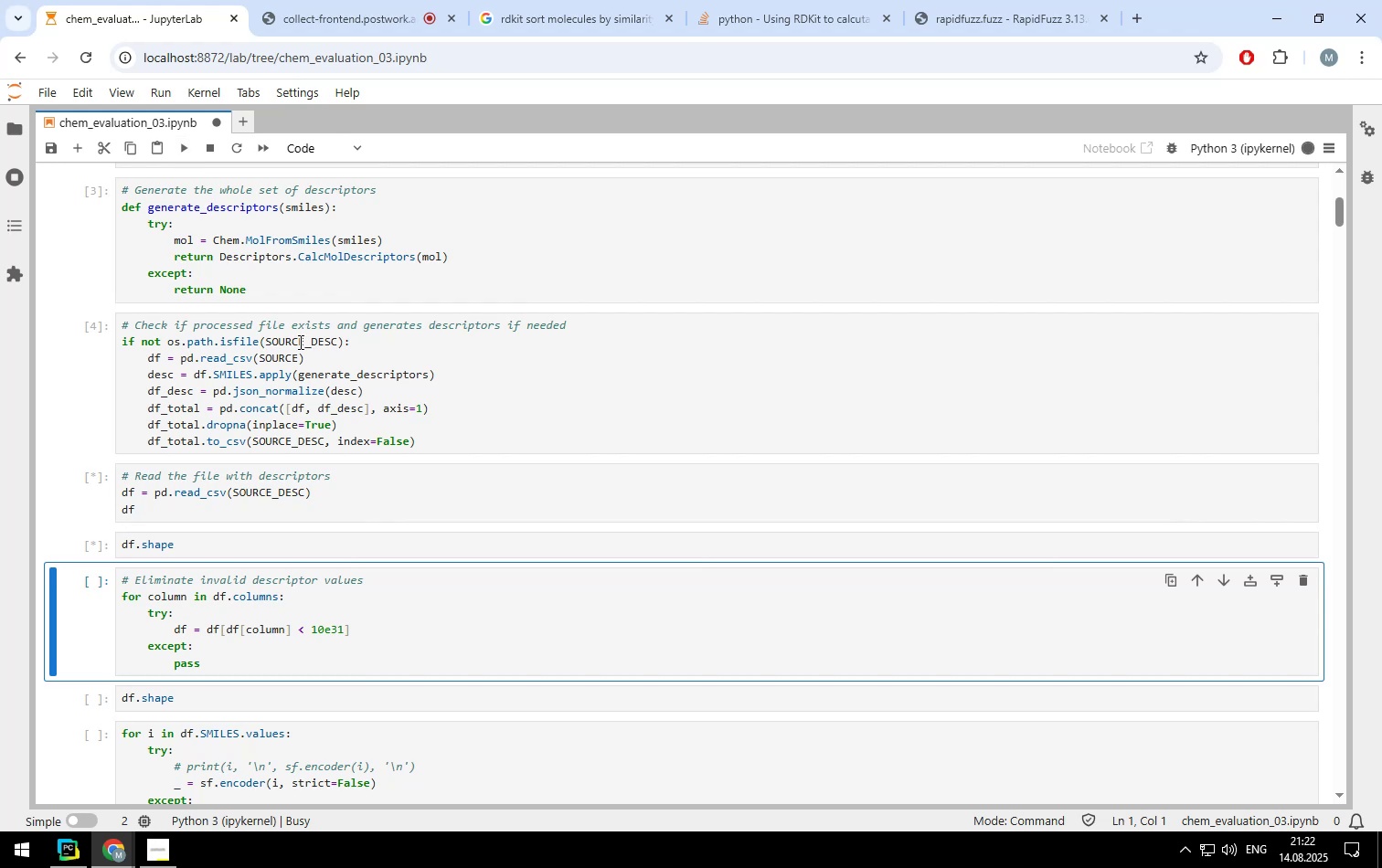 
scroll: coordinate [377, 417], scroll_direction: down, amount: 7.0
 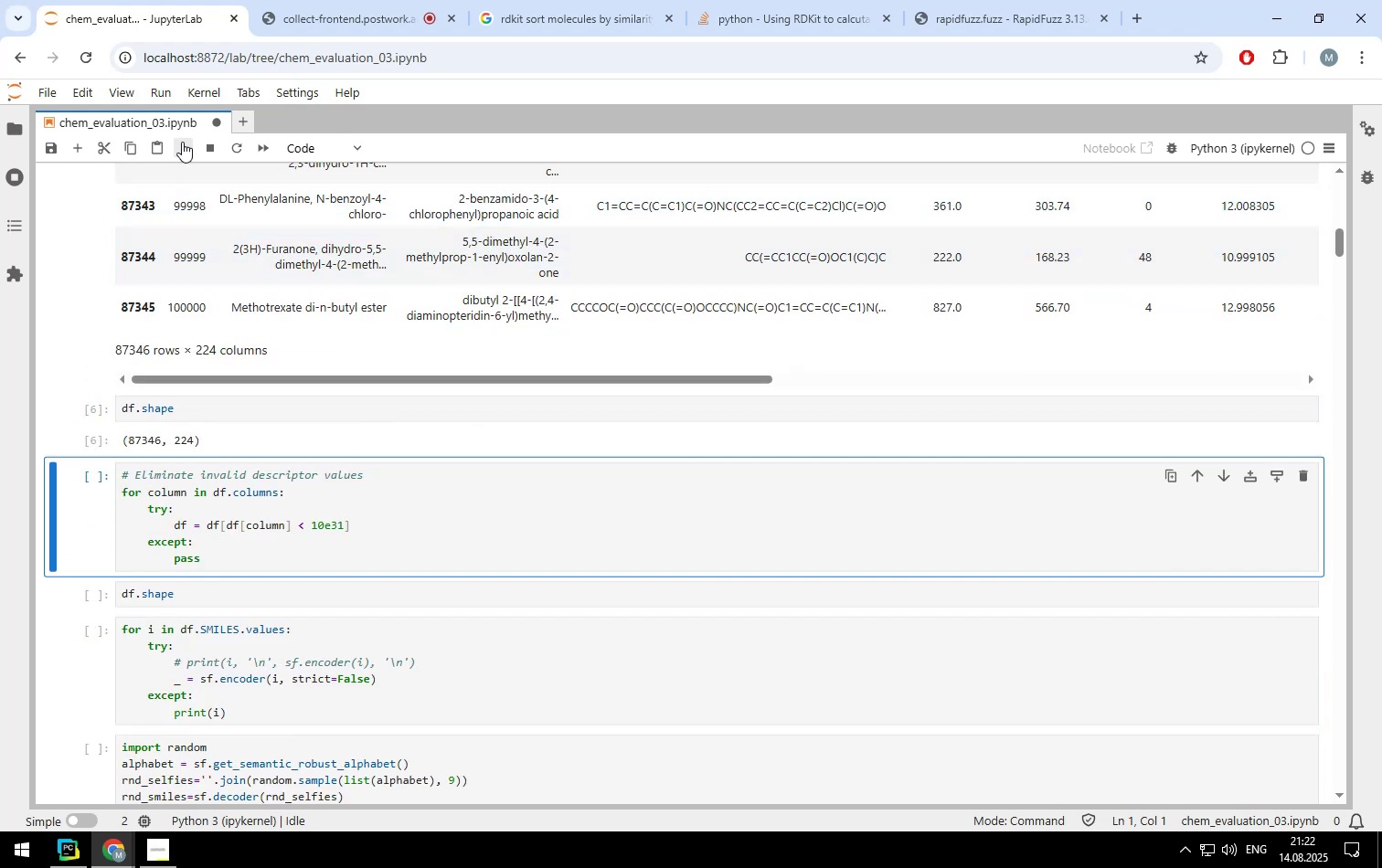 
left_click([182, 143])
 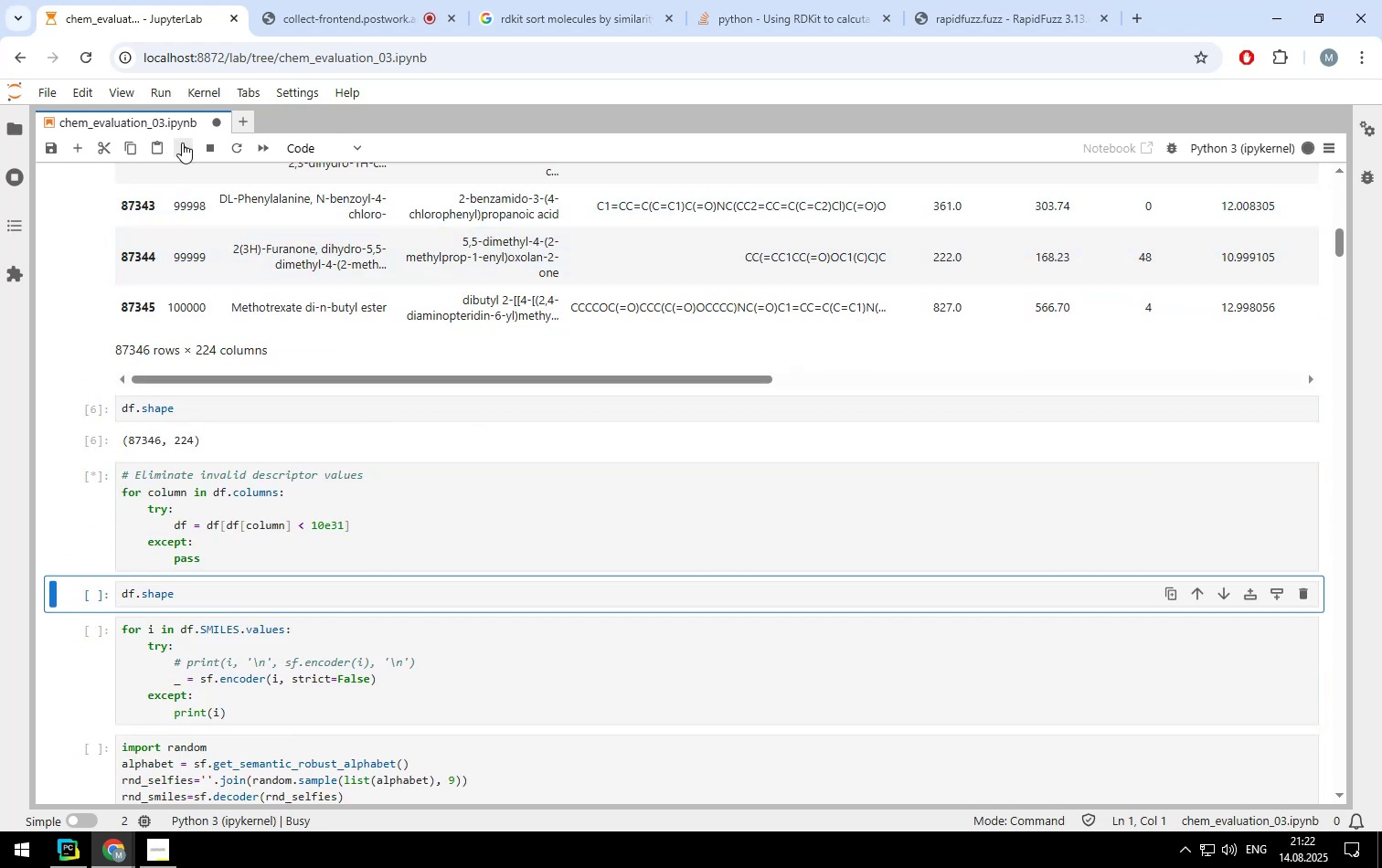 
left_click([182, 143])
 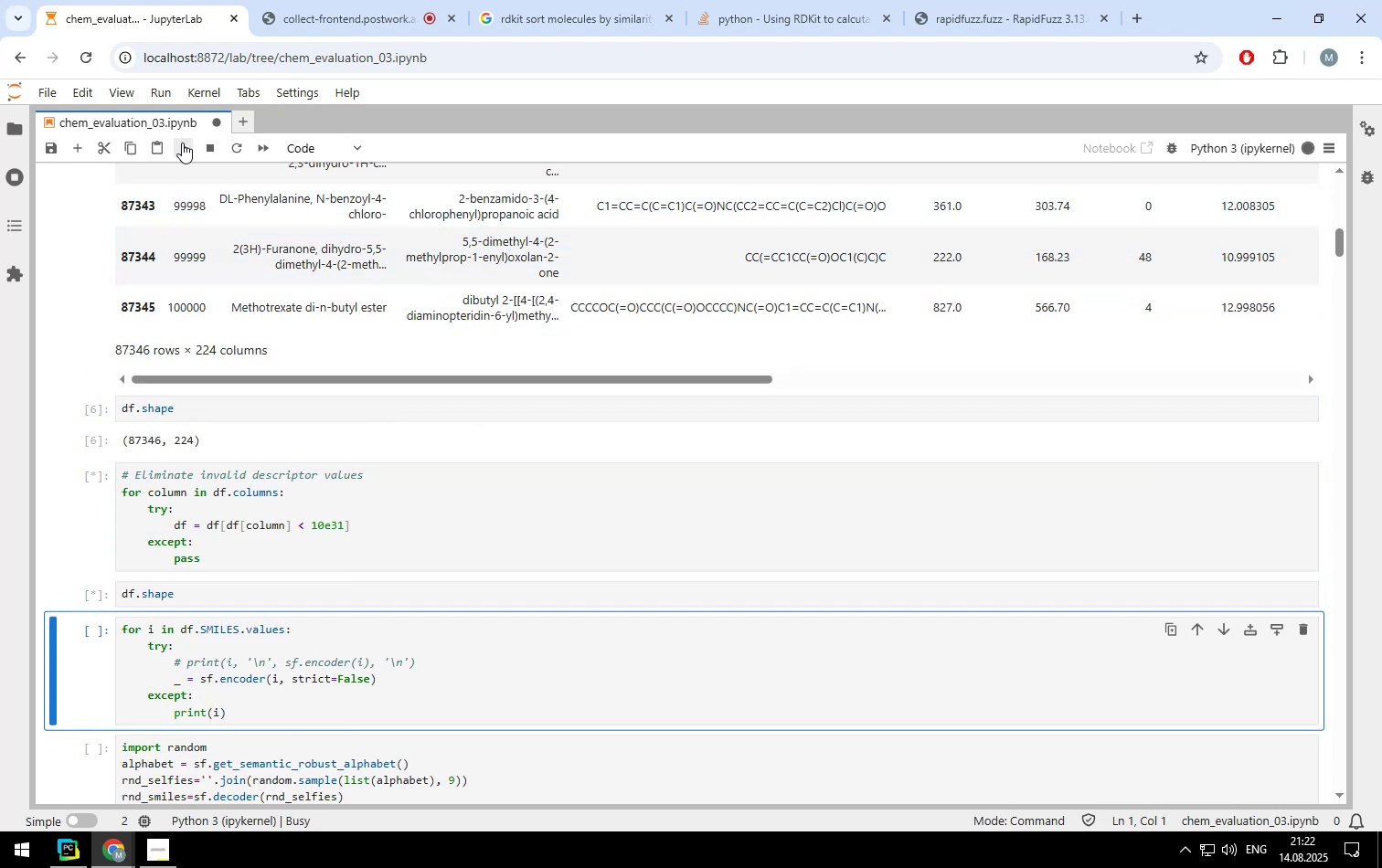 
left_click([182, 143])
 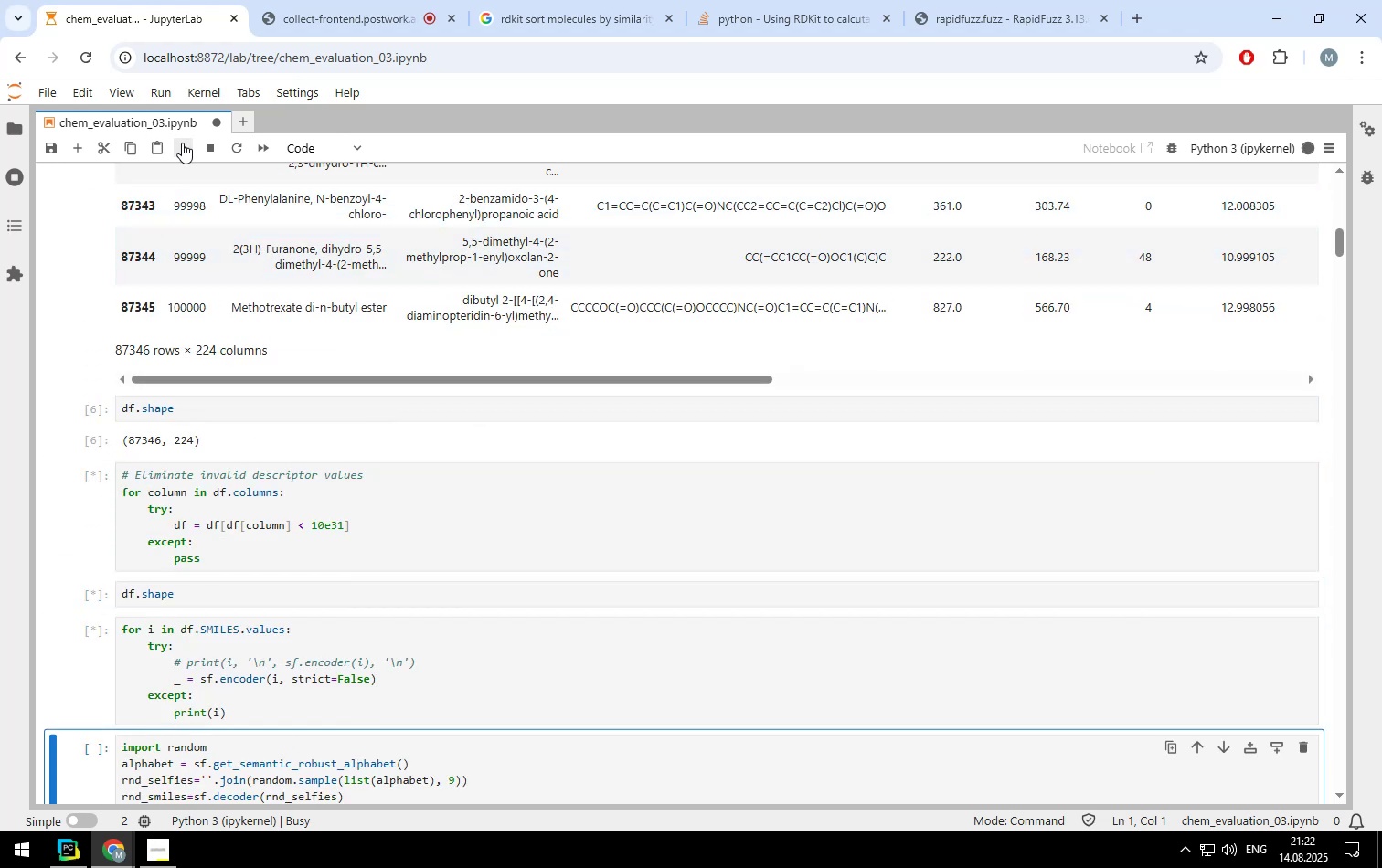 
left_click([182, 143])
 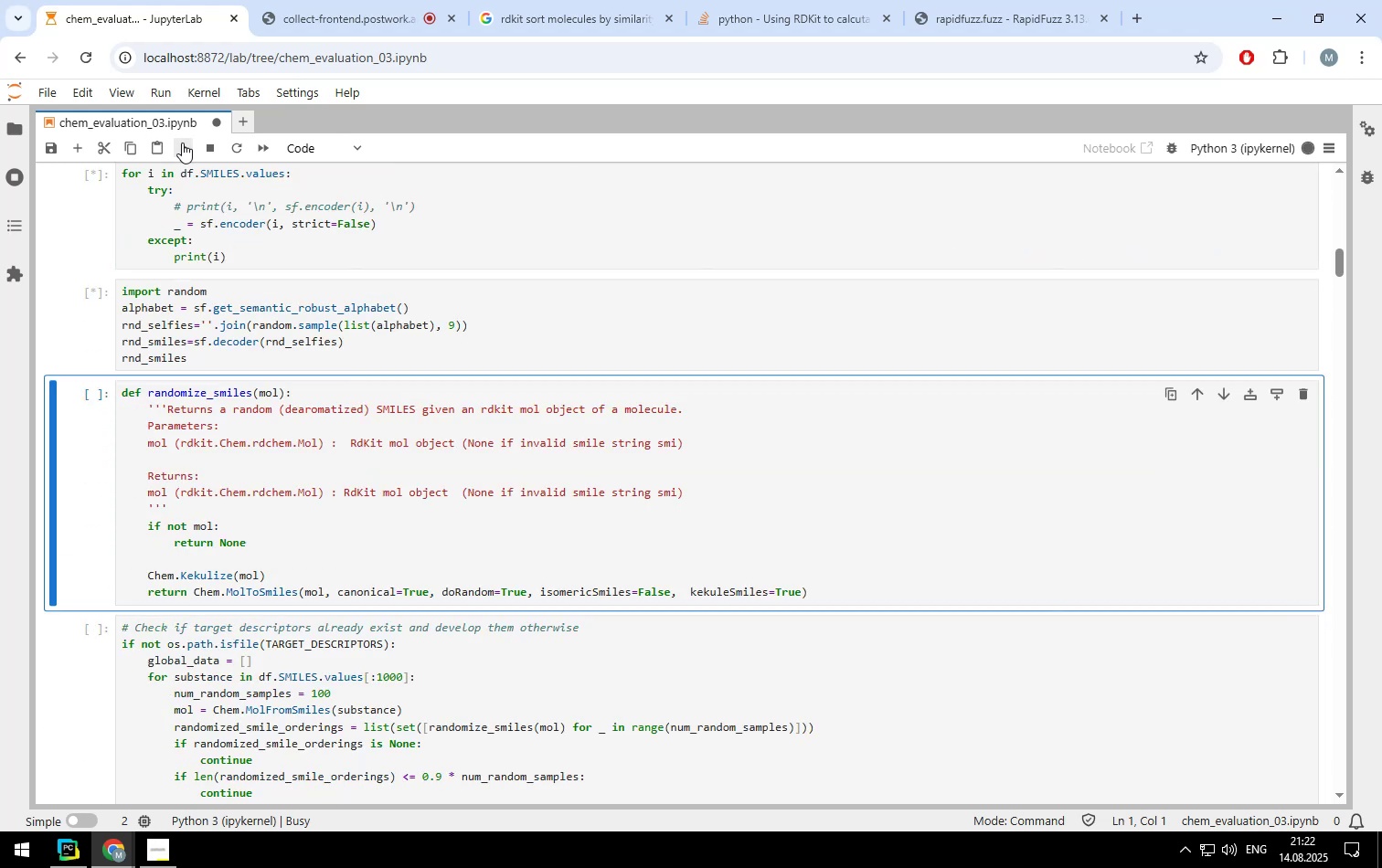 
left_click([182, 143])
 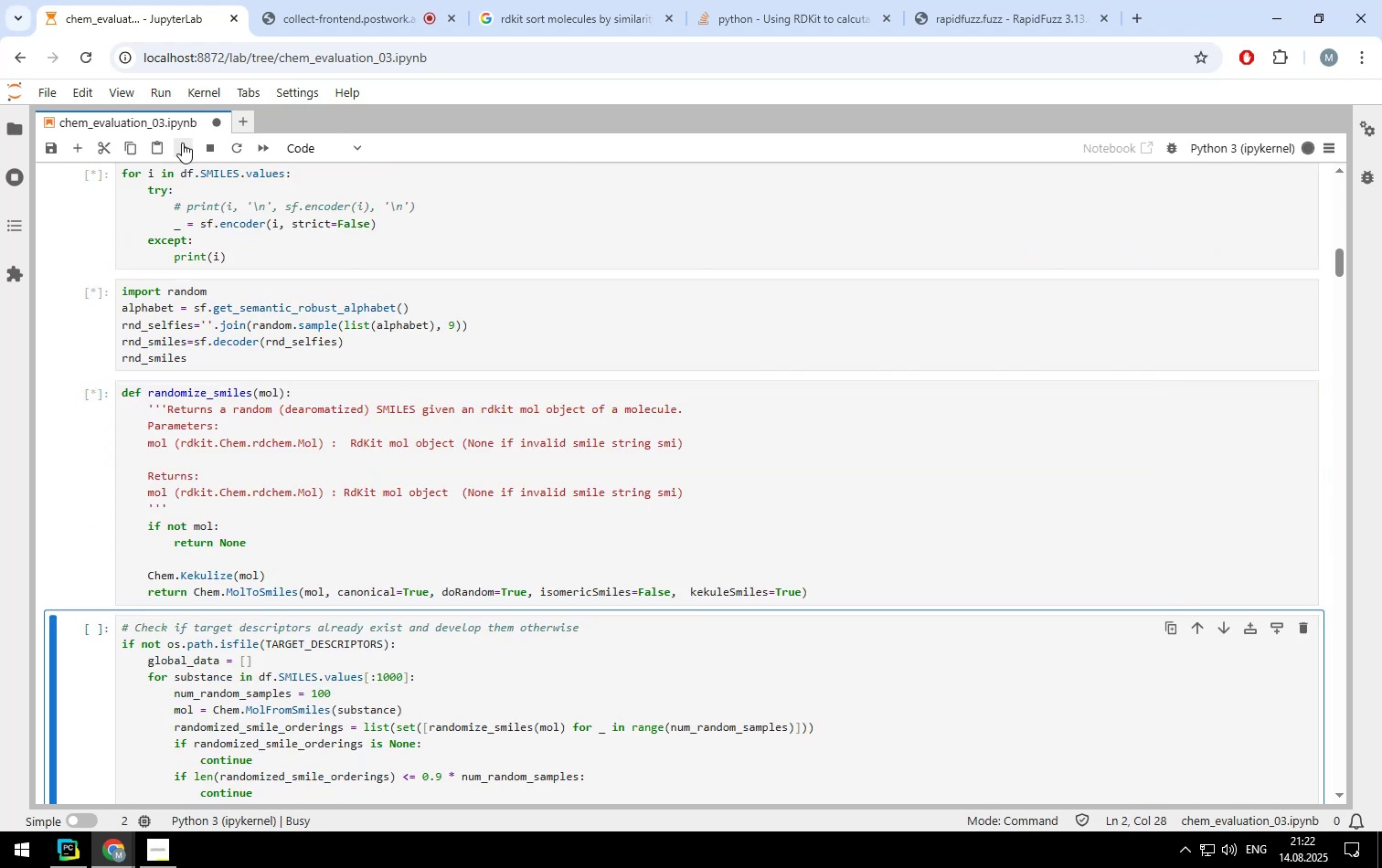 
left_click([182, 143])
 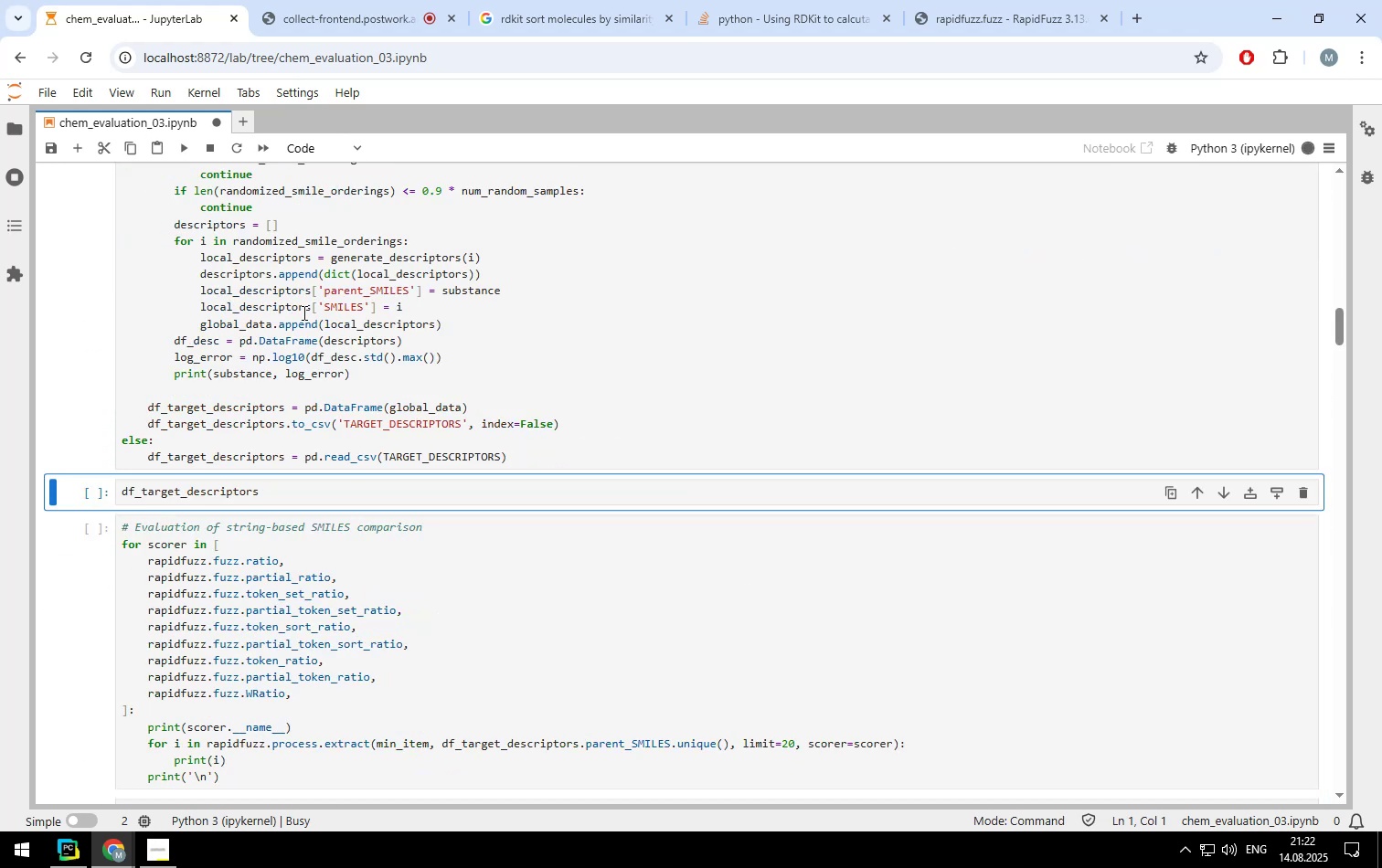 
scroll: coordinate [303, 312], scroll_direction: down, amount: 1.0
 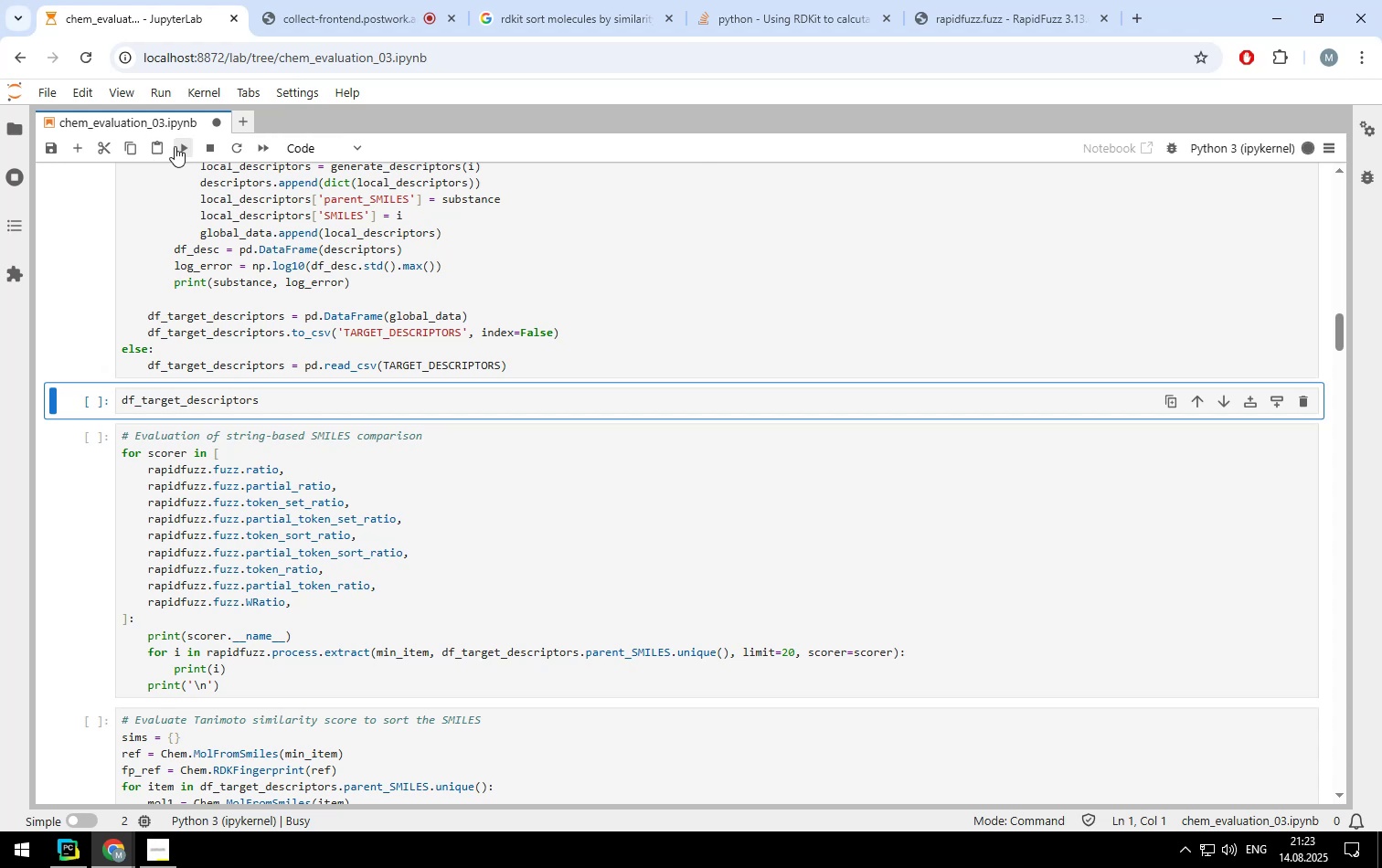 
left_click([175, 146])
 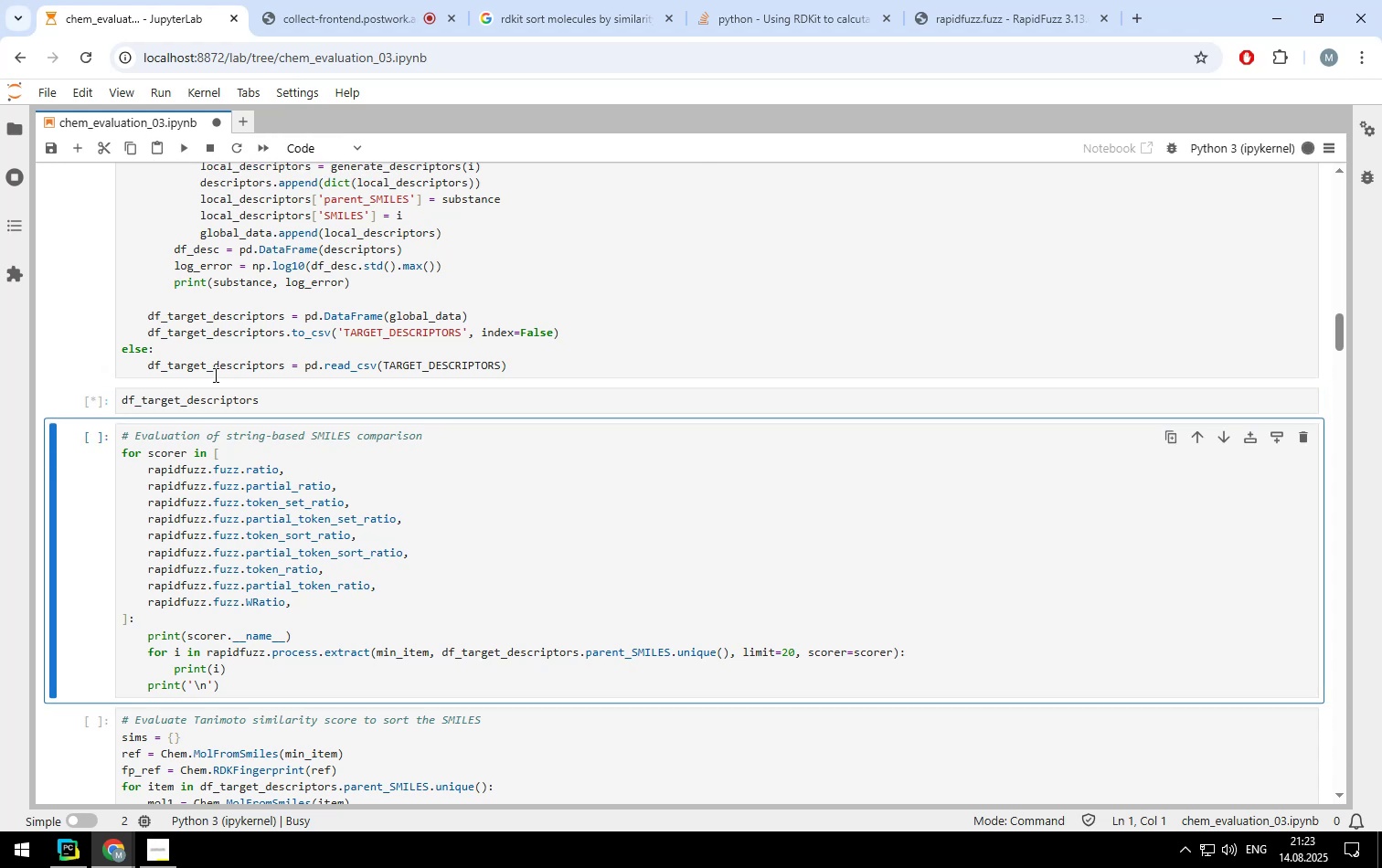 
scroll: coordinate [214, 375], scroll_direction: up, amount: 5.0
 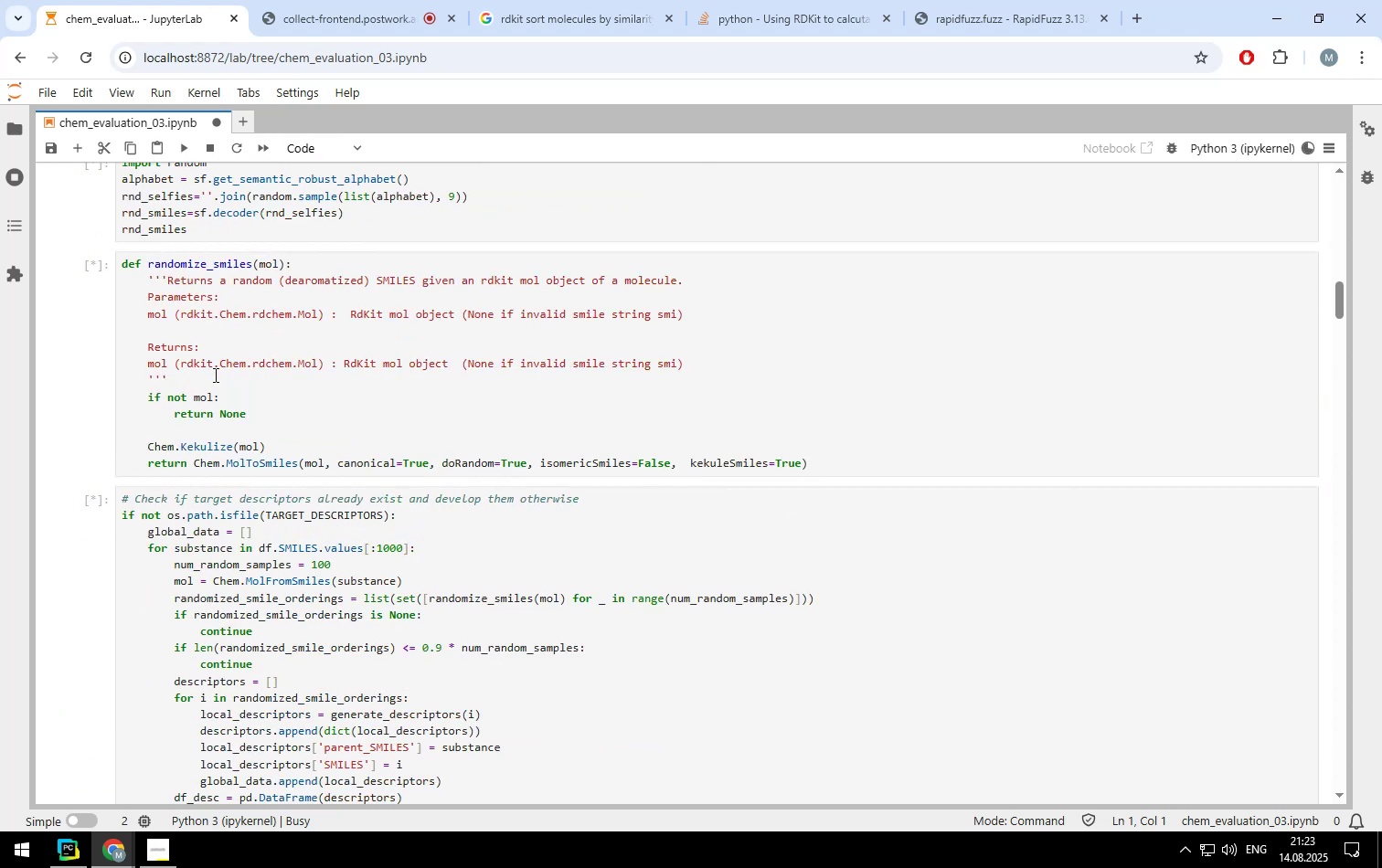 
scroll: coordinate [214, 375], scroll_direction: none, amount: 0.0
 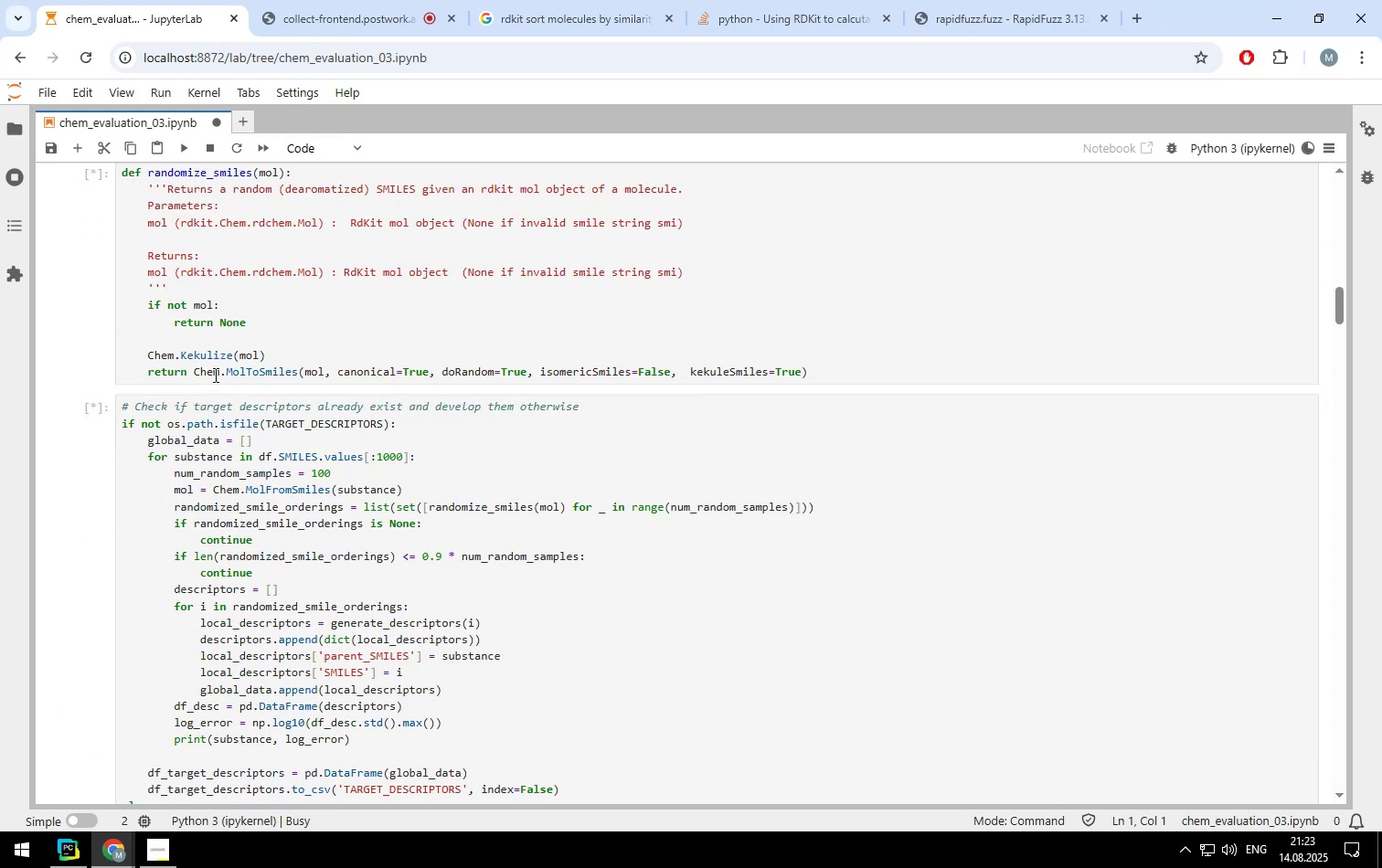 
scroll: coordinate [214, 375], scroll_direction: down, amount: 1.0
 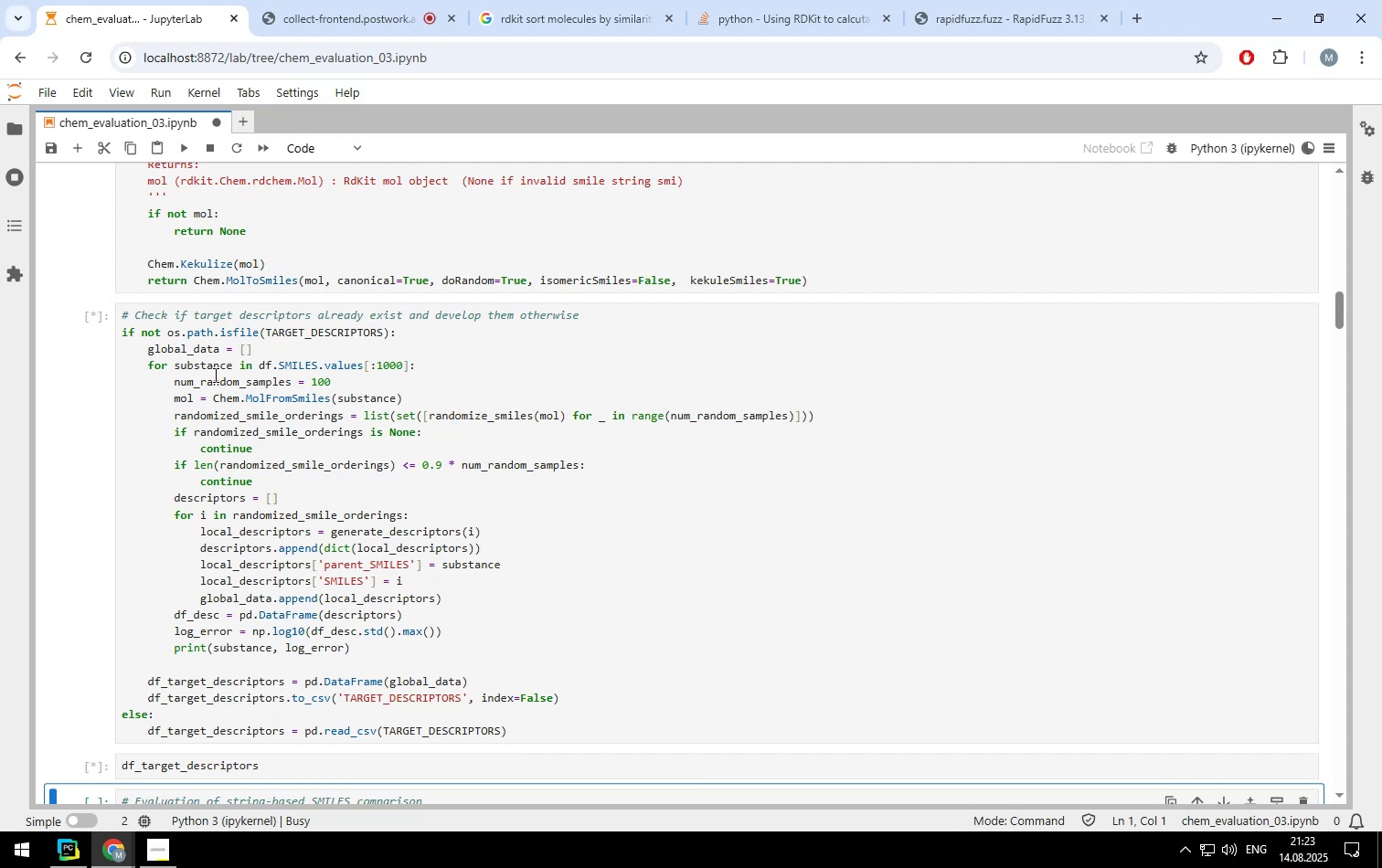 
wait(8.92)
 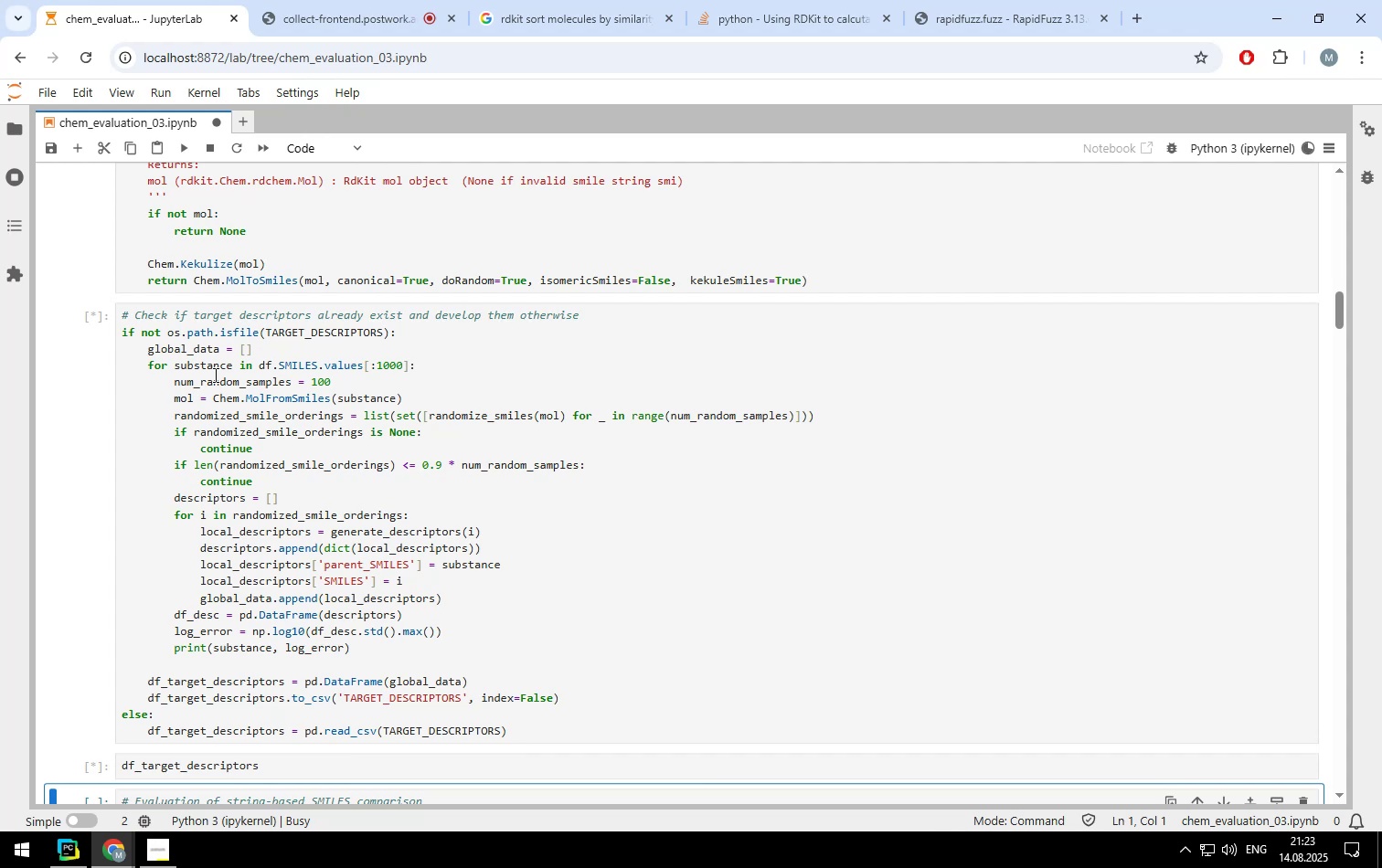 
scroll: coordinate [271, 446], scroll_direction: up, amount: 3.0
 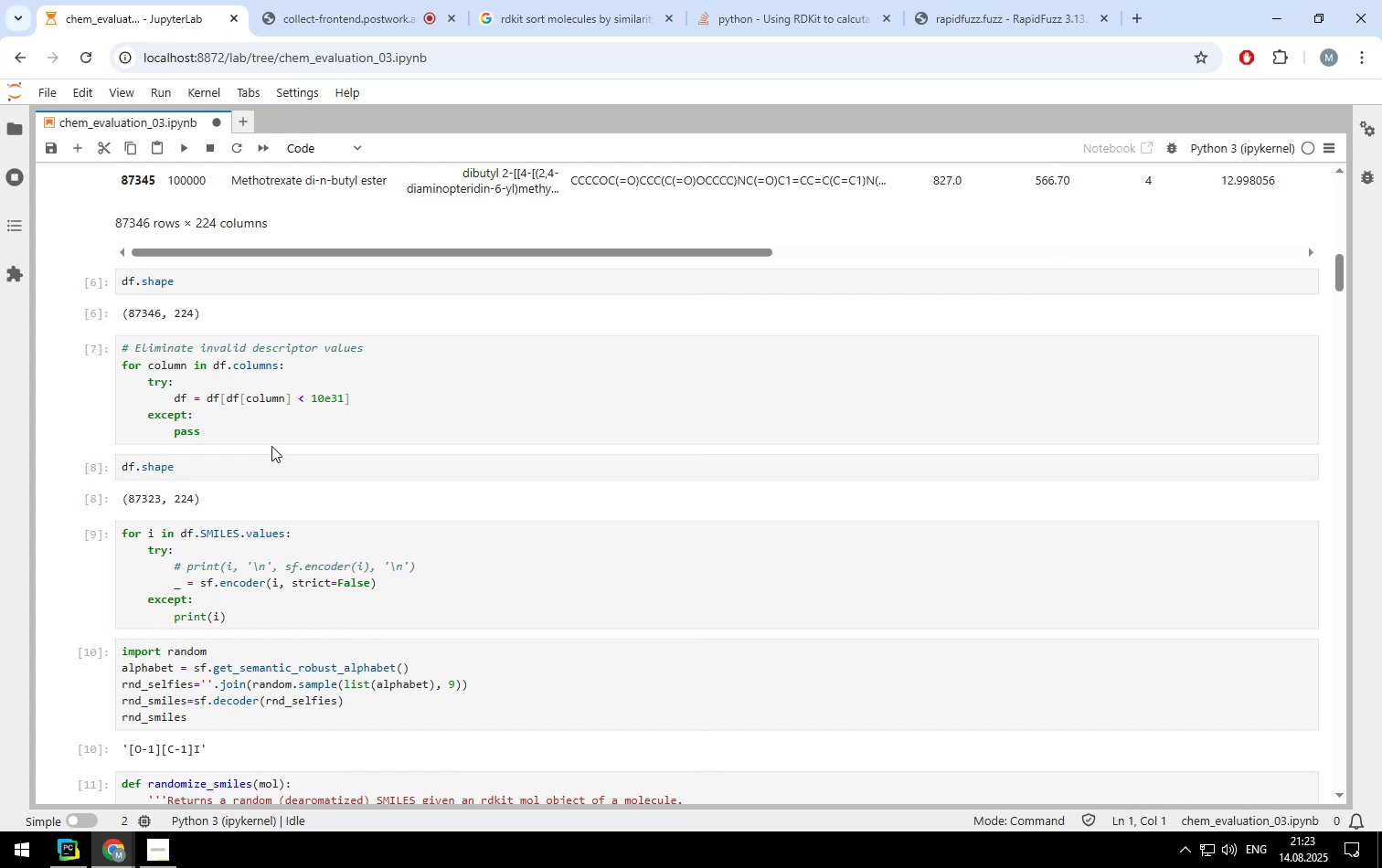 
scroll: coordinate [271, 446], scroll_direction: down, amount: 8.0
 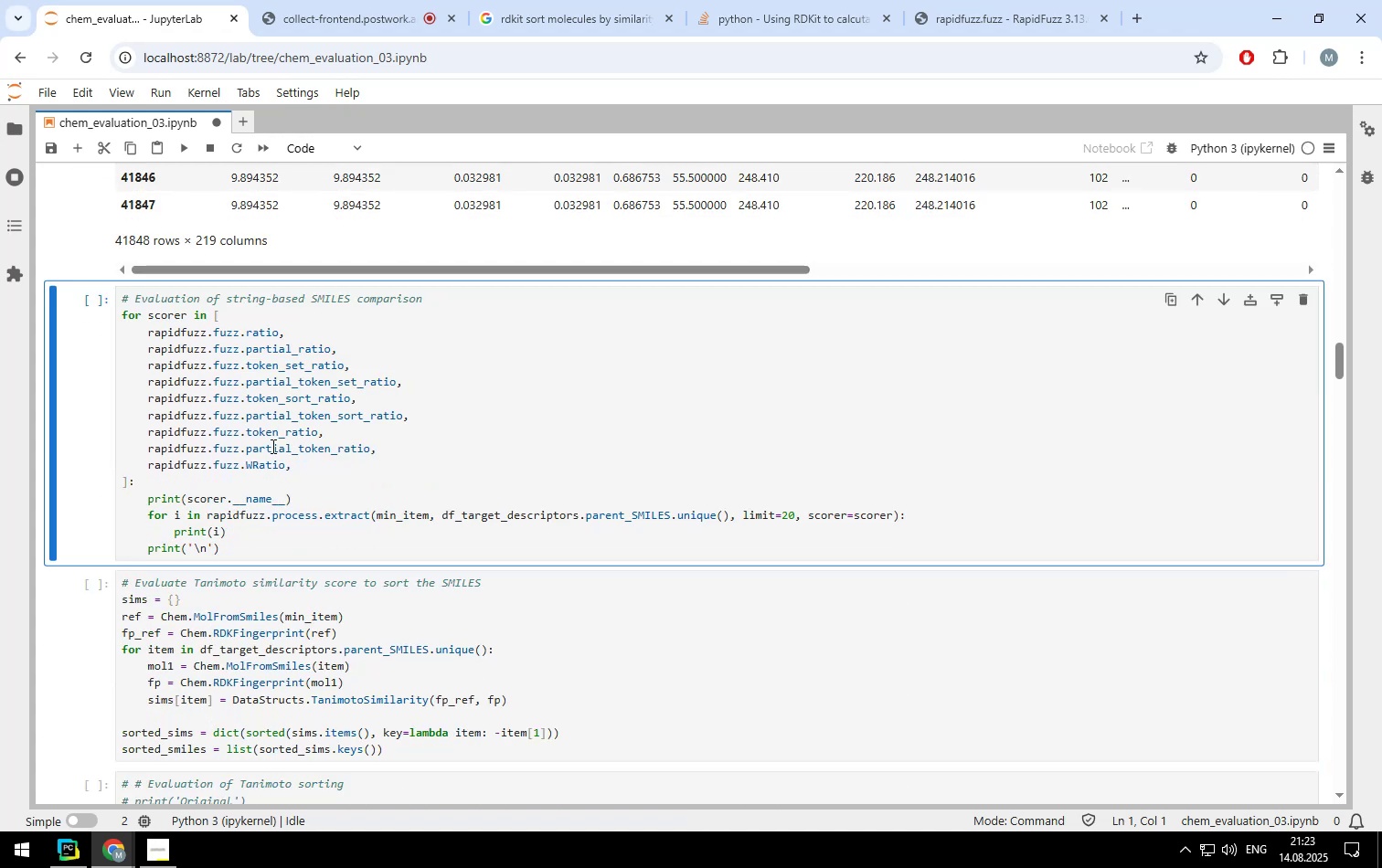 
scroll: coordinate [271, 446], scroll_direction: up, amount: 1.0
 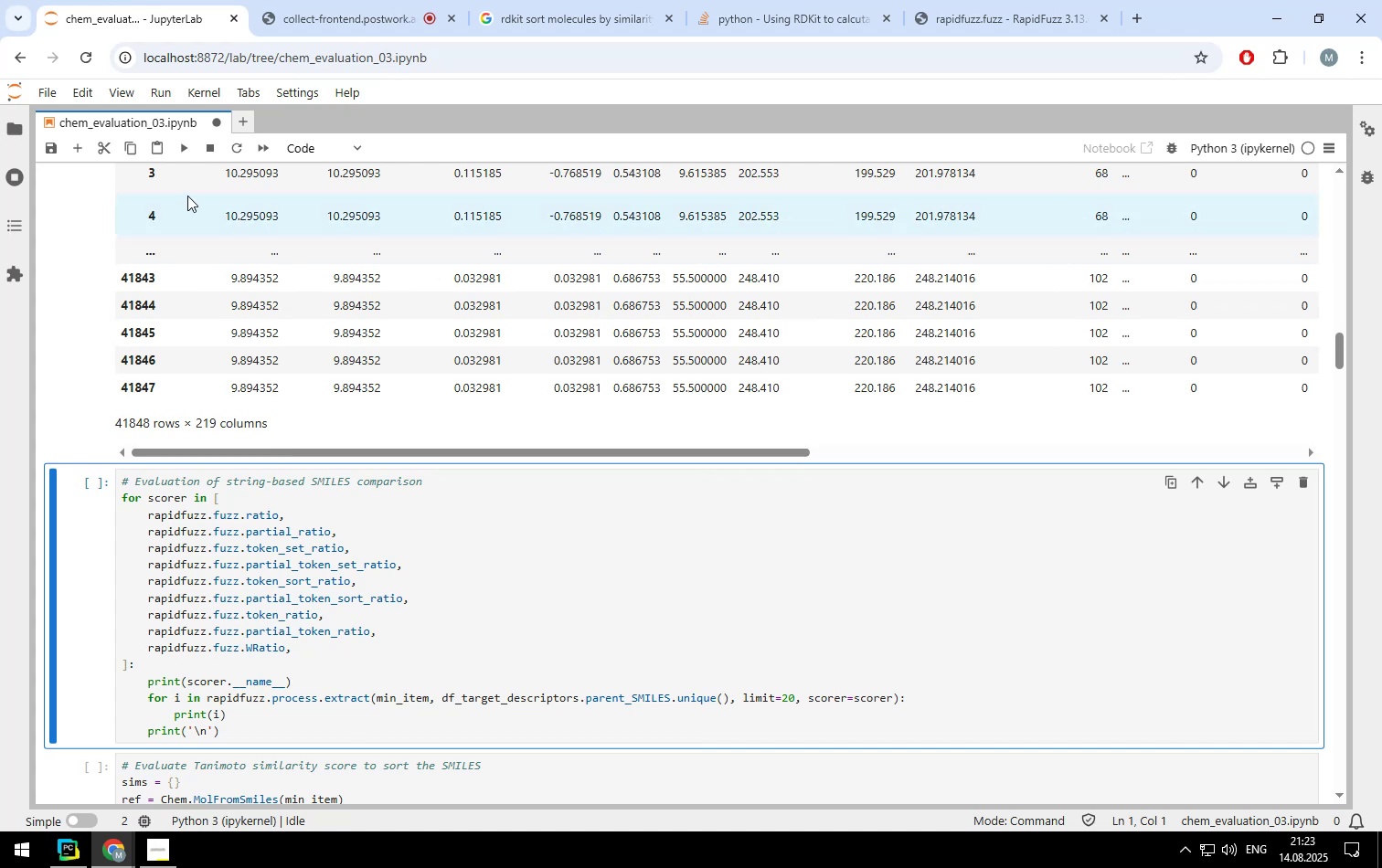 
left_click([177, 146])
 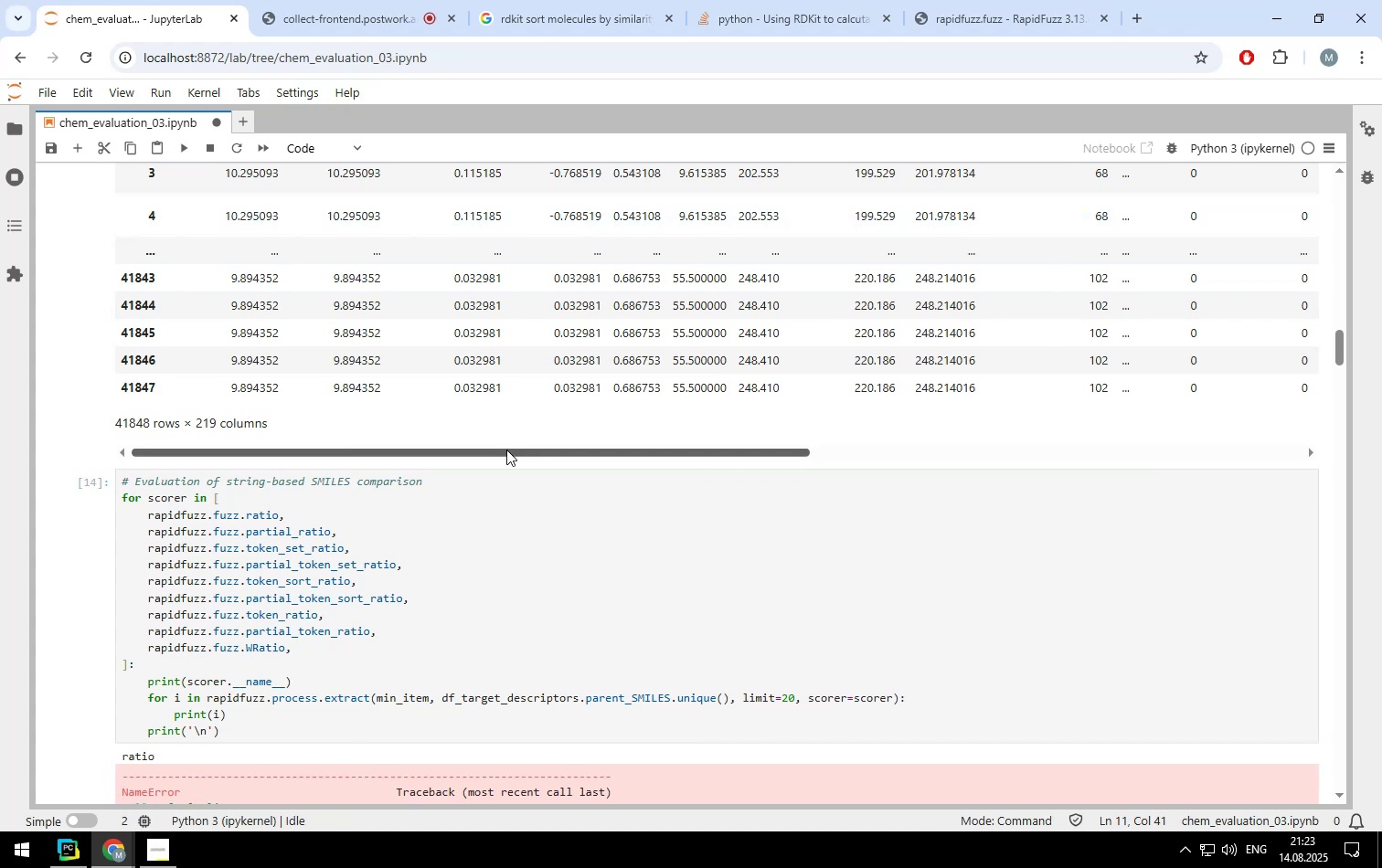 
scroll: coordinate [511, 453], scroll_direction: down, amount: 3.0
 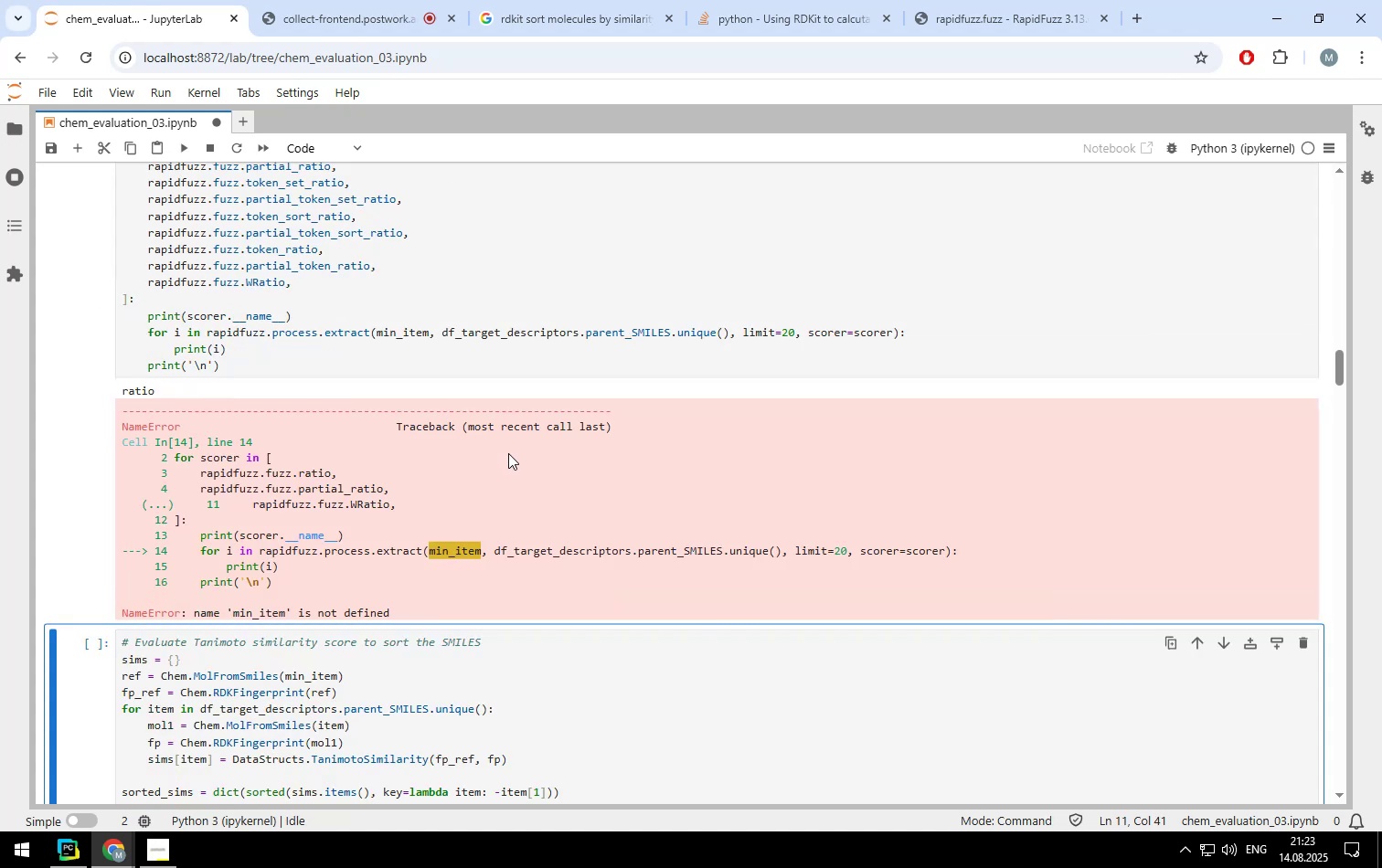 
scroll: coordinate [505, 453], scroll_direction: up, amount: 1.0
 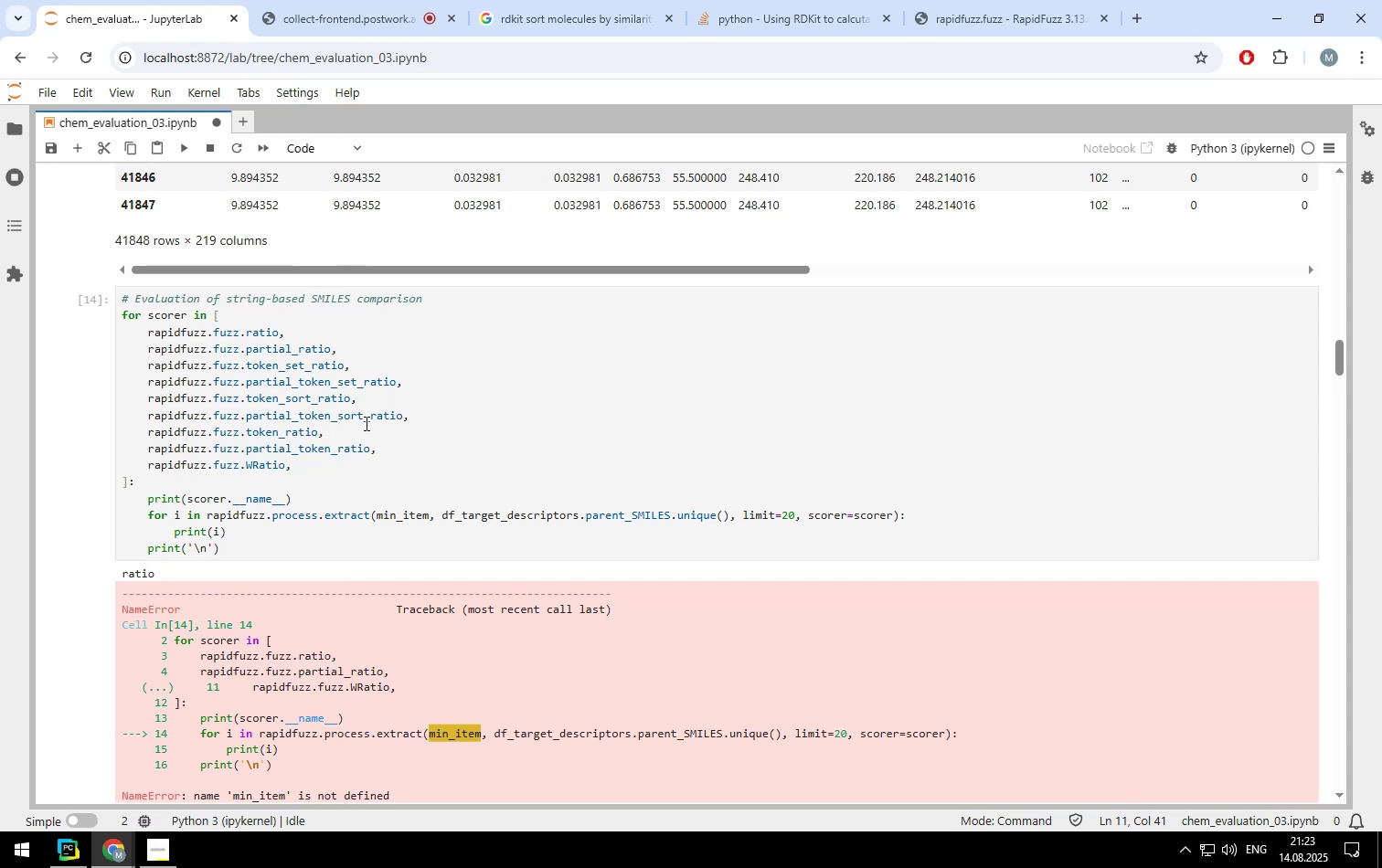 
wait(7.1)
 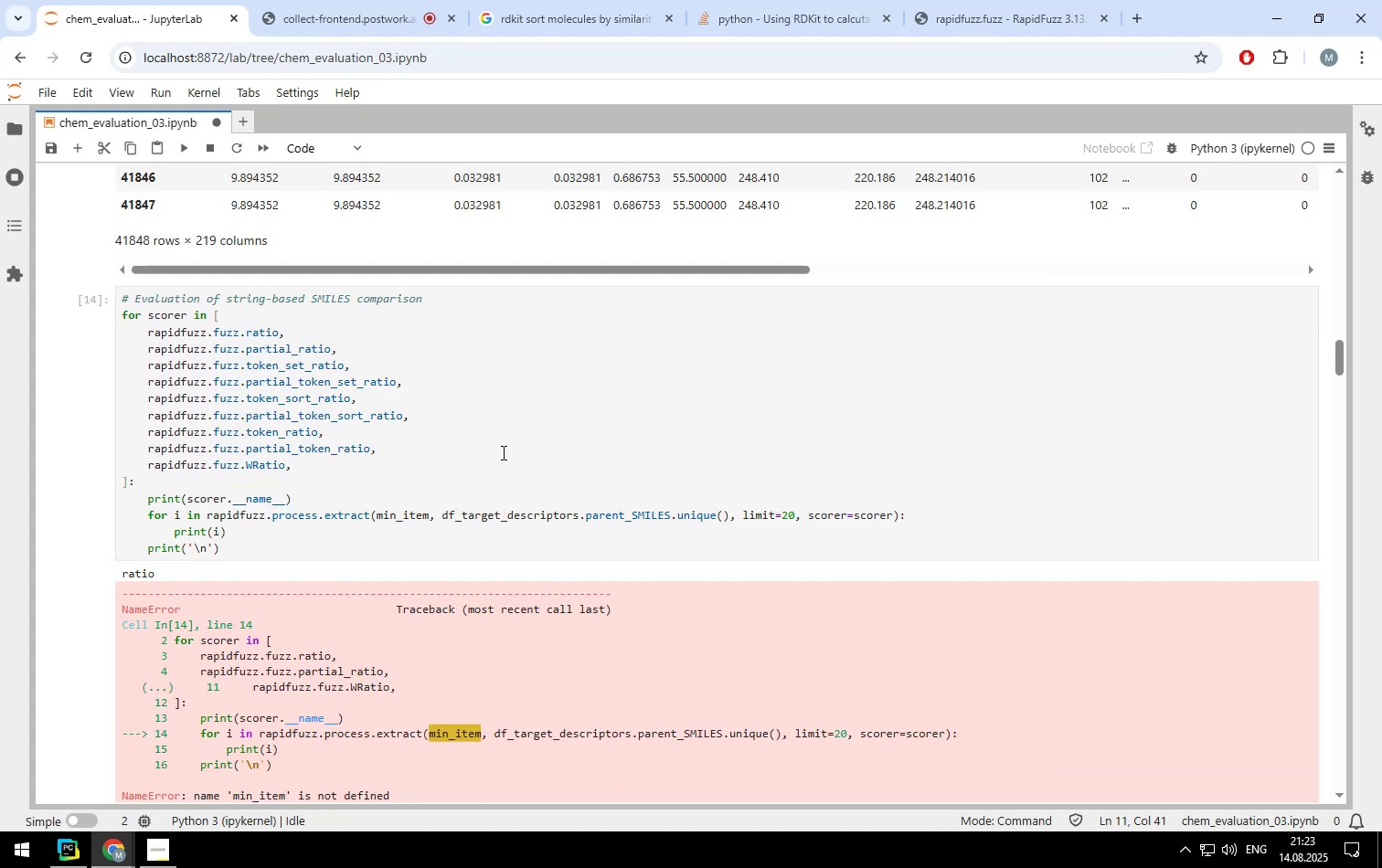 
scroll: coordinate [365, 423], scroll_direction: down, amount: 4.0
 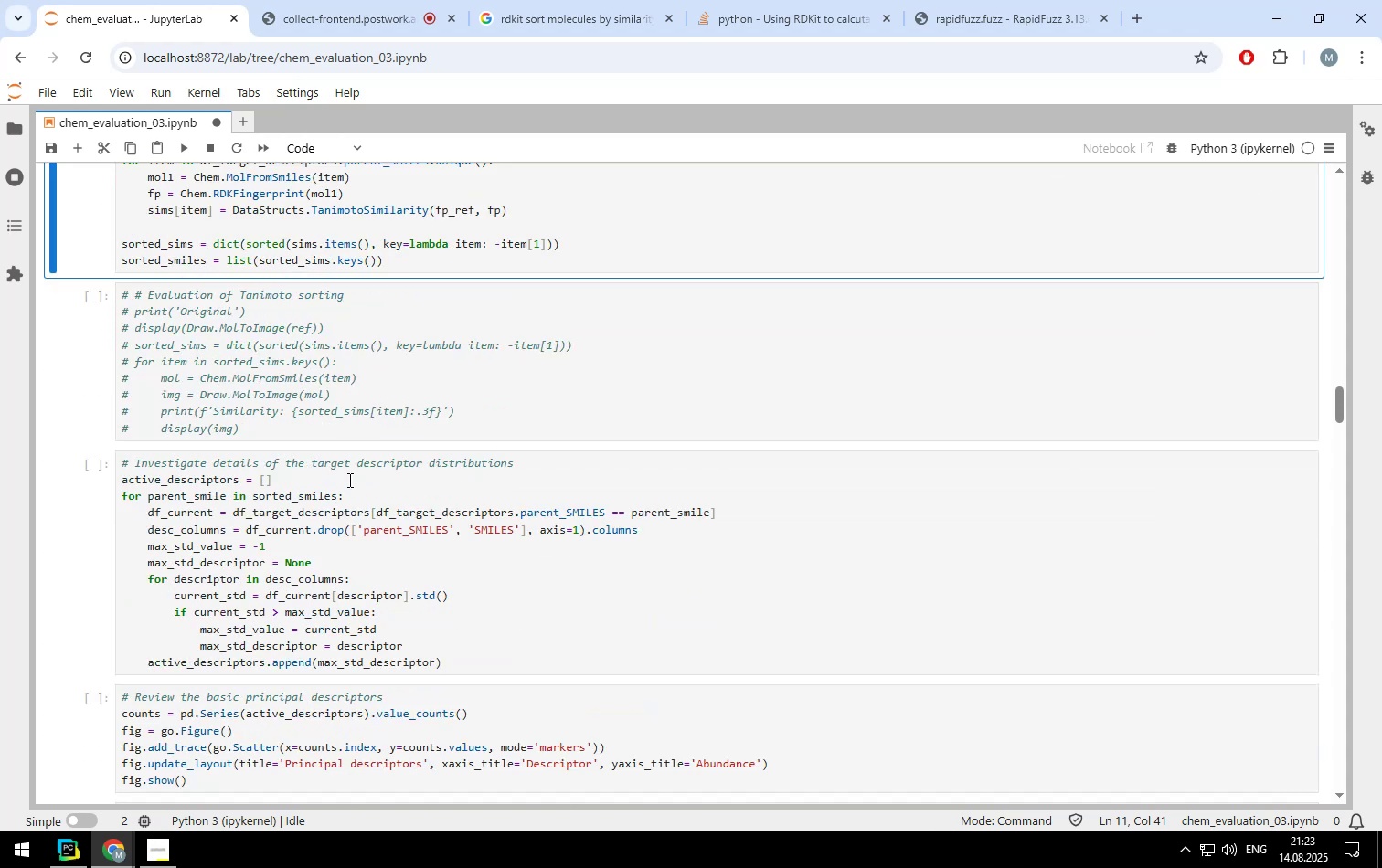 
left_click([353, 535])
 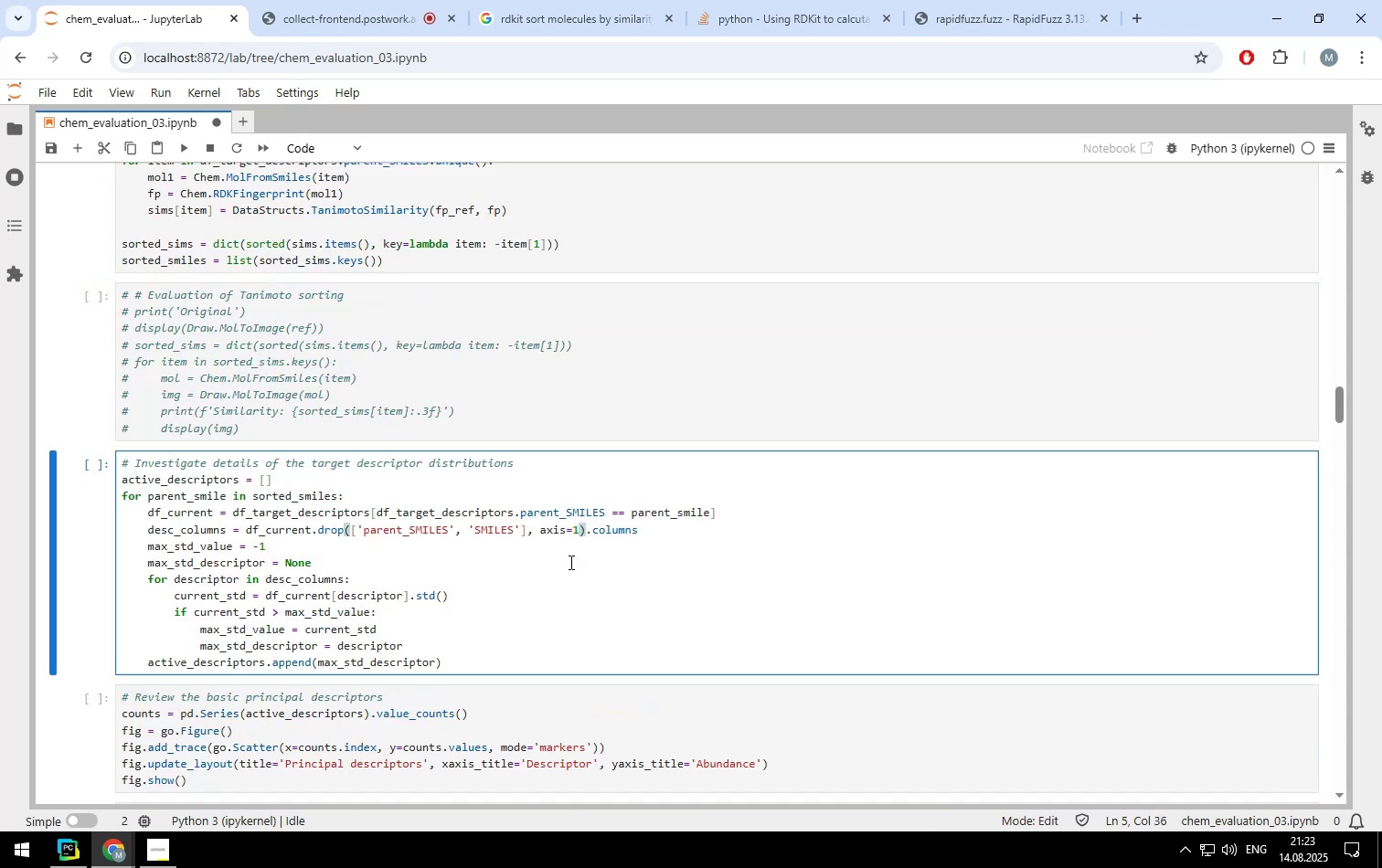 
scroll: coordinate [569, 562], scroll_direction: down, amount: 3.0
 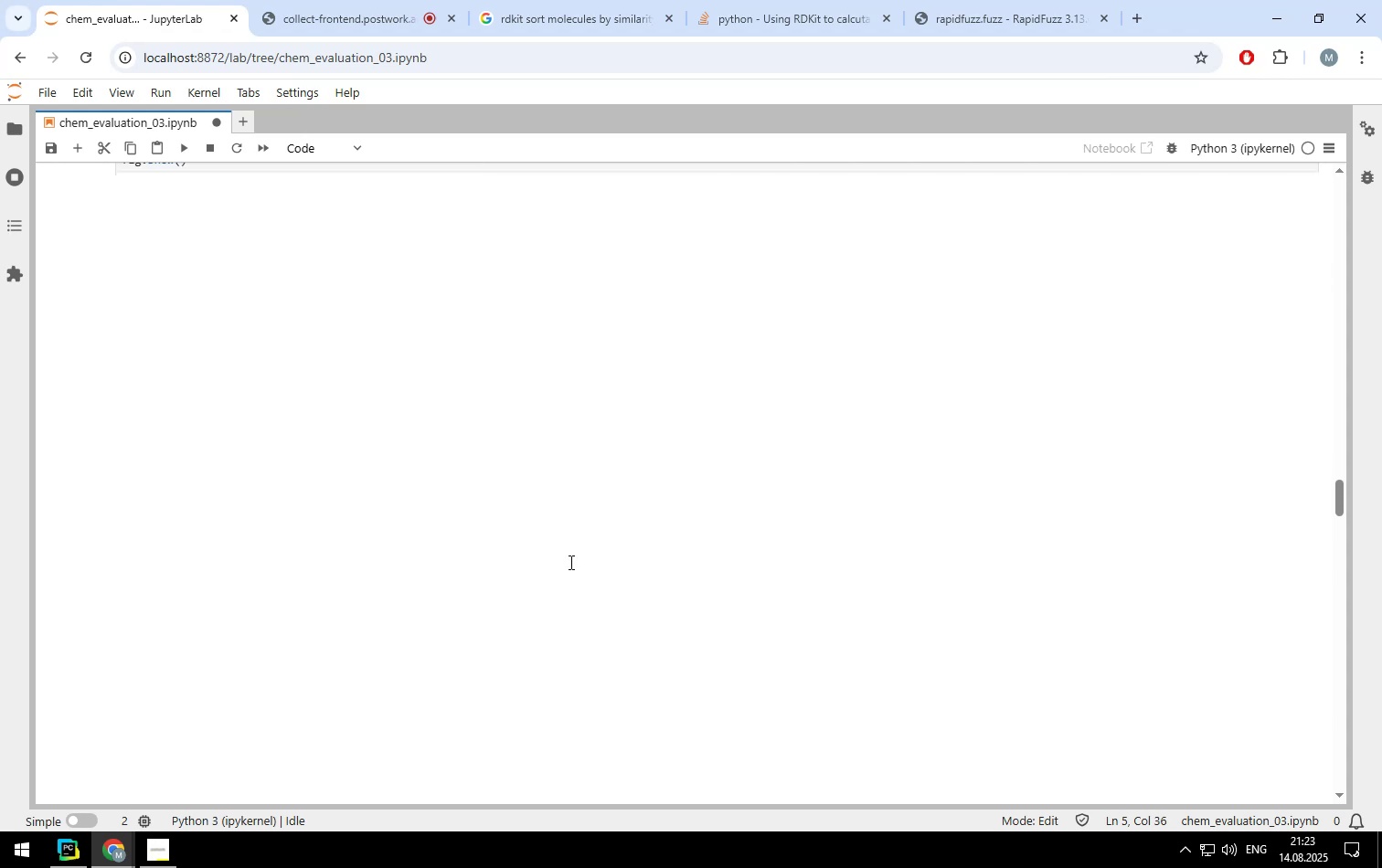 
scroll: coordinate [569, 562], scroll_direction: up, amount: 2.0
 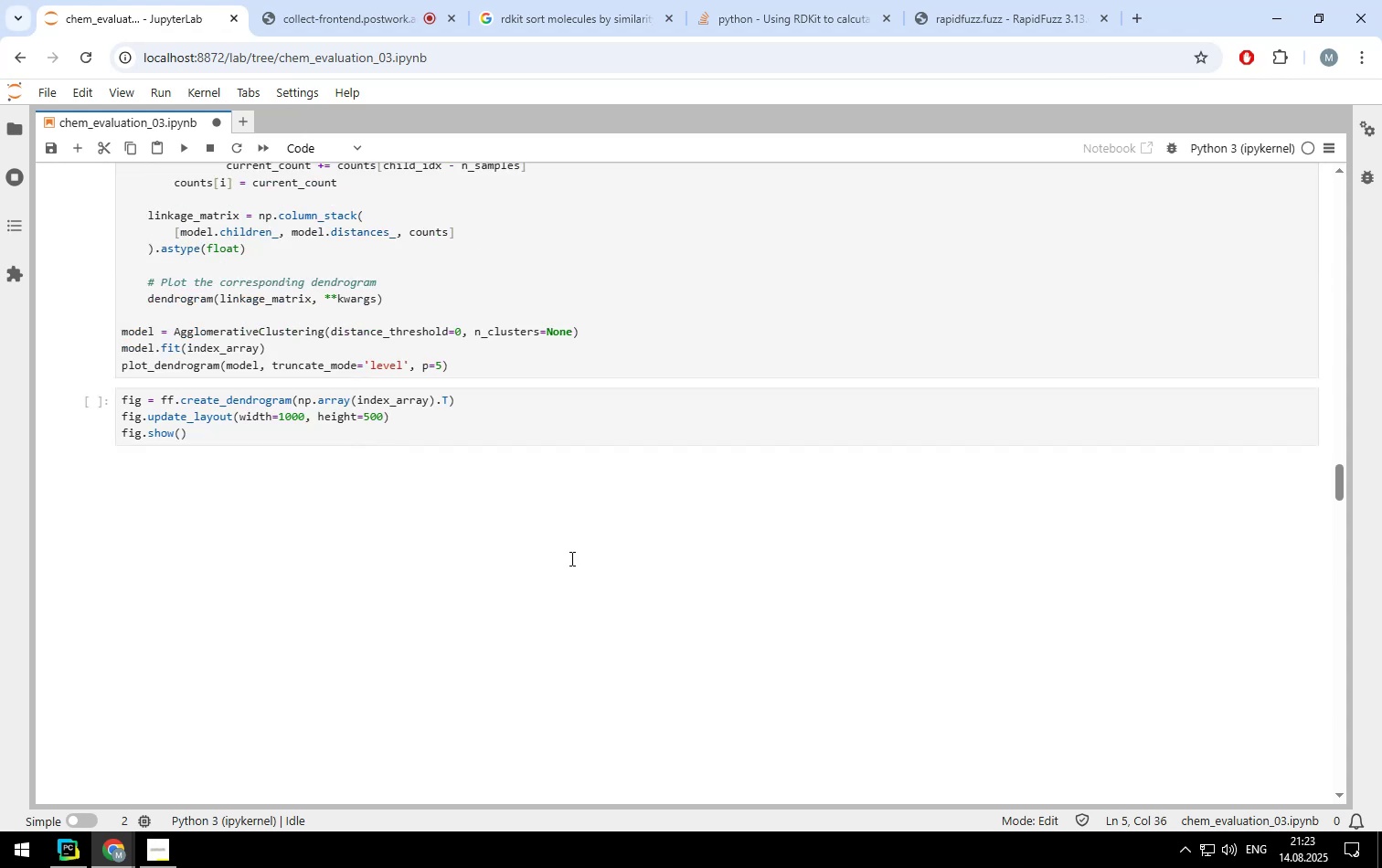 
scroll: coordinate [581, 571], scroll_direction: down, amount: 17.0
 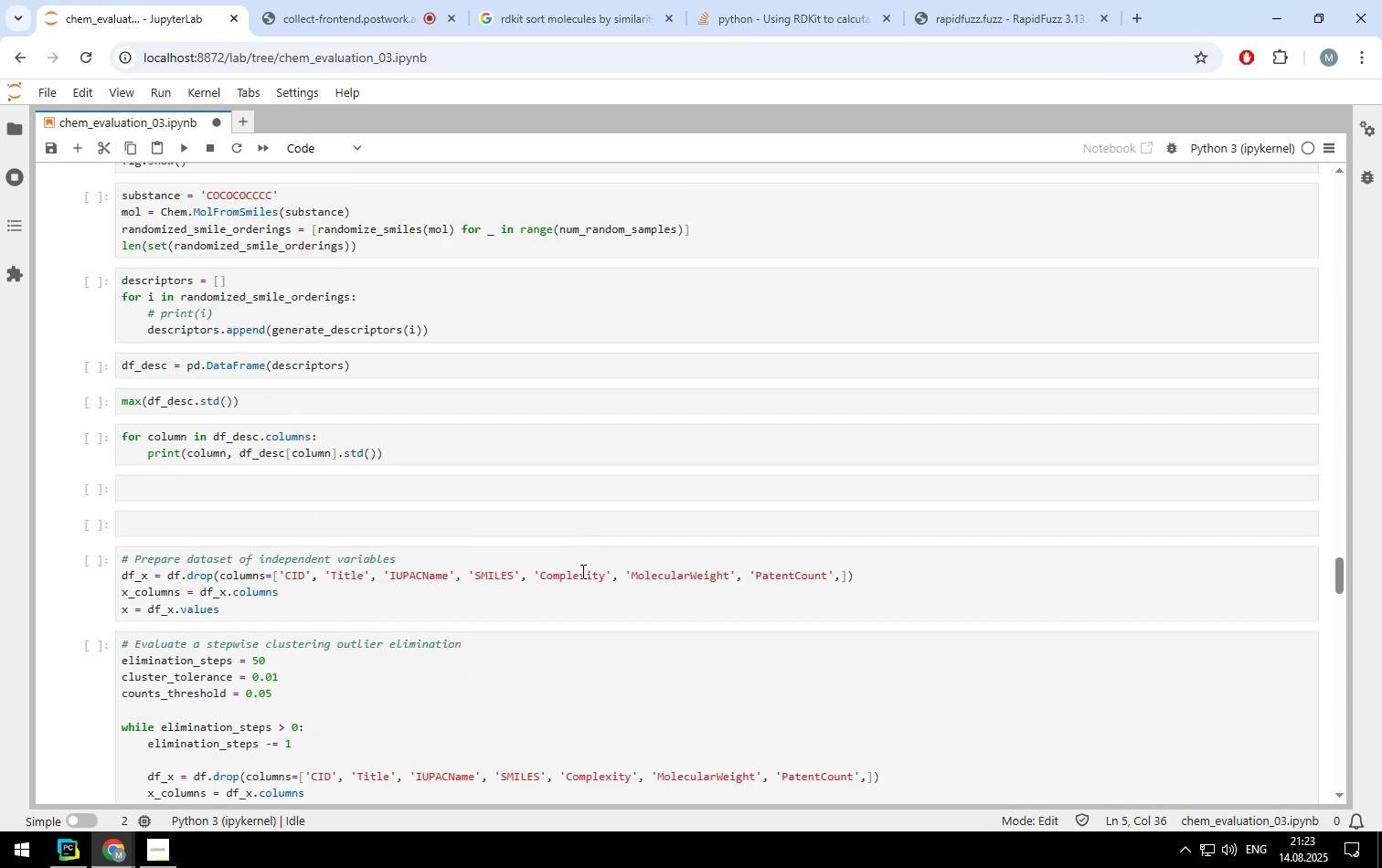 
scroll: coordinate [581, 571], scroll_direction: up, amount: 1.0
 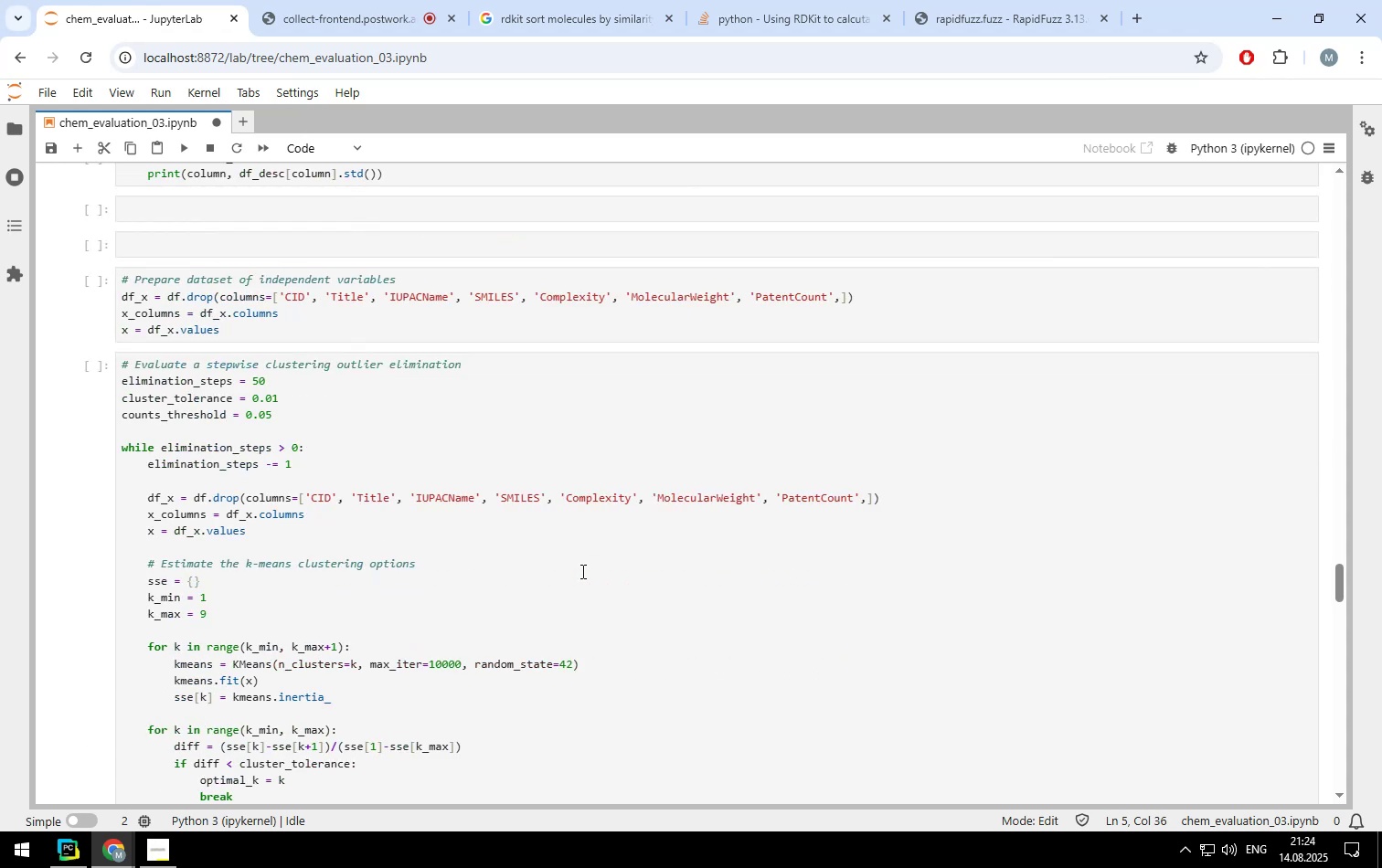 
key(Control+ControlLeft)
 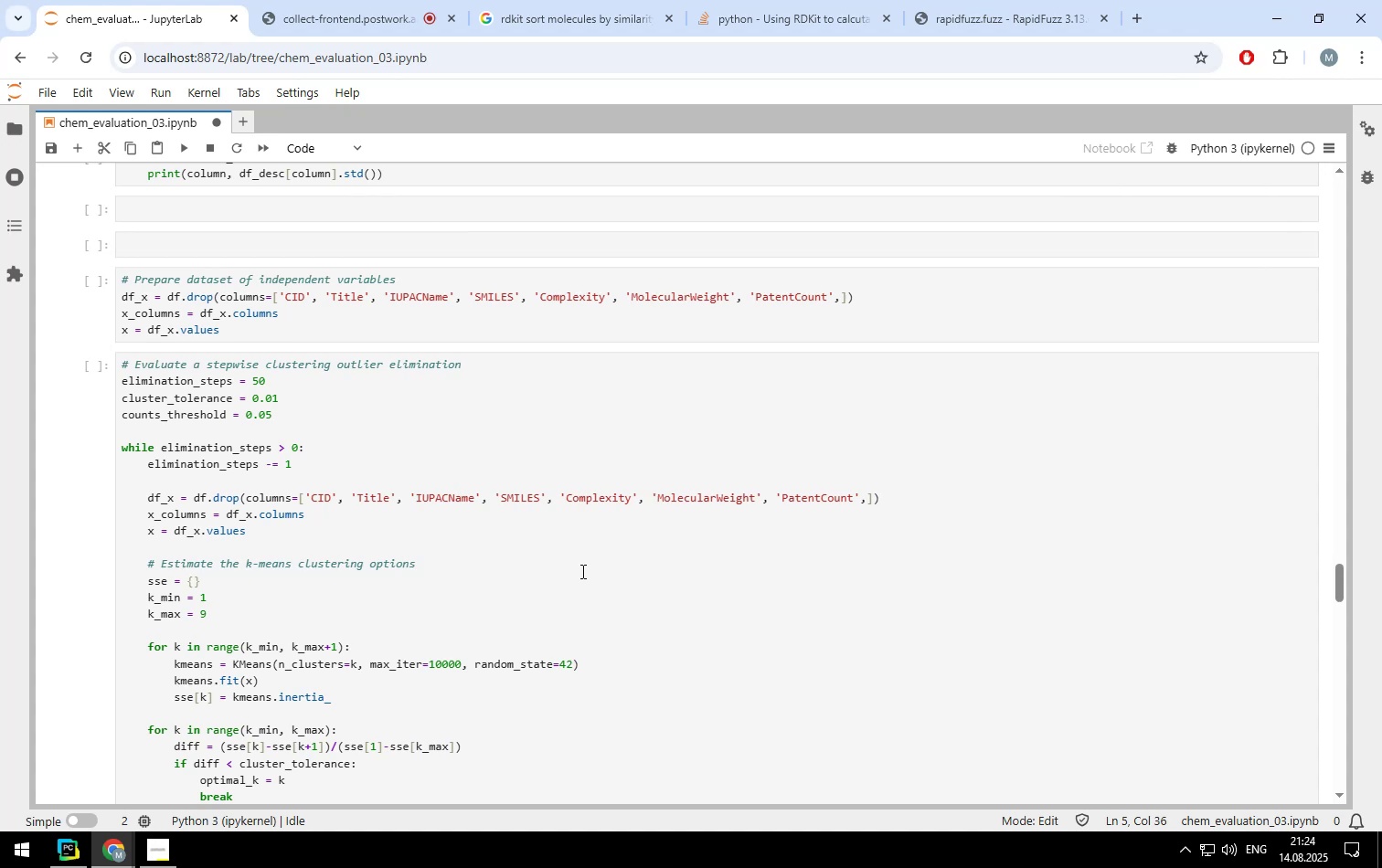 
key(Control+F)
 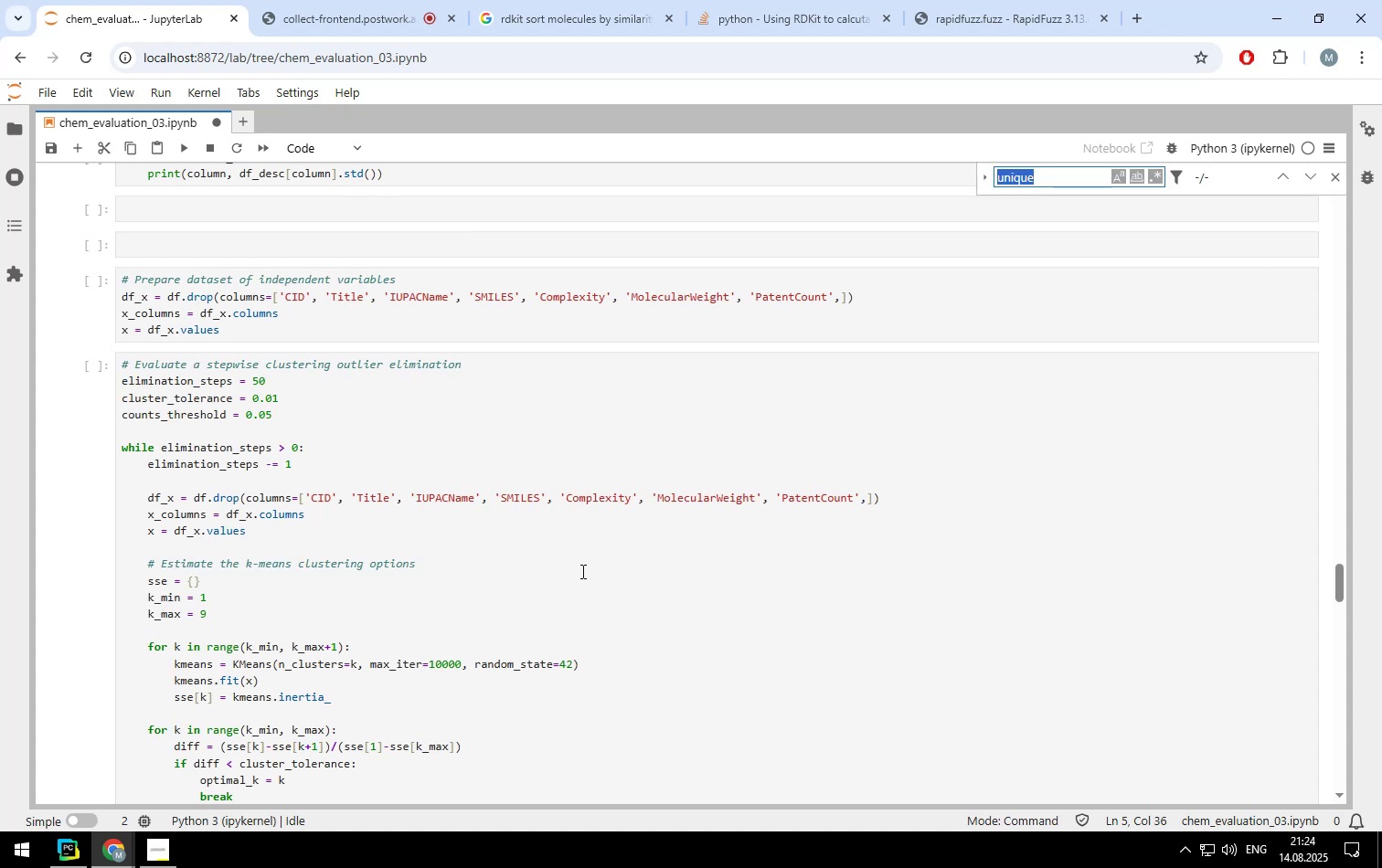 
type(min_item)
key(Escape)
key(Escape)
key(Escape)
key(Escape)
key(Escape)
 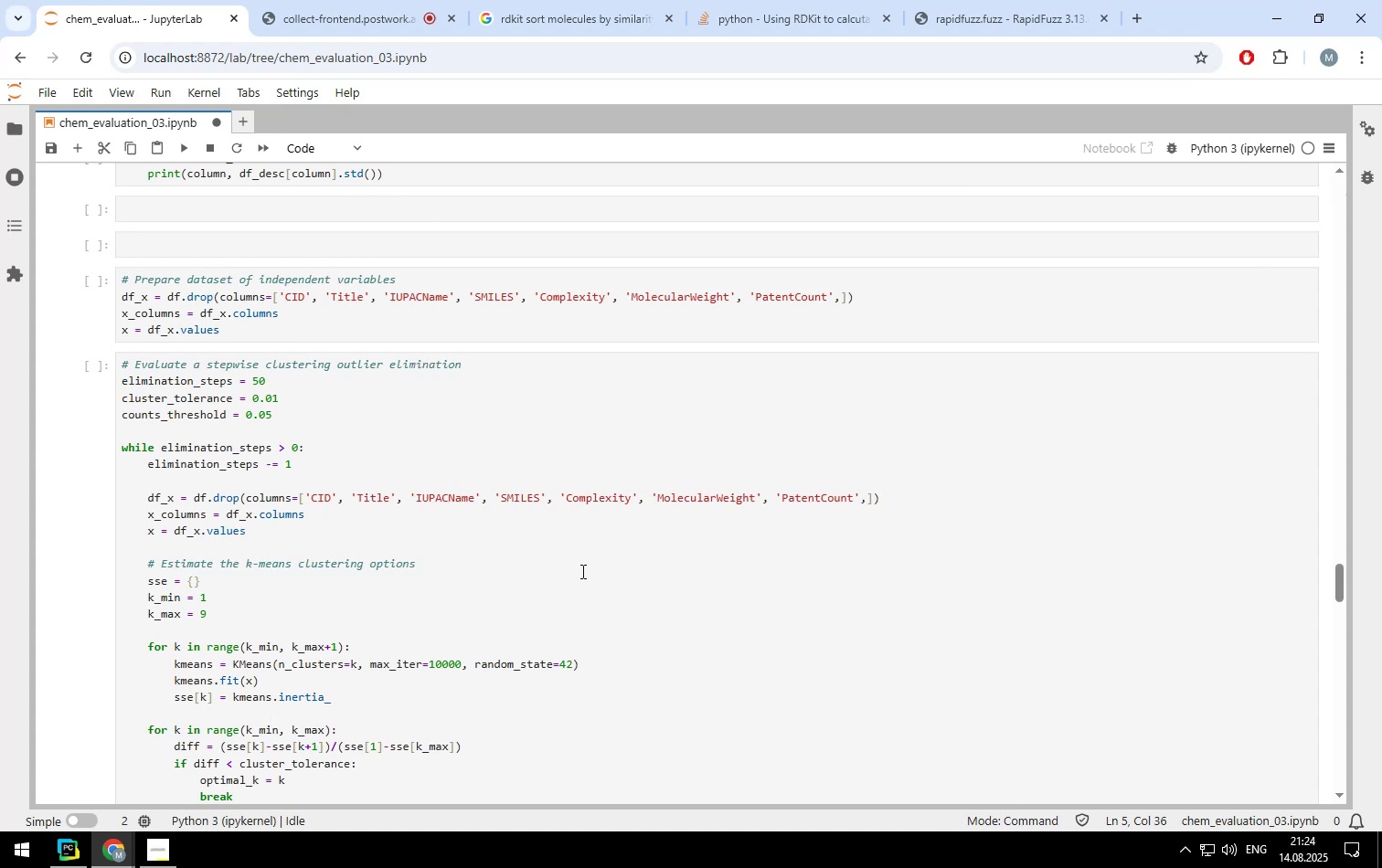 
scroll: coordinate [590, 572], scroll_direction: up, amount: 60.0
 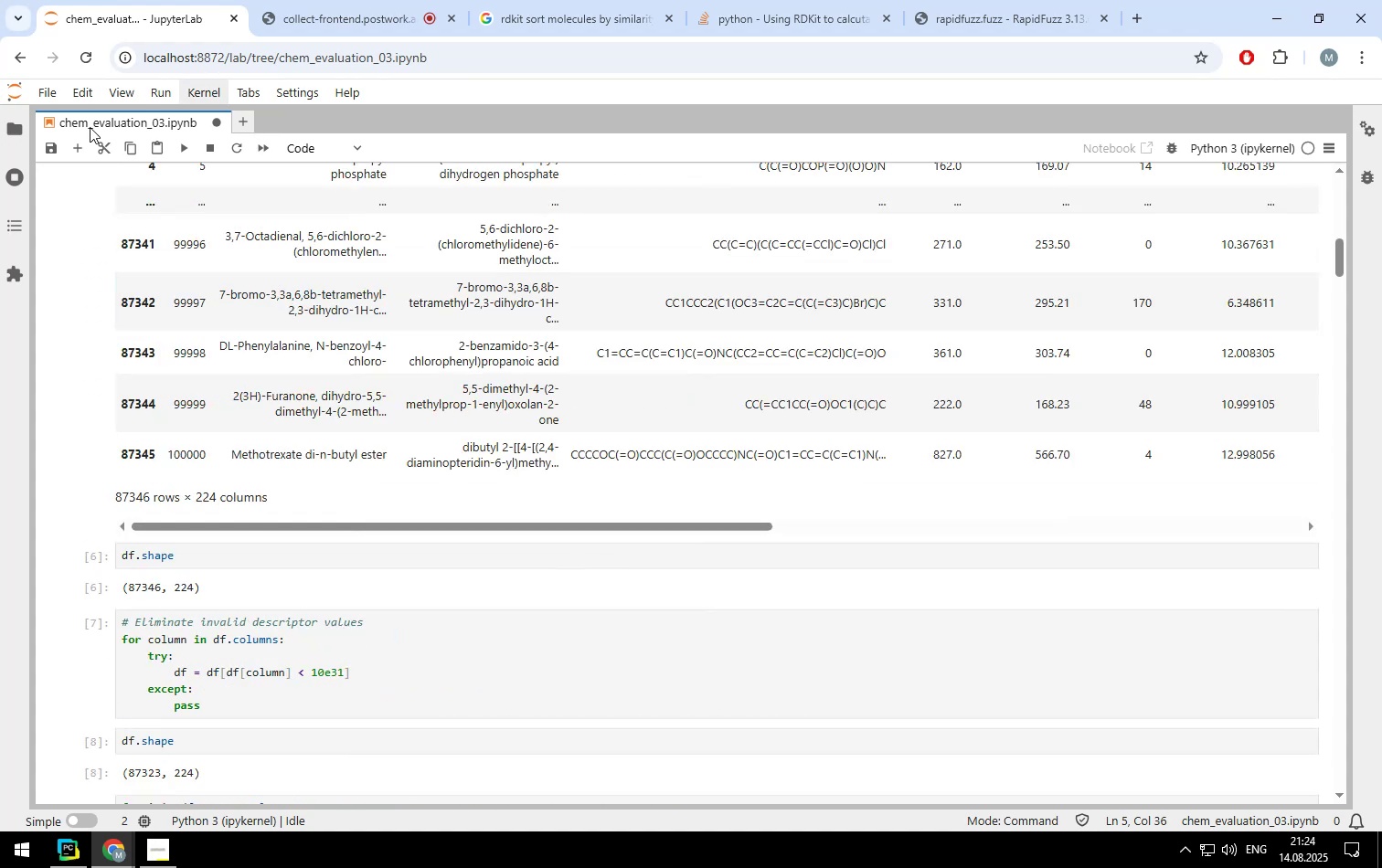 
left_click([49, 143])
 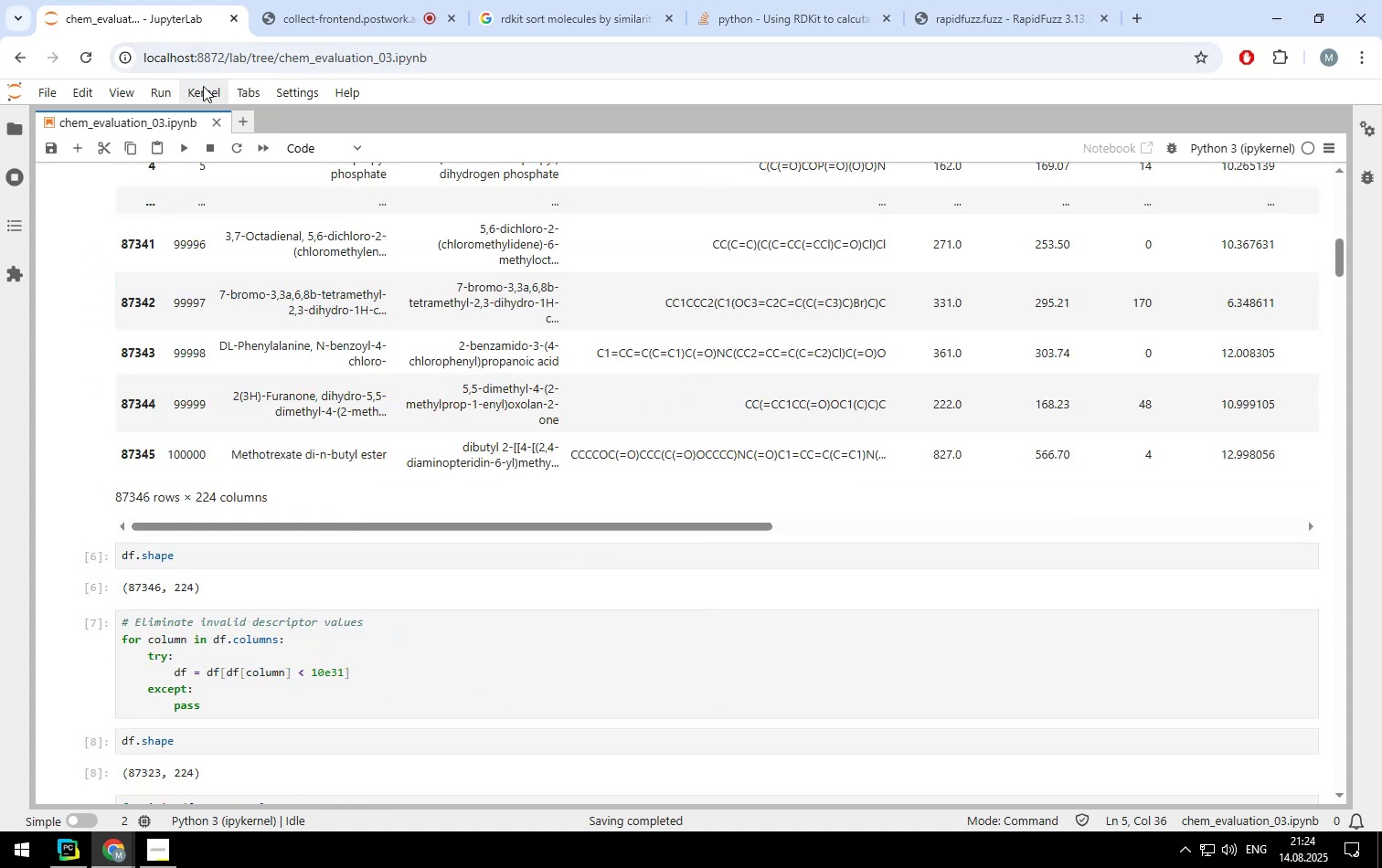 
left_click([203, 87])
 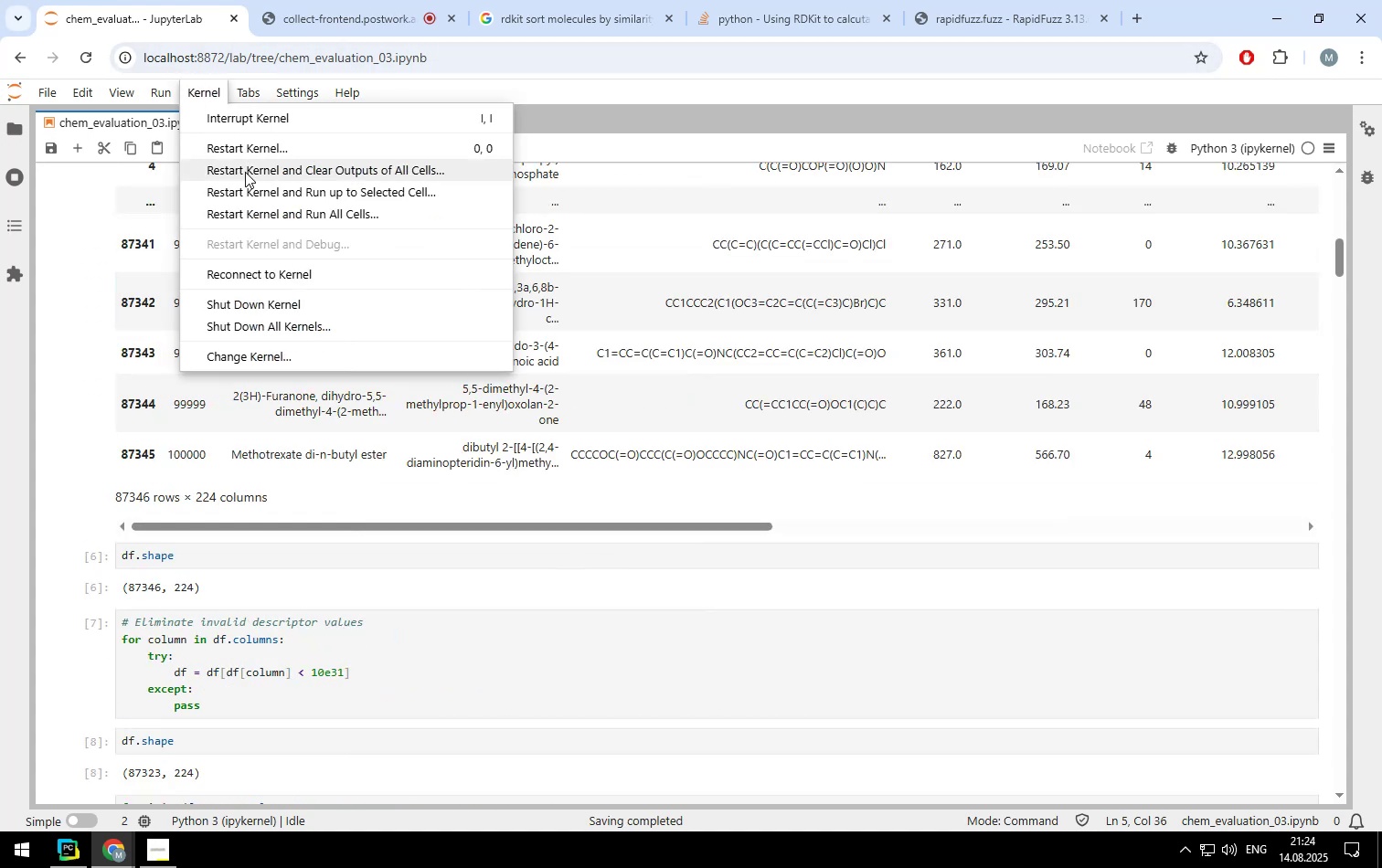 
left_click([245, 172])
 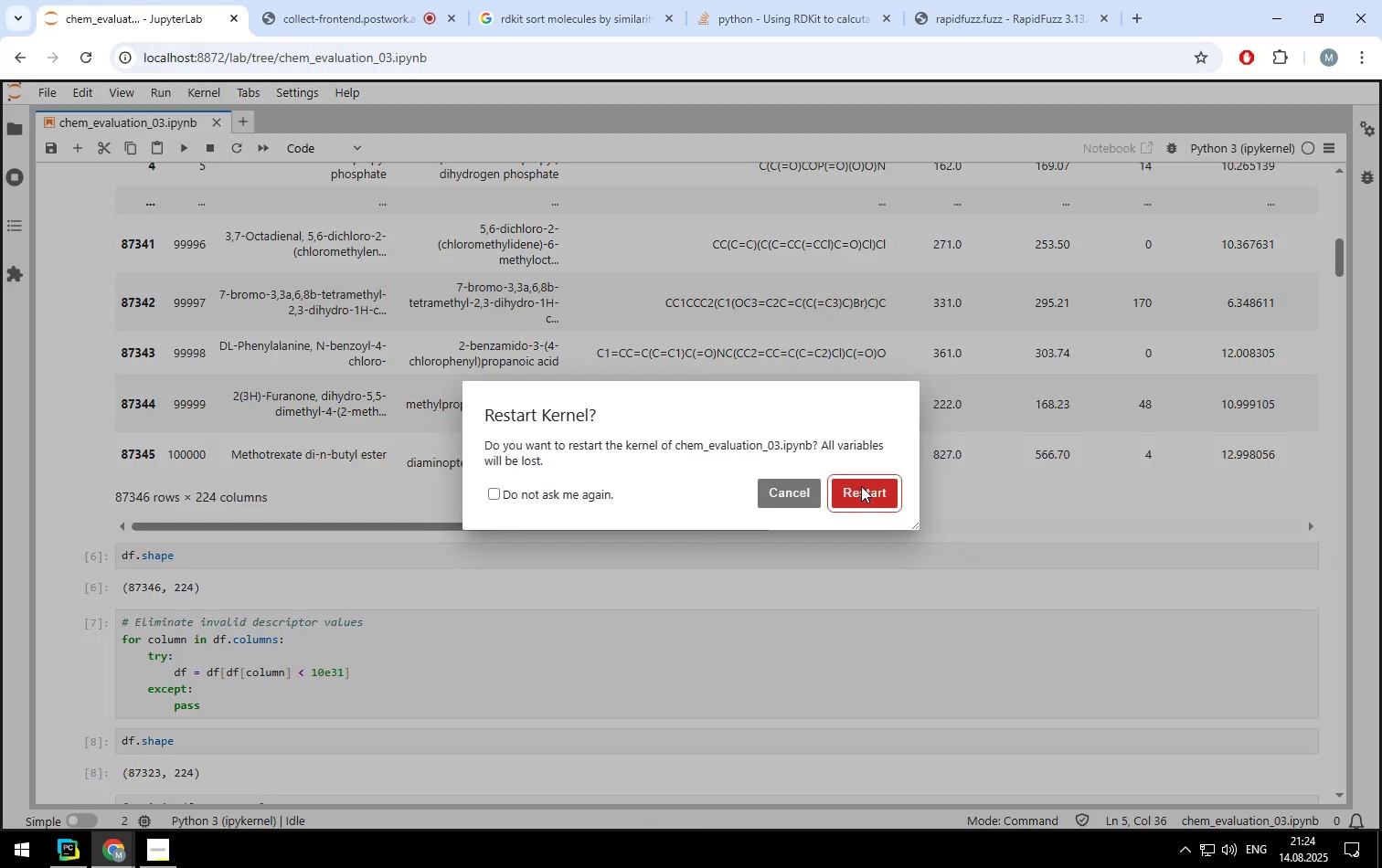 
left_click([861, 486])
 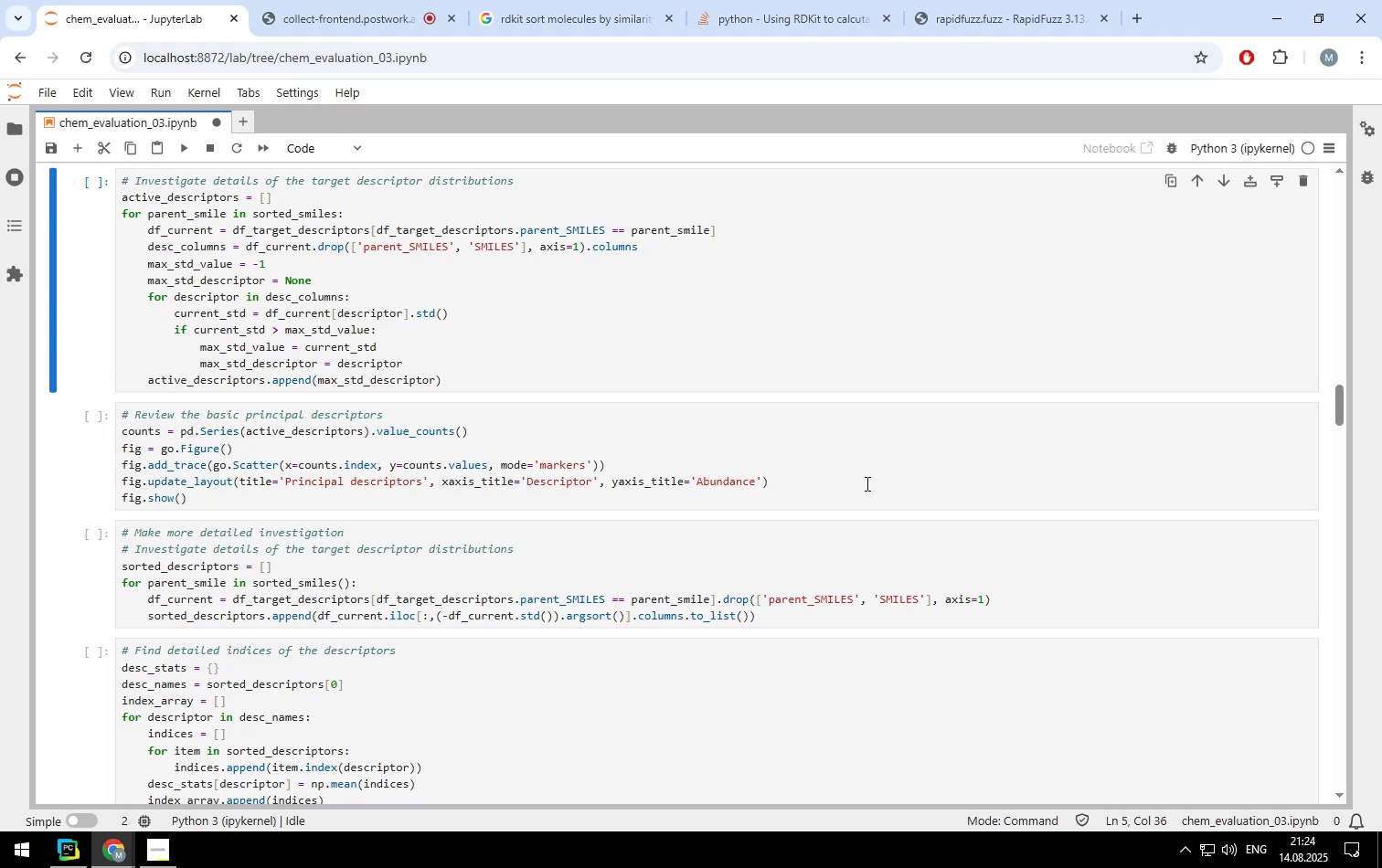 
wait(30.39)
 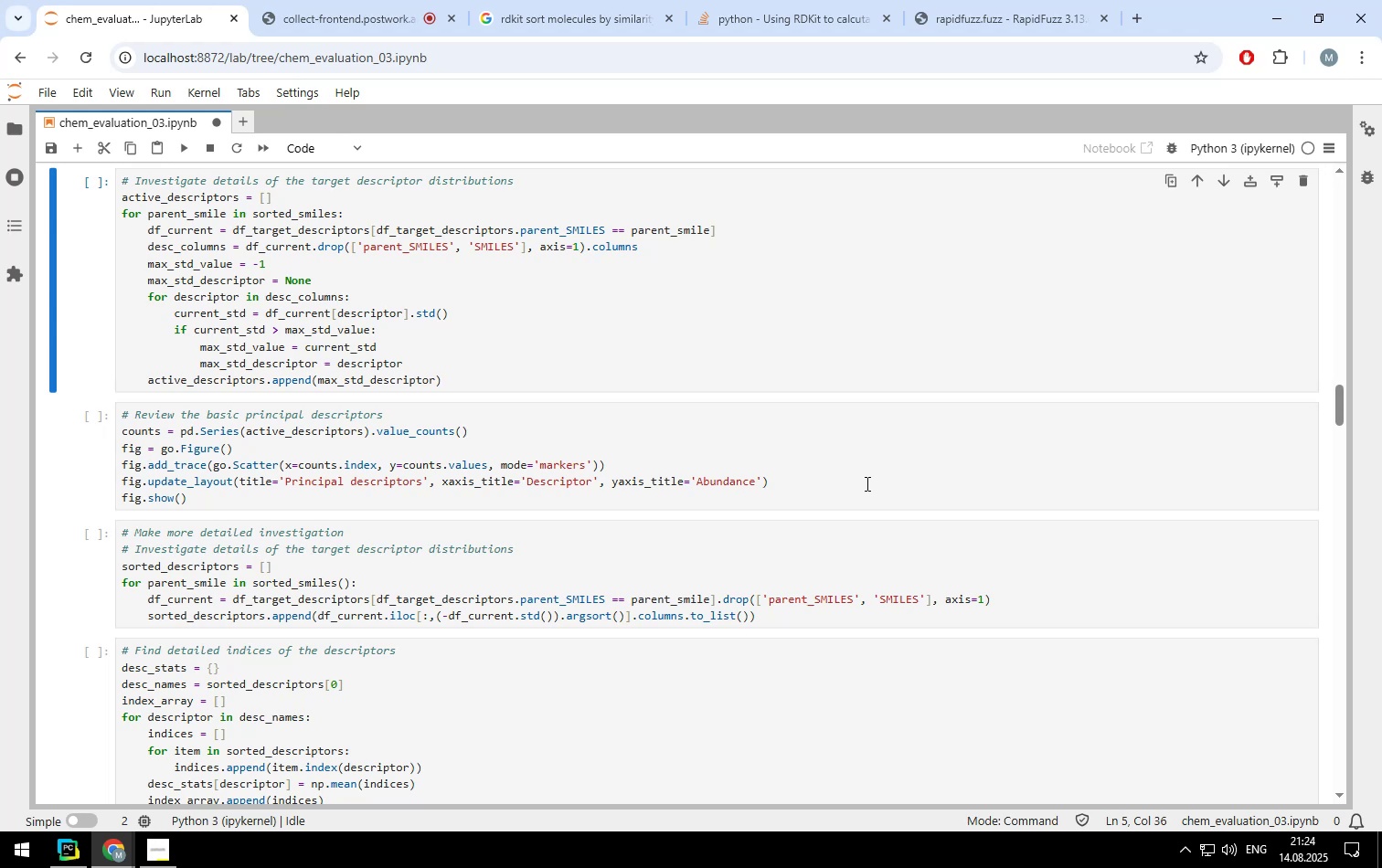 
scroll: coordinate [715, 305], scroll_direction: up, amount: 42.0
 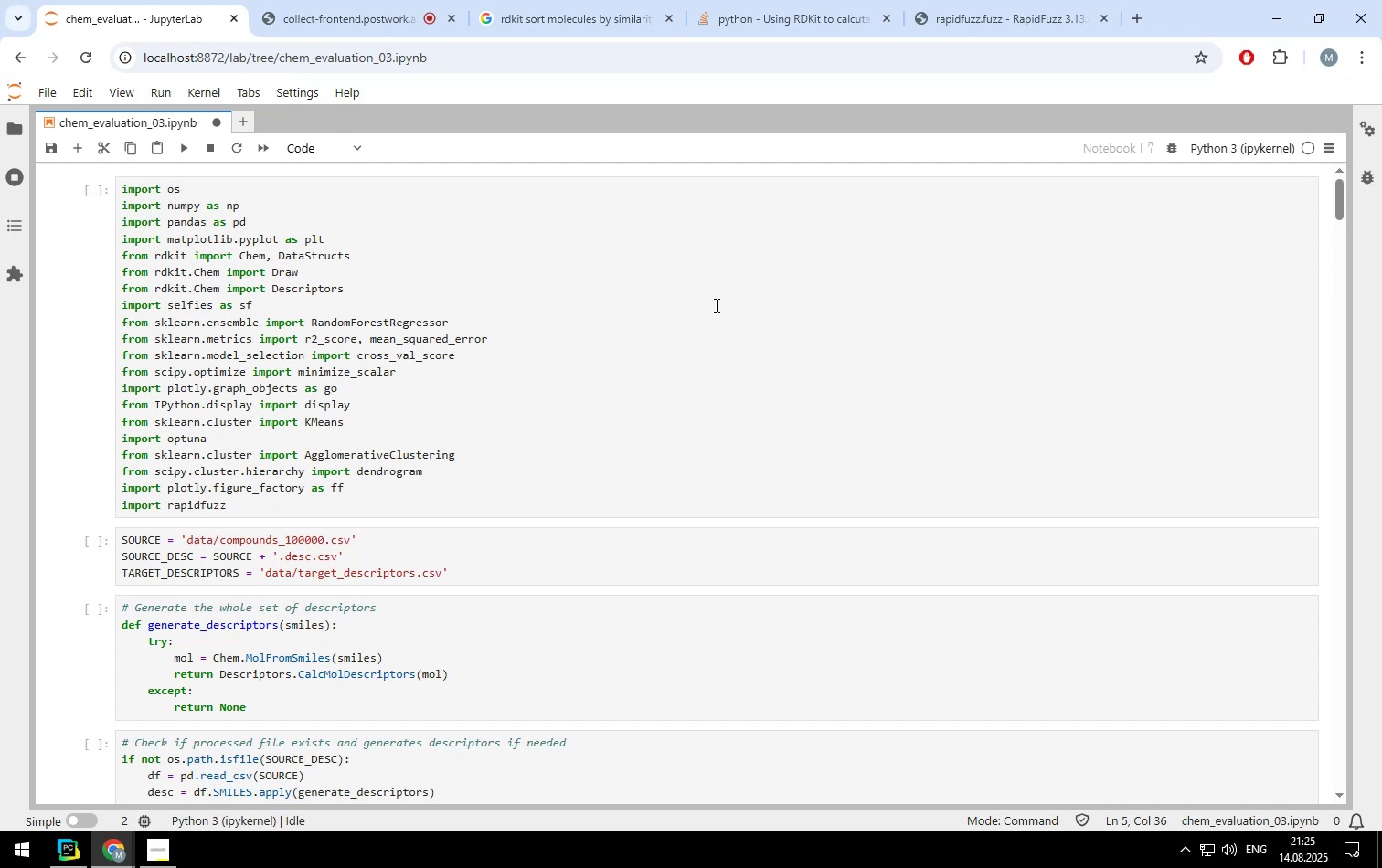 
wait(70.83)
 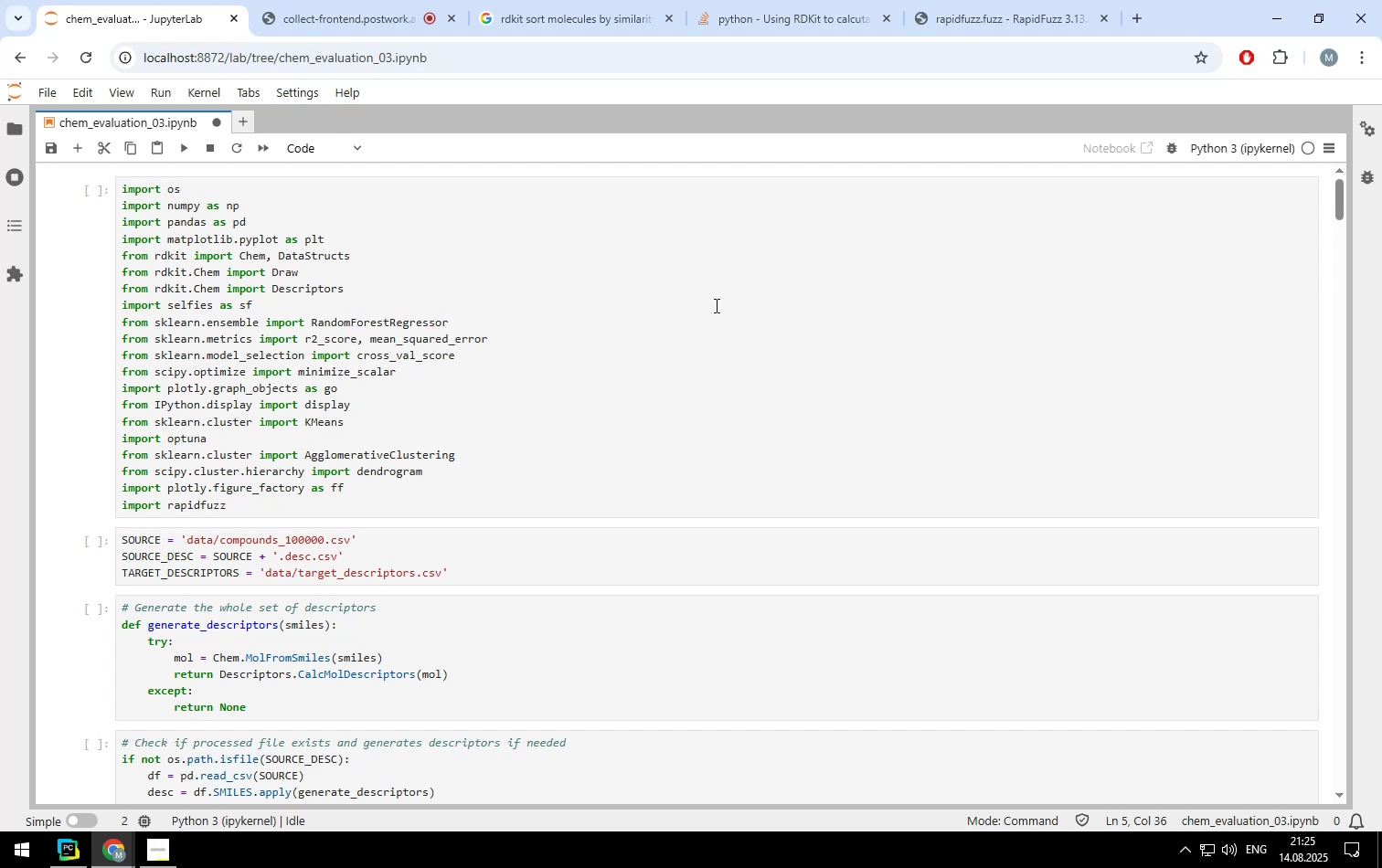 
scroll: coordinate [573, 448], scroll_direction: down, amount: 7.0
 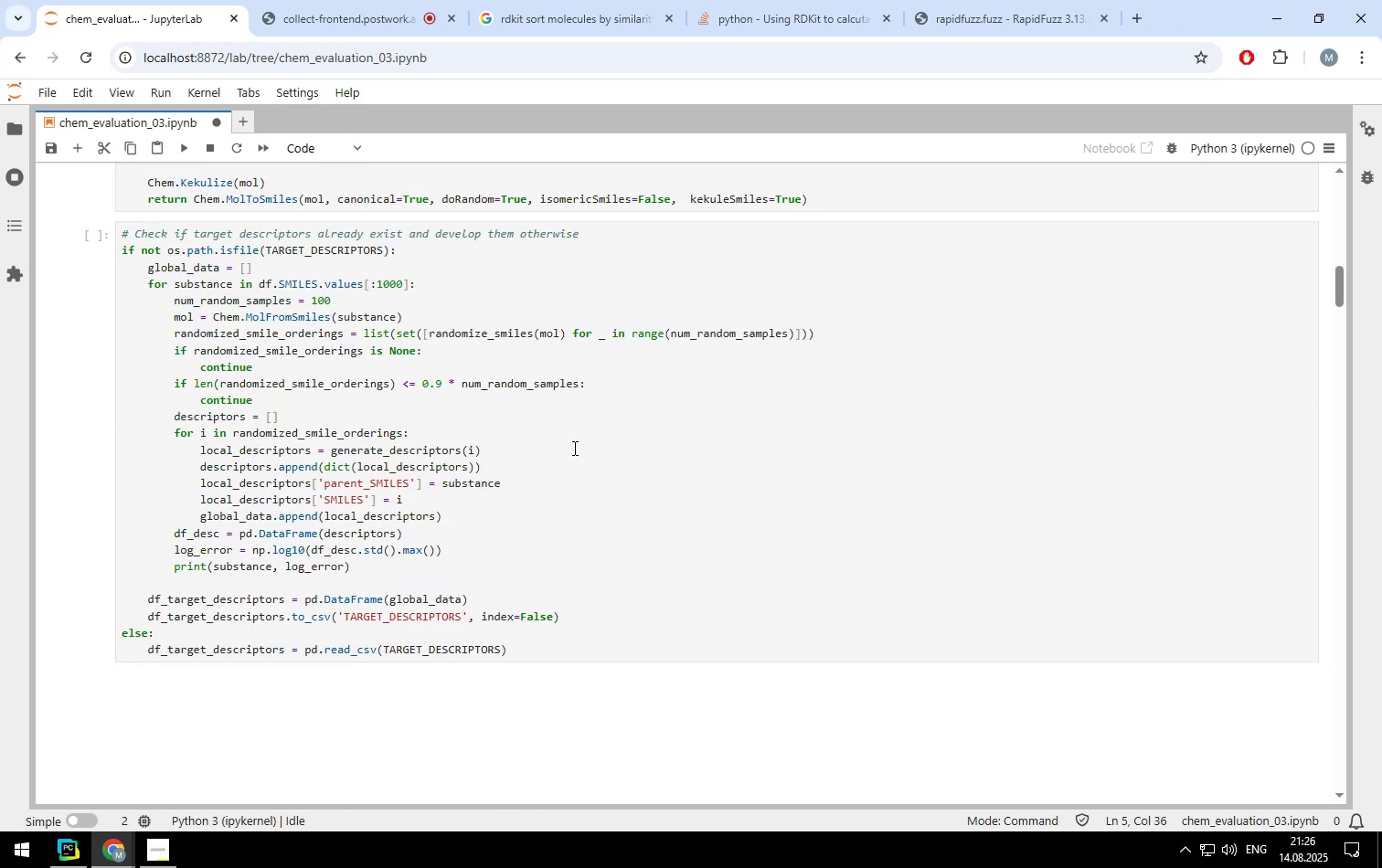 
scroll: coordinate [573, 448], scroll_direction: up, amount: 5.0
 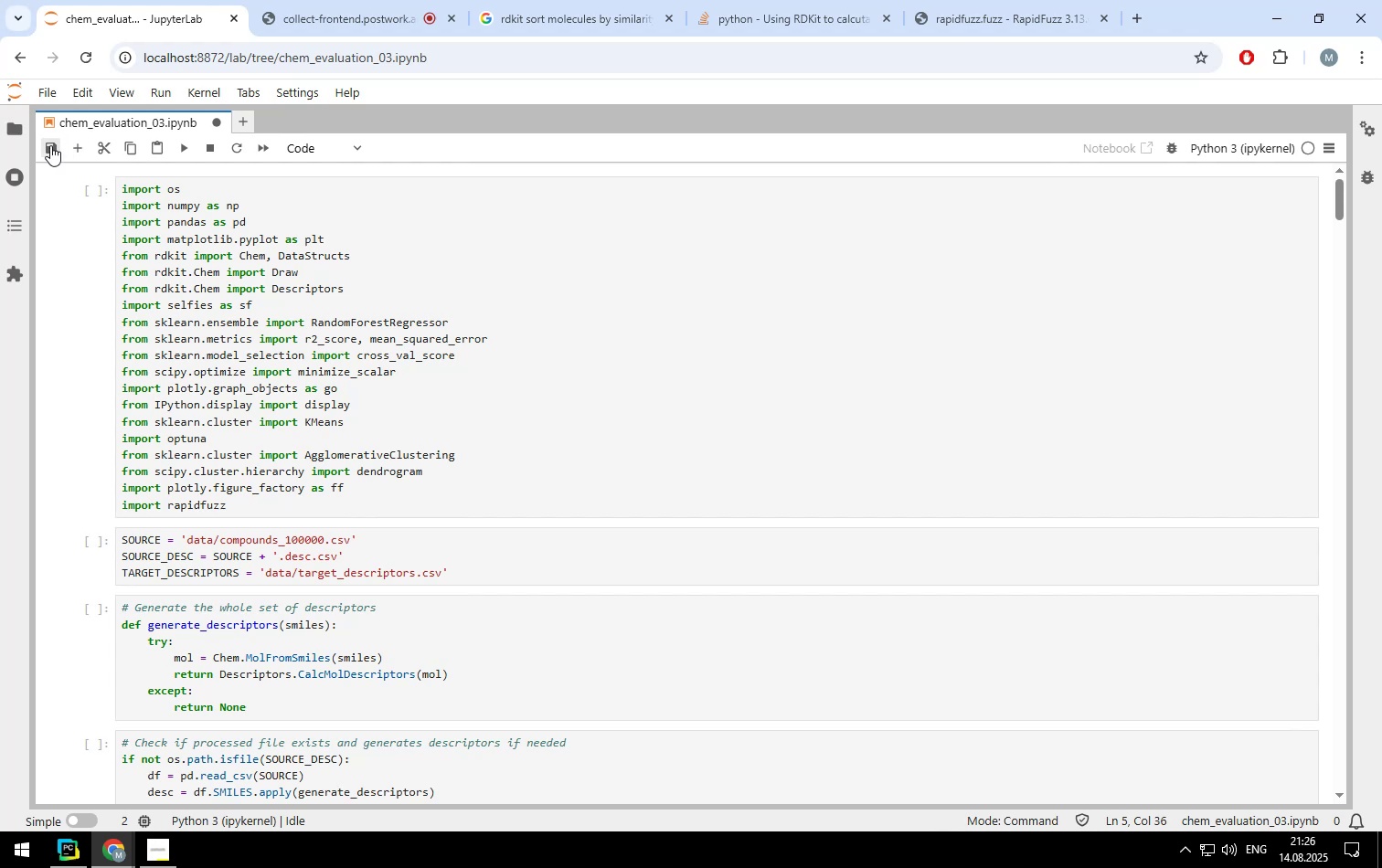 
left_click([50, 145])
 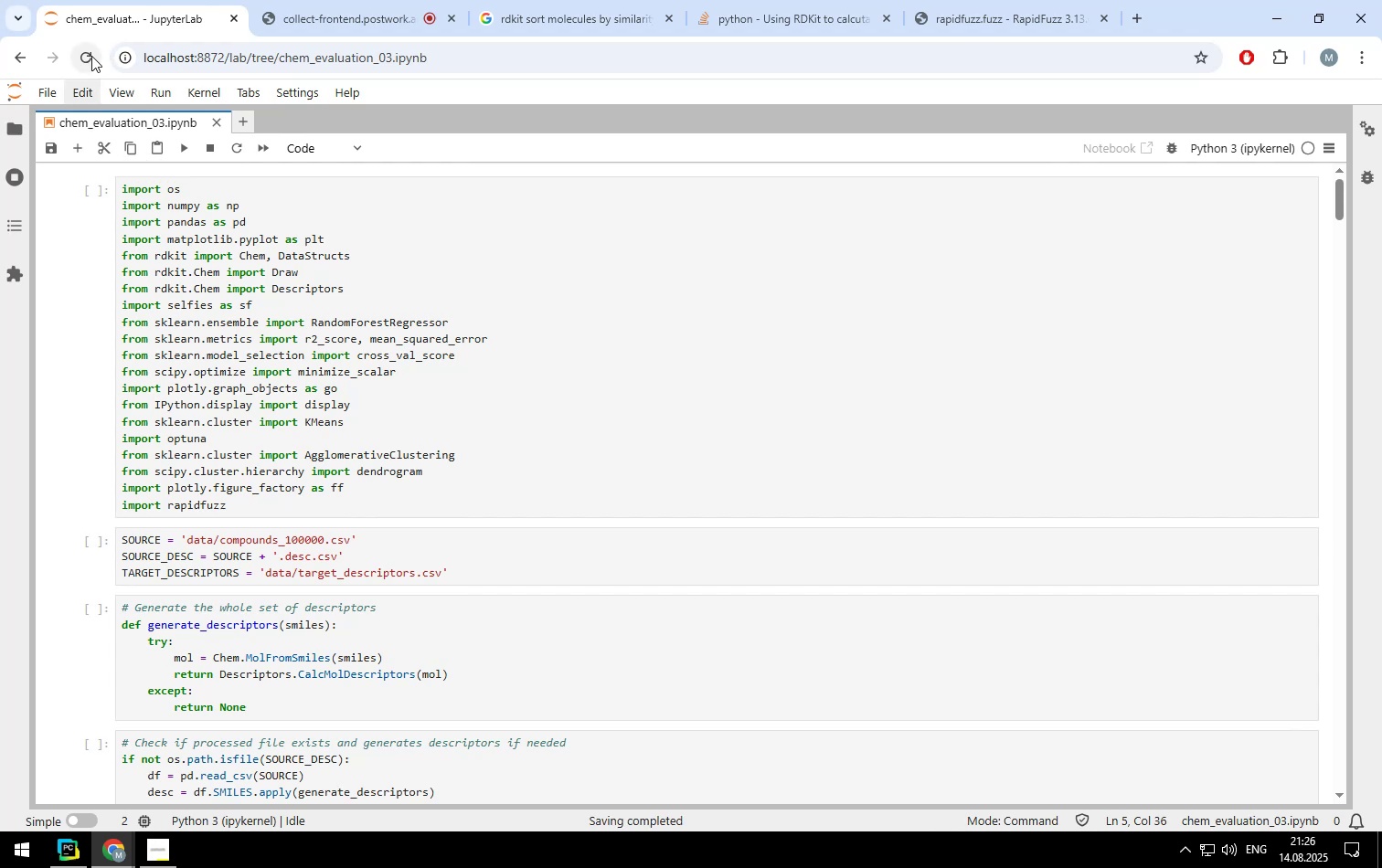 
left_click([91, 56])
 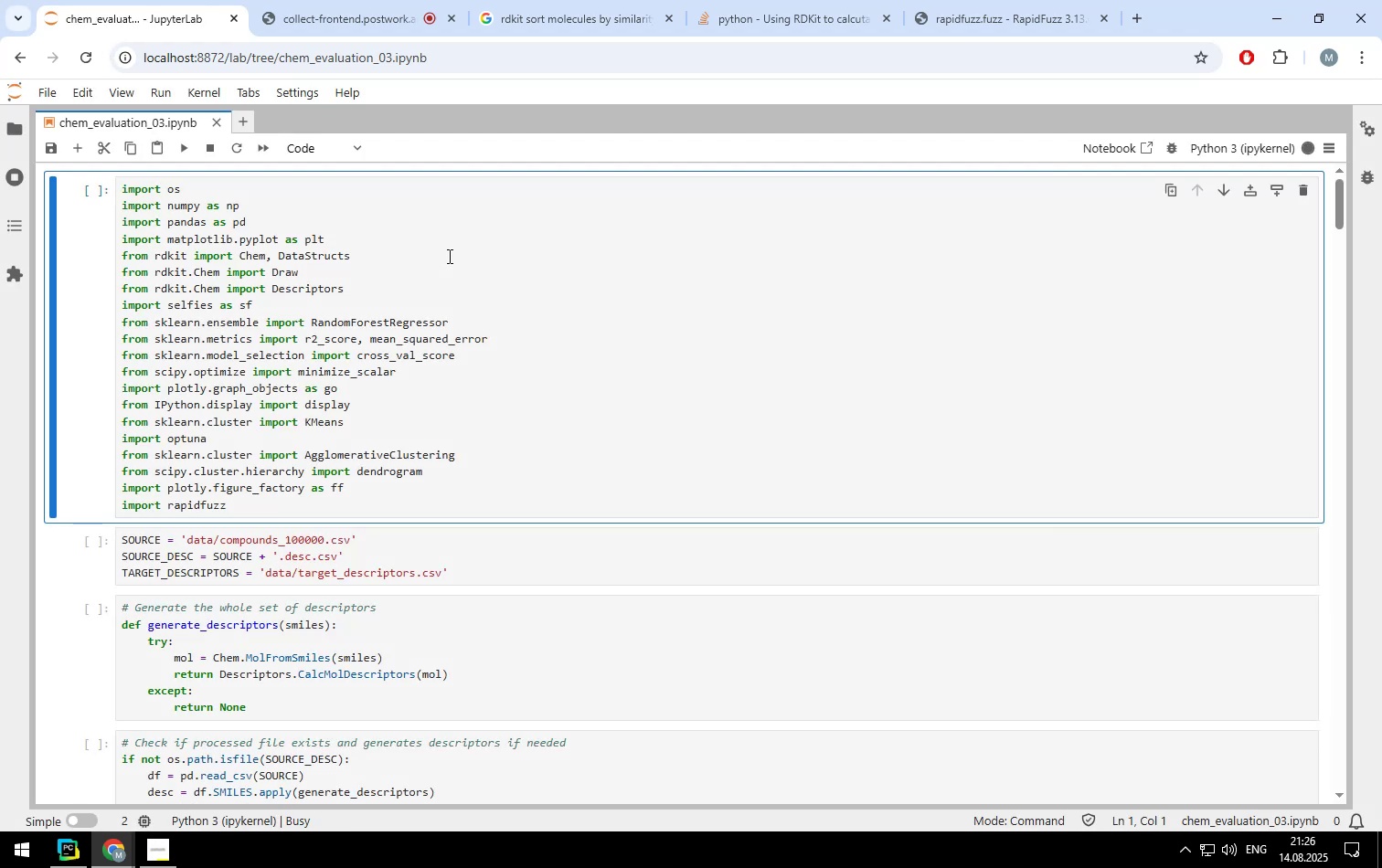 
scroll: coordinate [448, 256], scroll_direction: down, amount: 20.0
 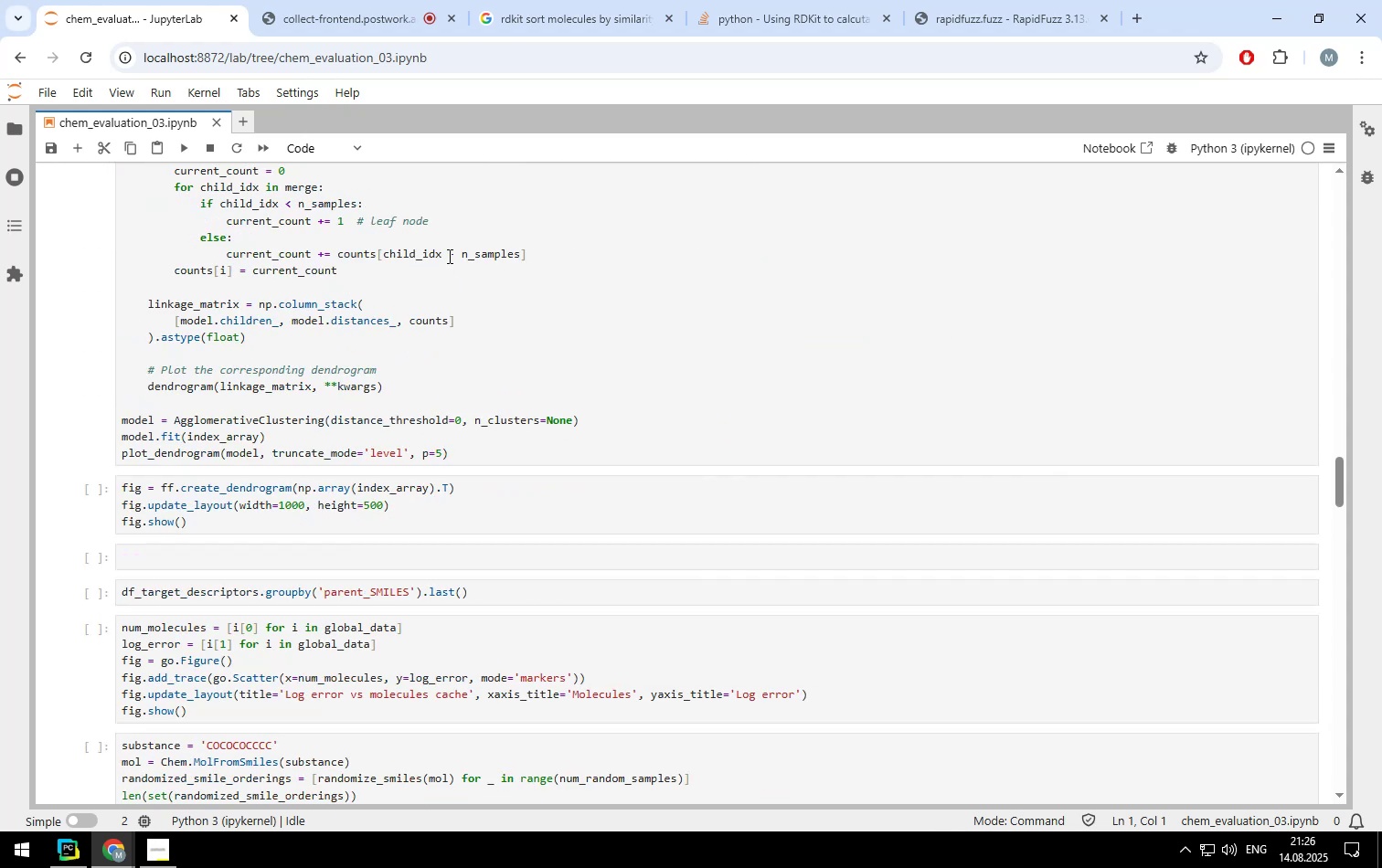 
scroll: coordinate [448, 256], scroll_direction: up, amount: 2.0
 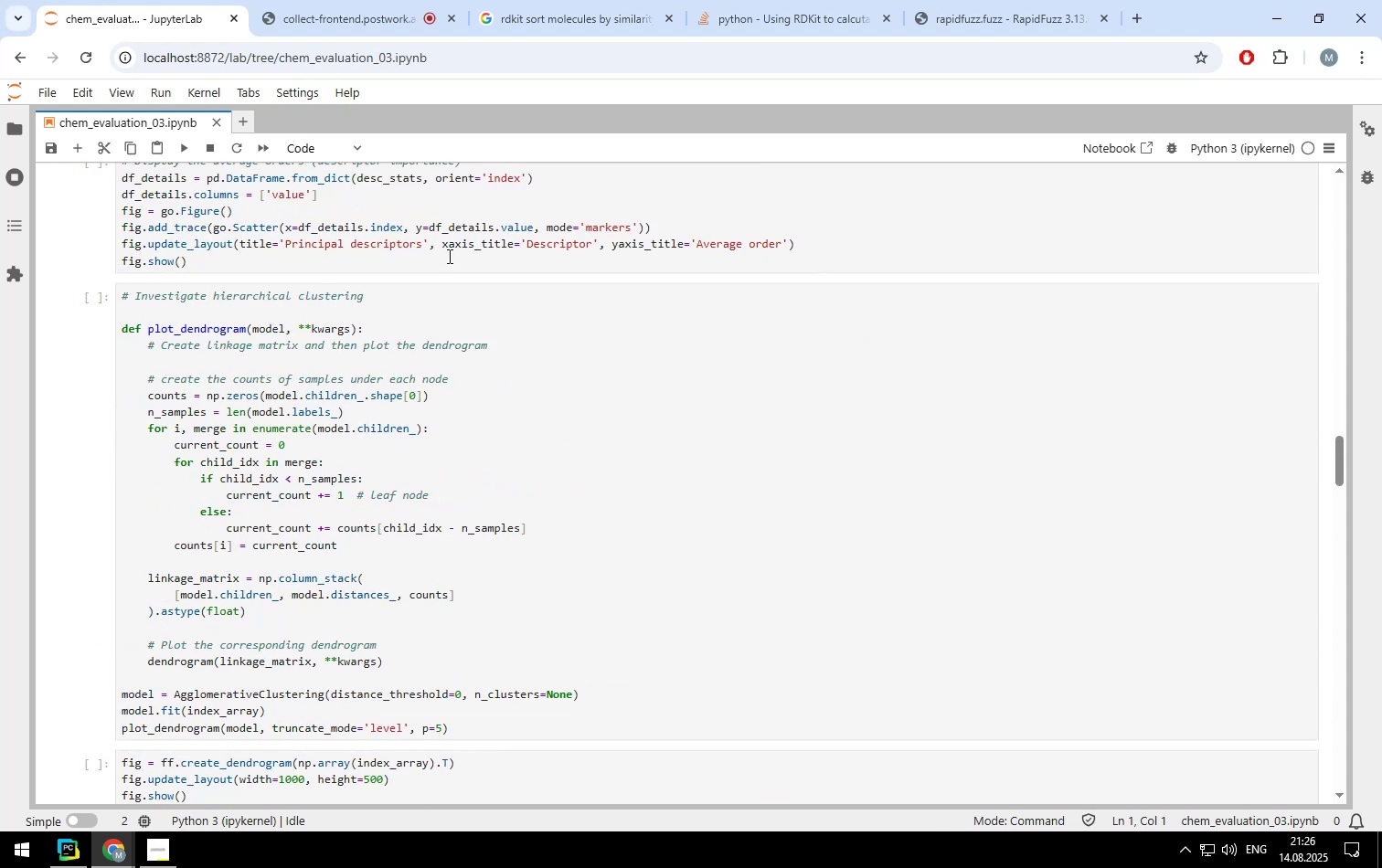 
scroll: coordinate [448, 256], scroll_direction: none, amount: 0.0
 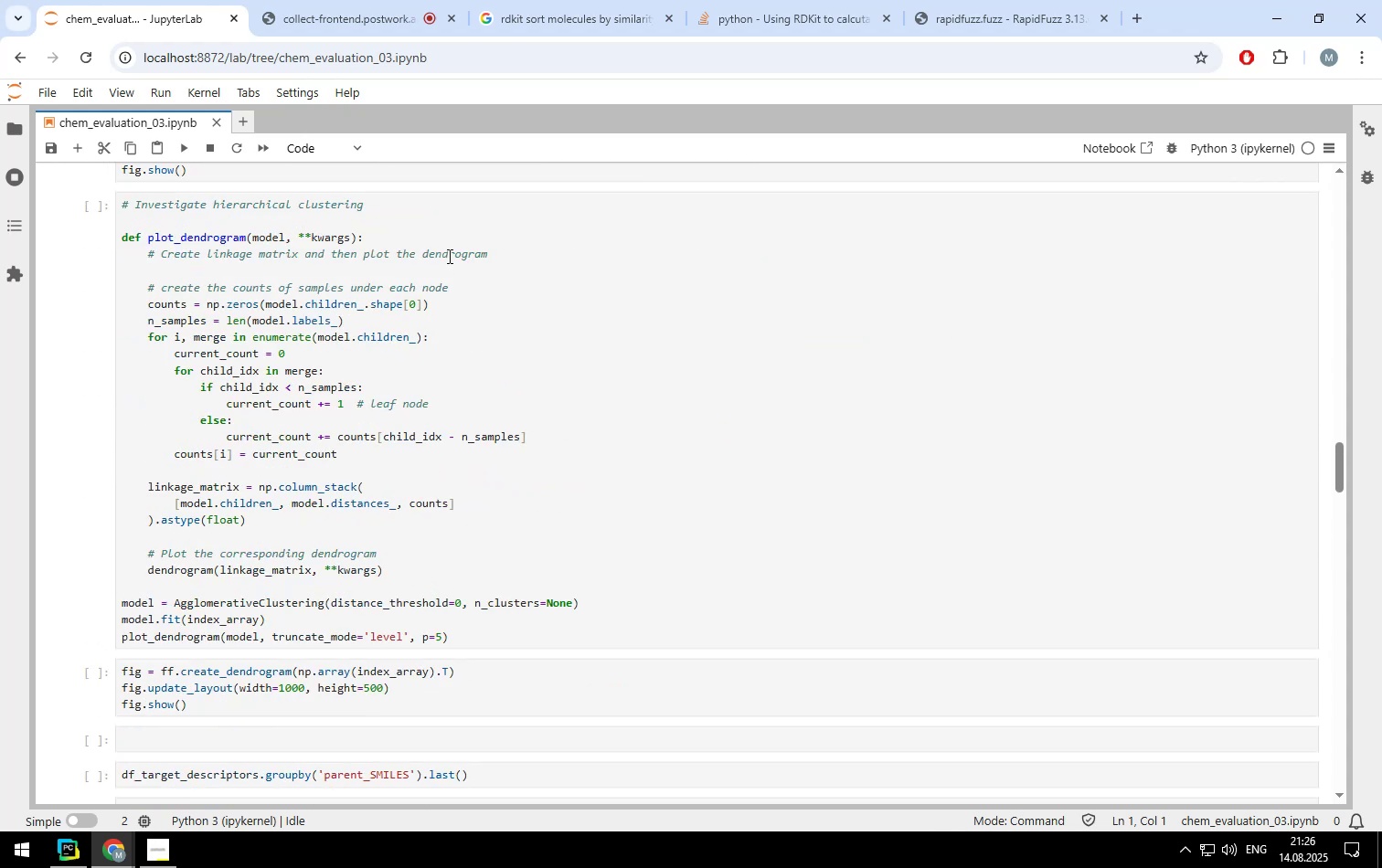 
scroll: coordinate [309, 422], scroll_direction: down, amount: 4.0
 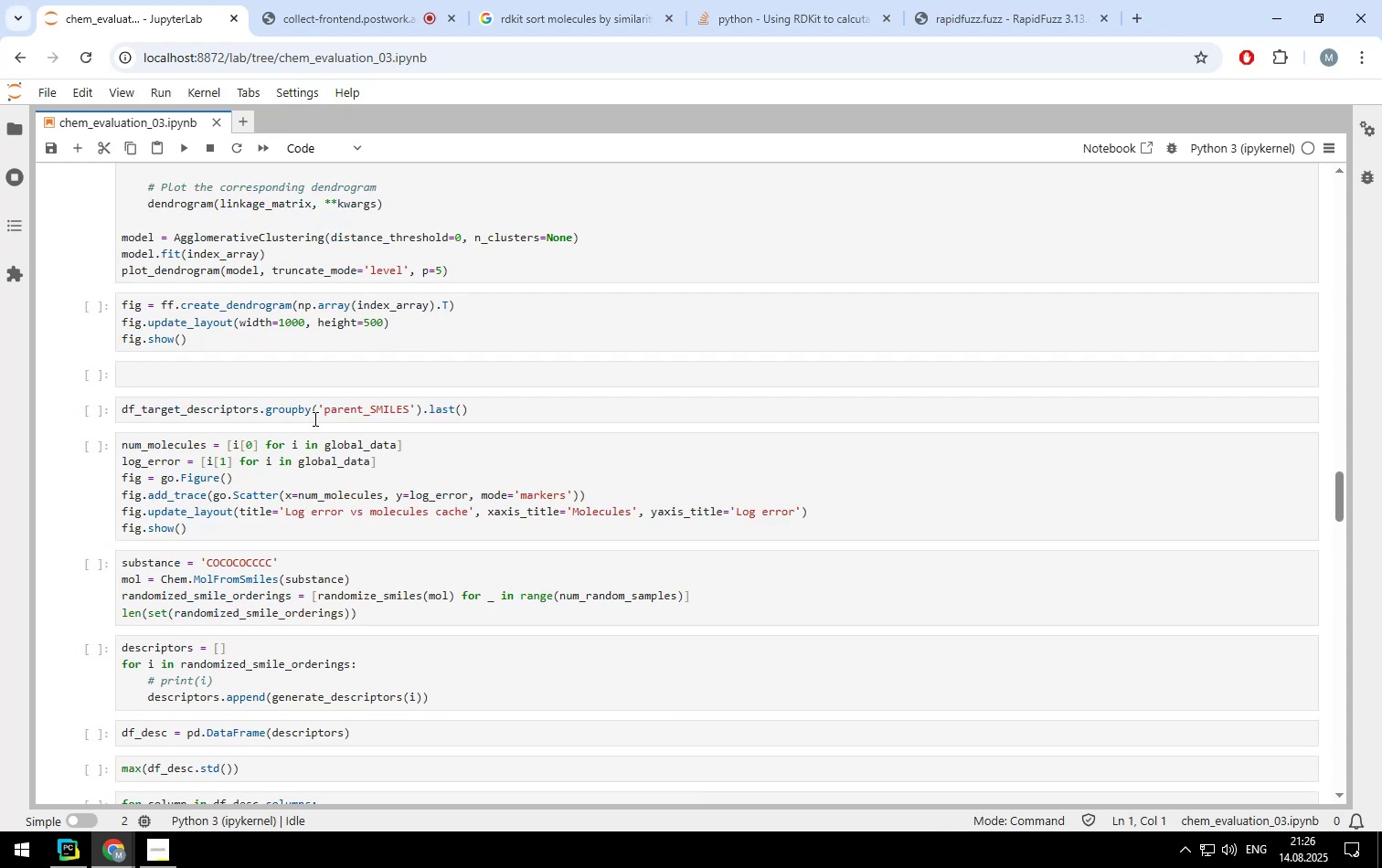 
left_click([314, 415])
 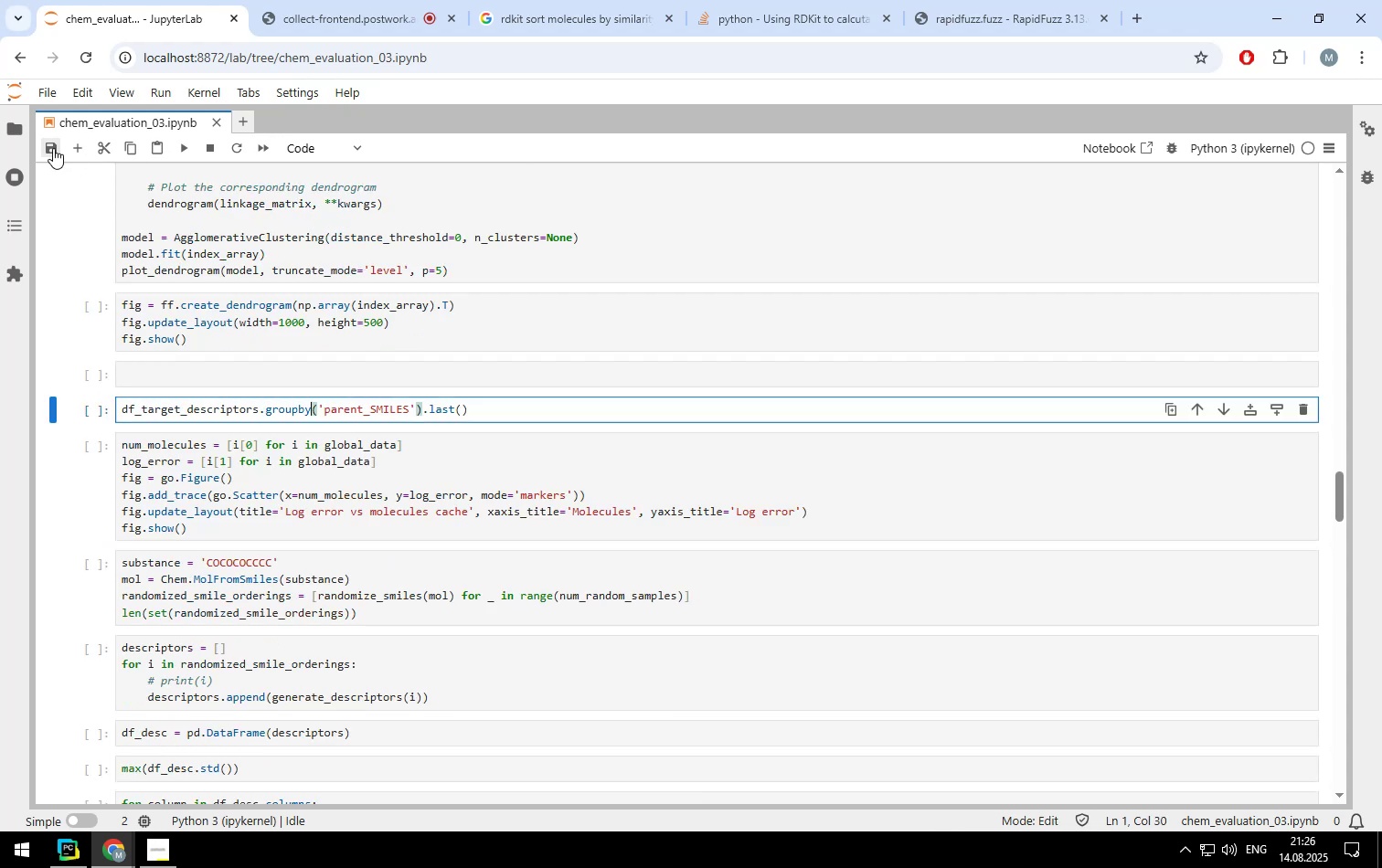 
mouse_move([104, 172])
 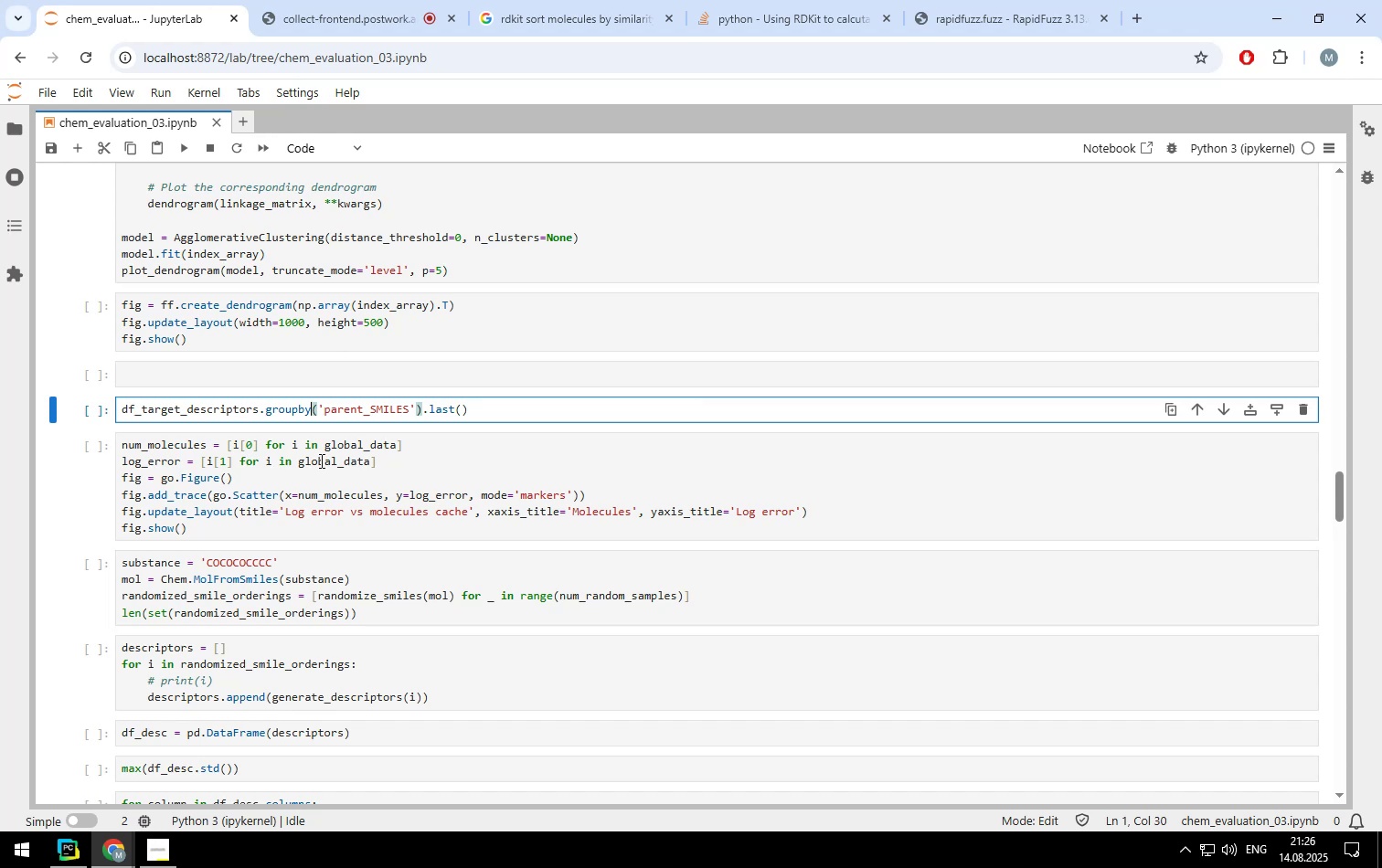 
key(Control+ControlLeft)
 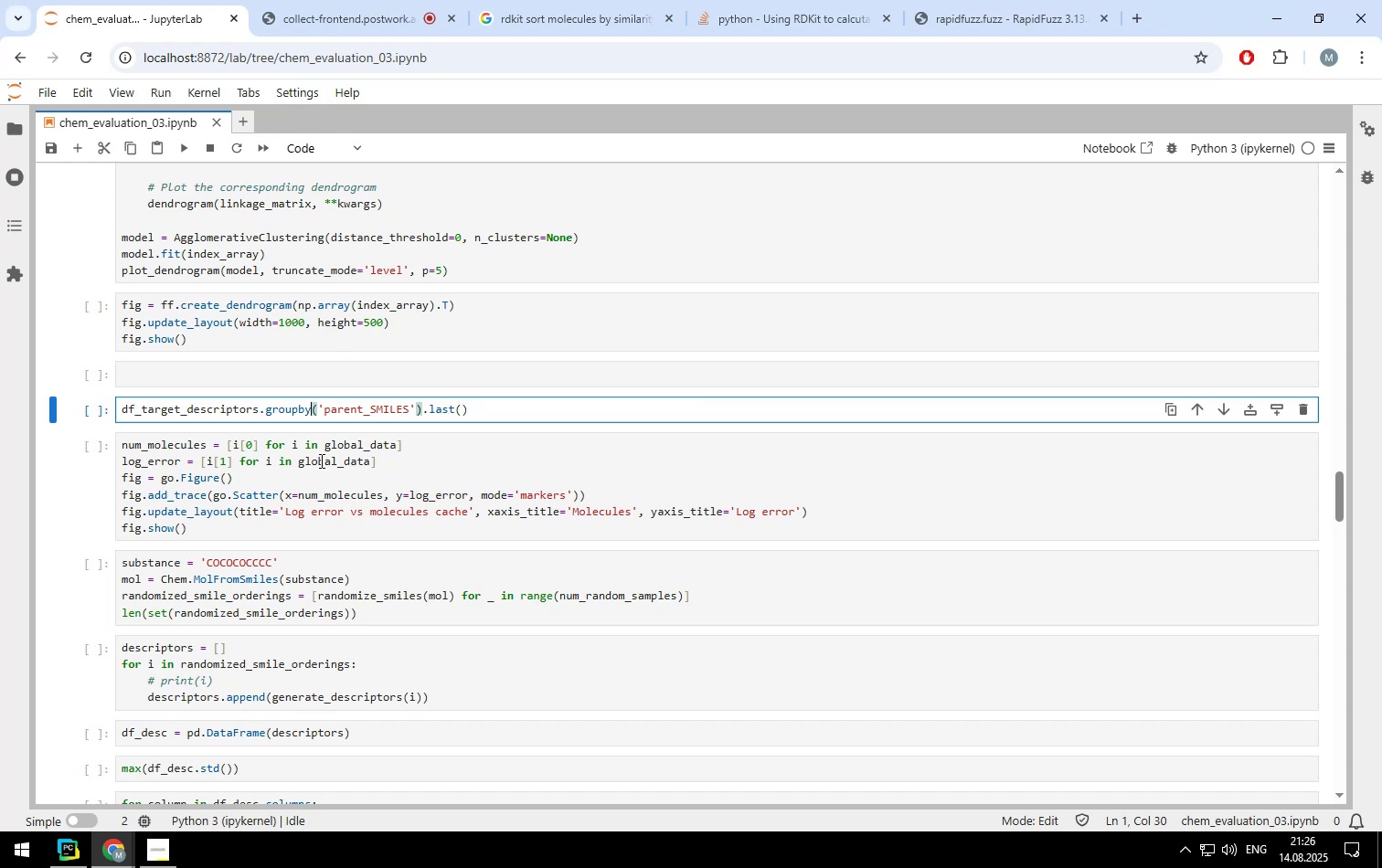 
key(Control+Slash)
 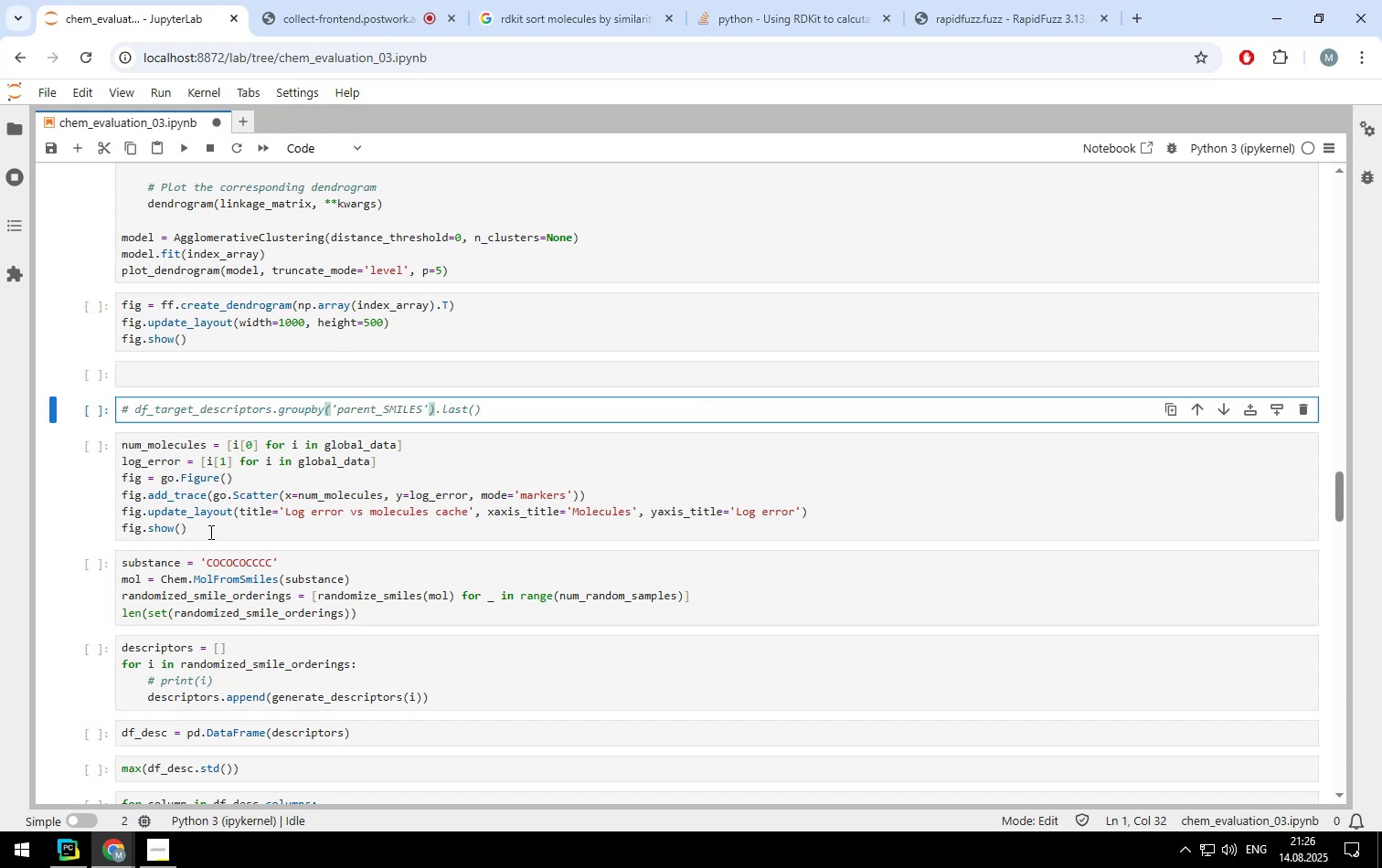 
left_click_drag(start_coordinate=[207, 535], to_coordinate=[31, 398])
 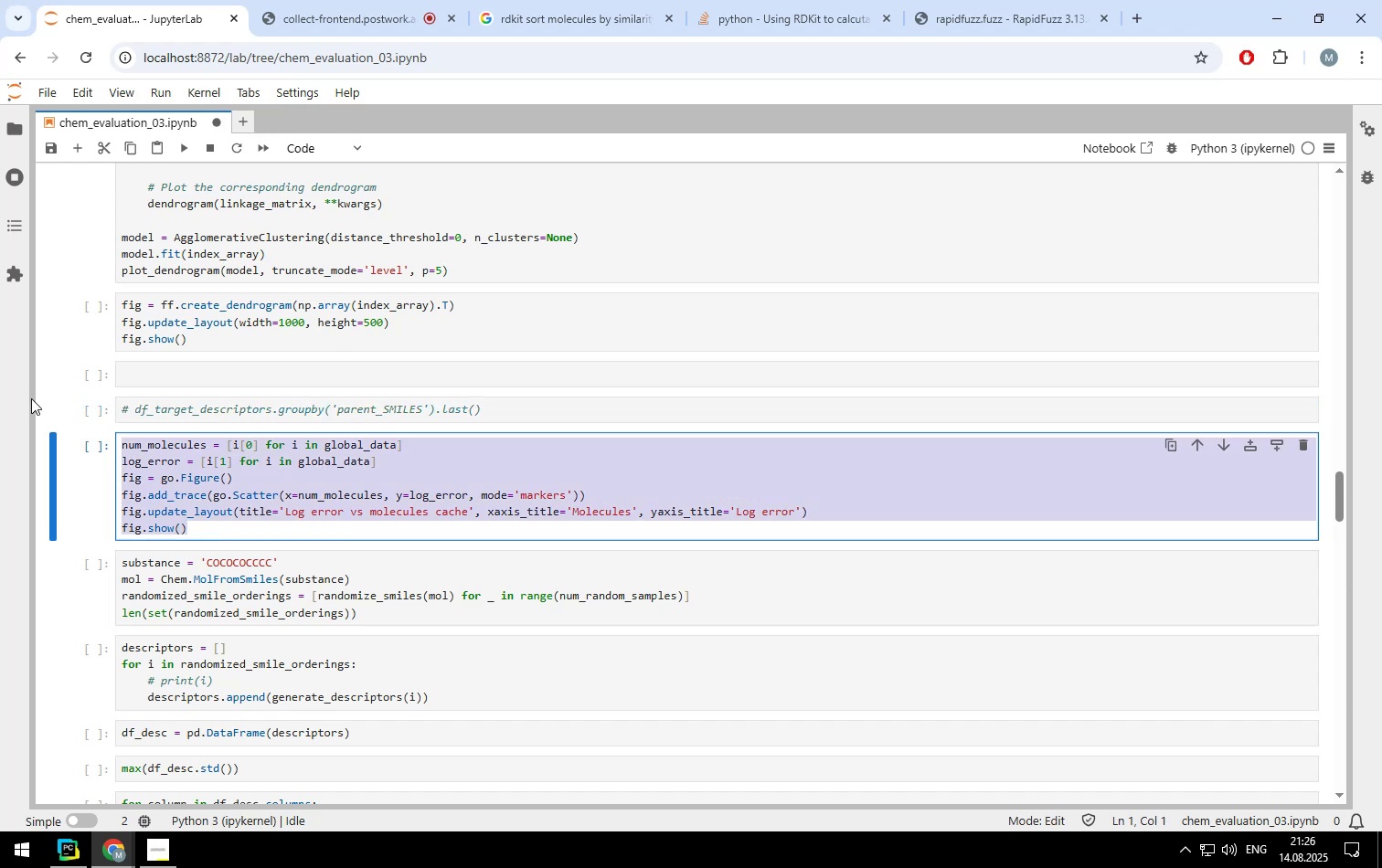 
key(Control+ControlLeft)
 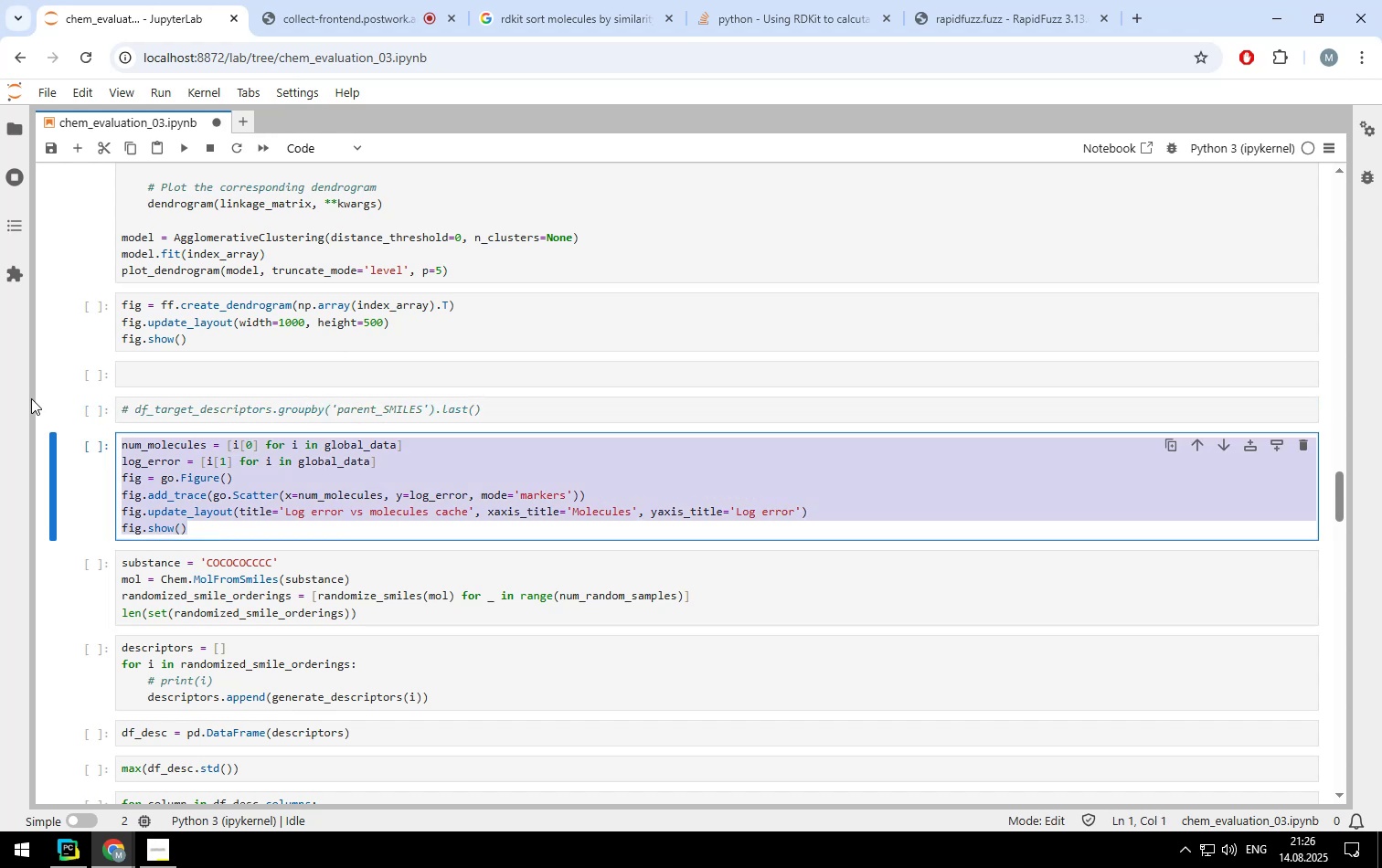 
key(Control+Slash)
 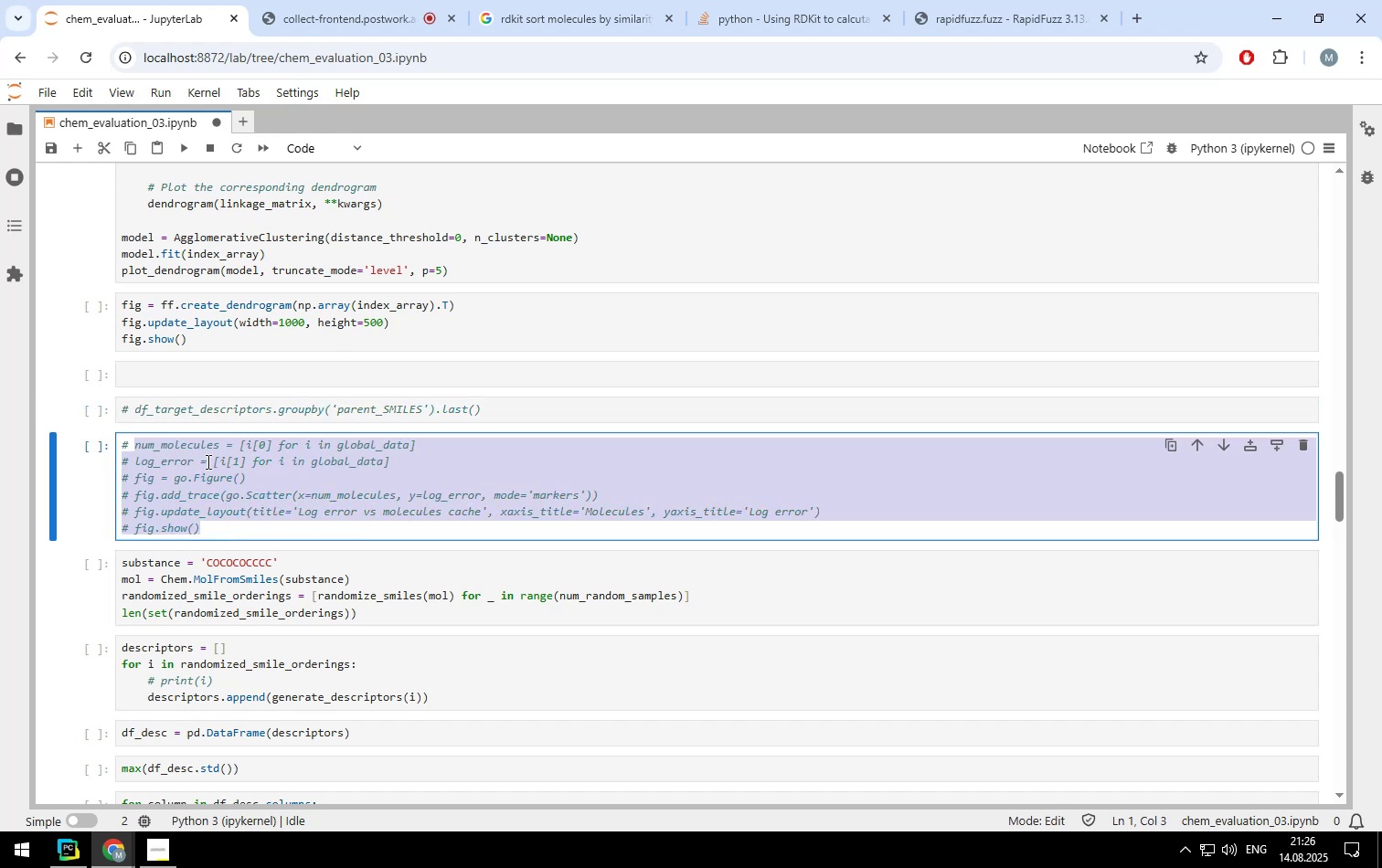 
left_click([214, 464])
 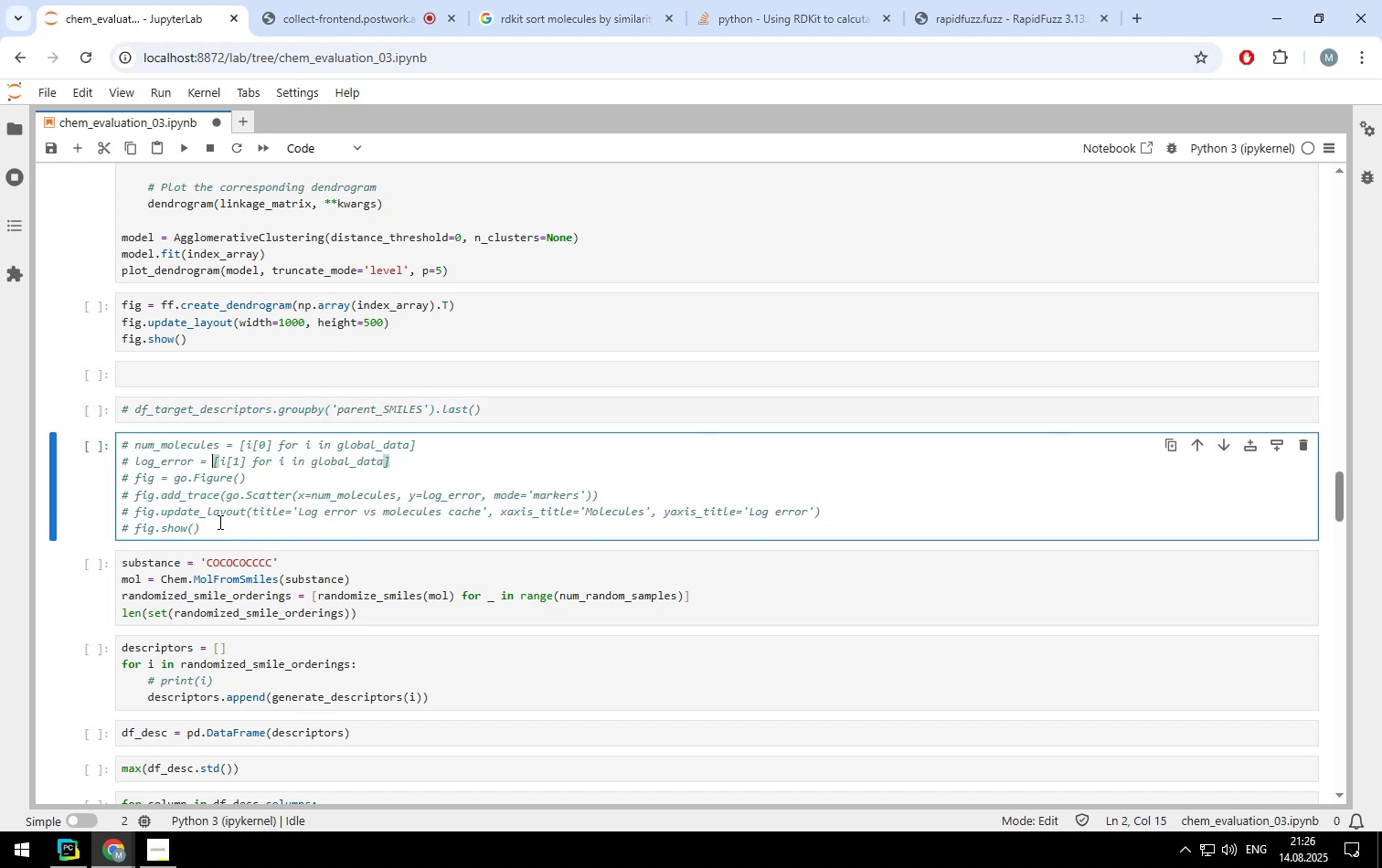 
scroll: coordinate [218, 522], scroll_direction: down, amount: 2.0
 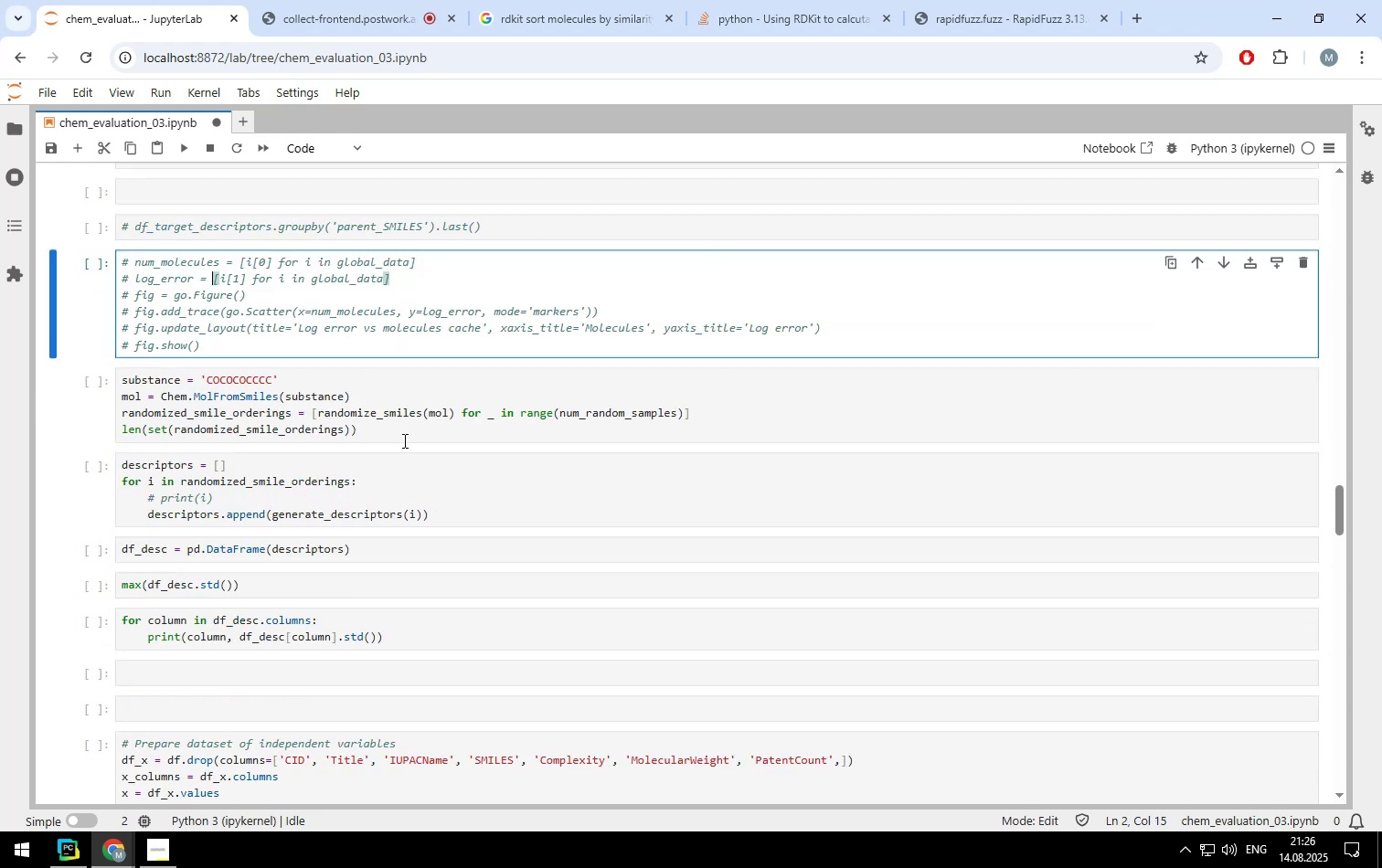 
left_click_drag(start_coordinate=[403, 439], to_coordinate=[32, 336])
 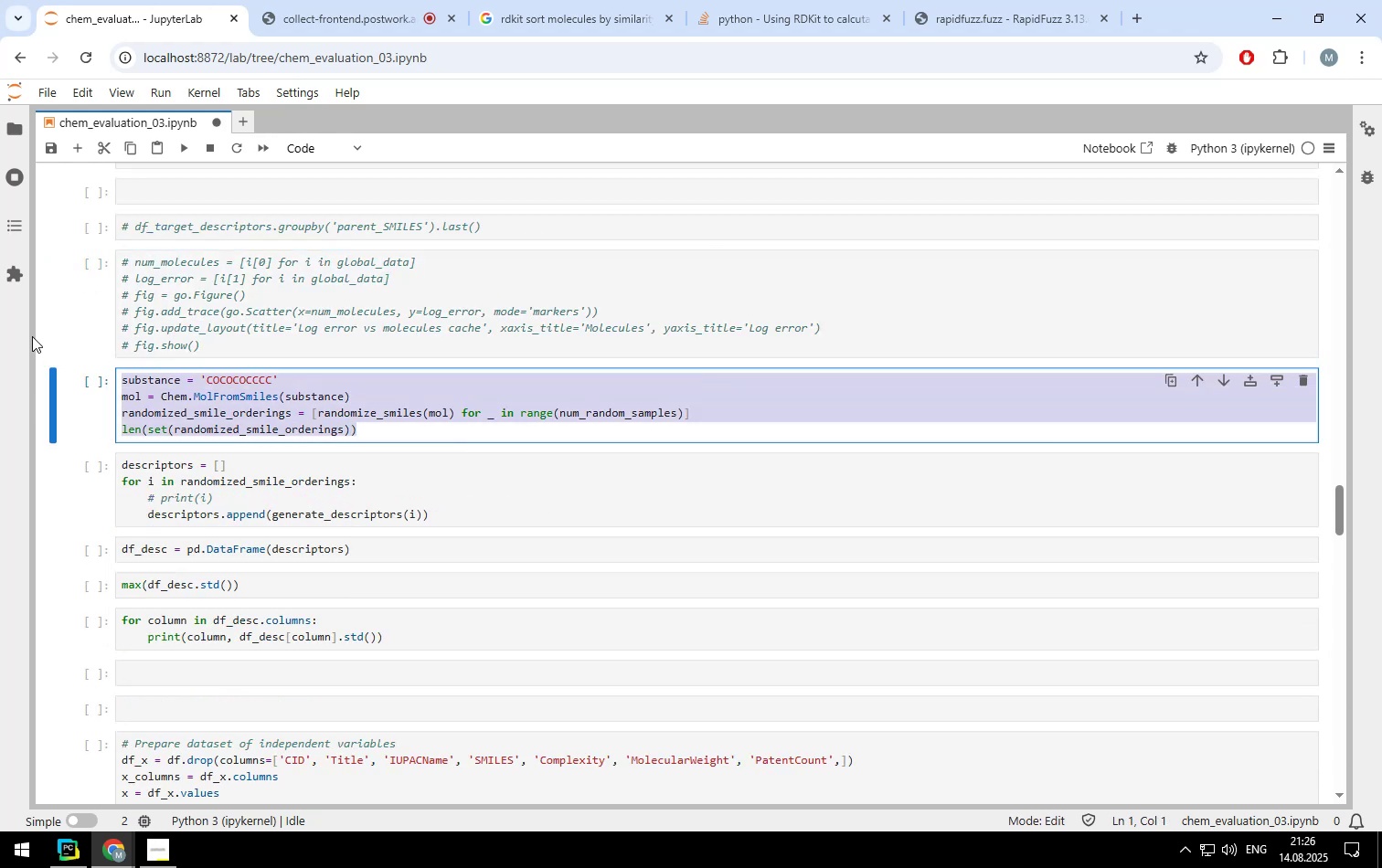 
key(Control+ControlLeft)
 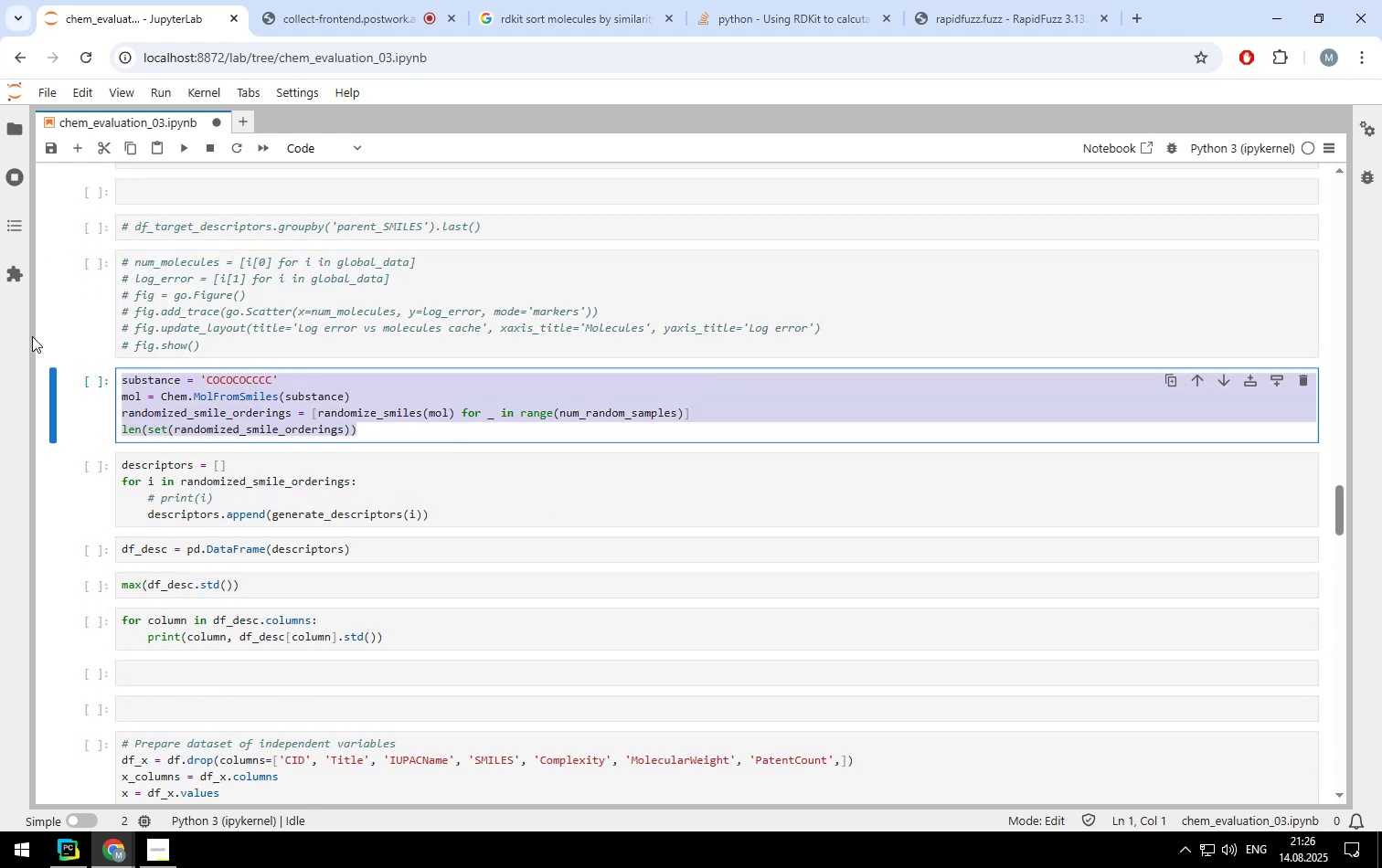 
key(Control+Slash)
 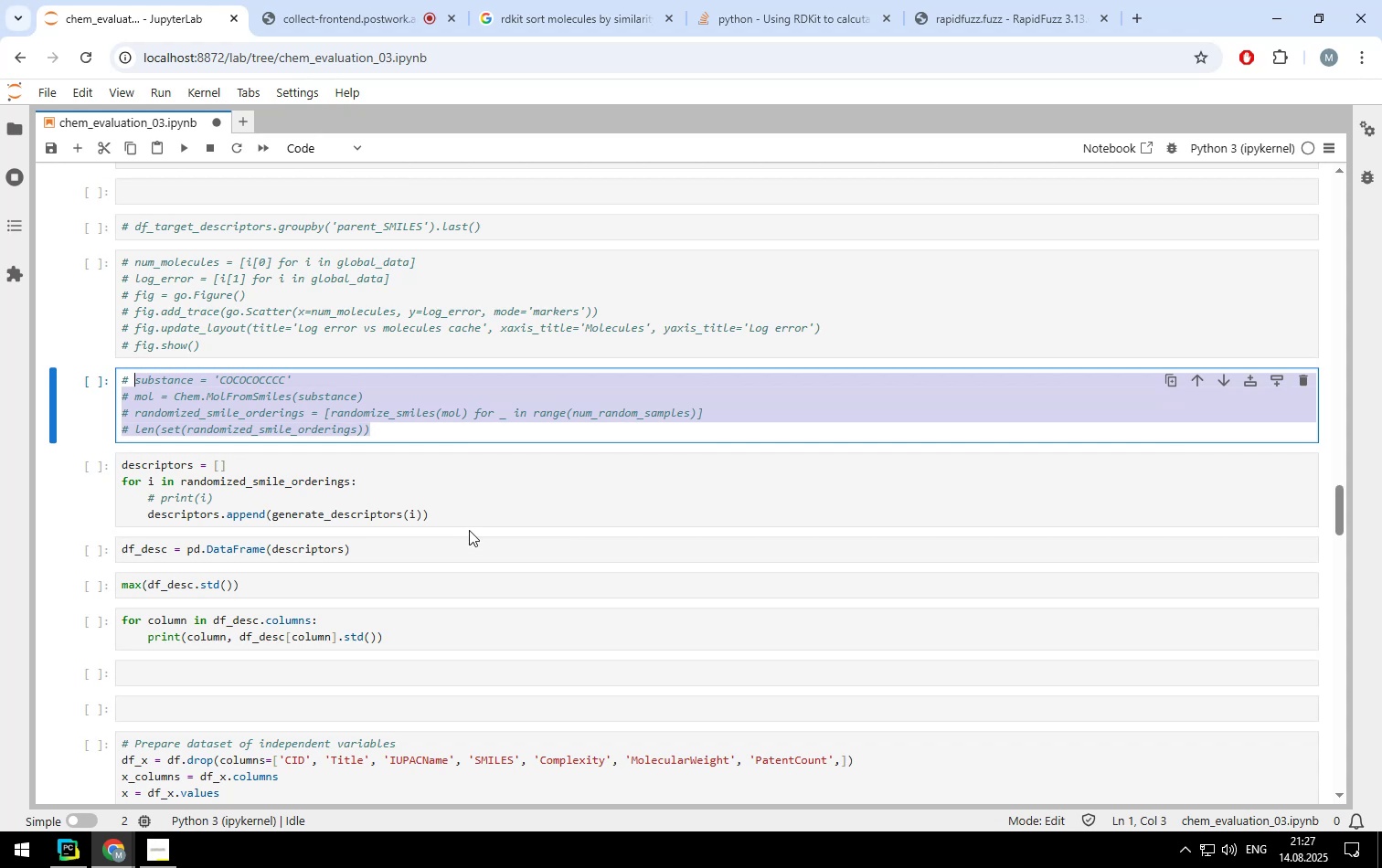 
left_click_drag(start_coordinate=[467, 517], to_coordinate=[61, 388])
 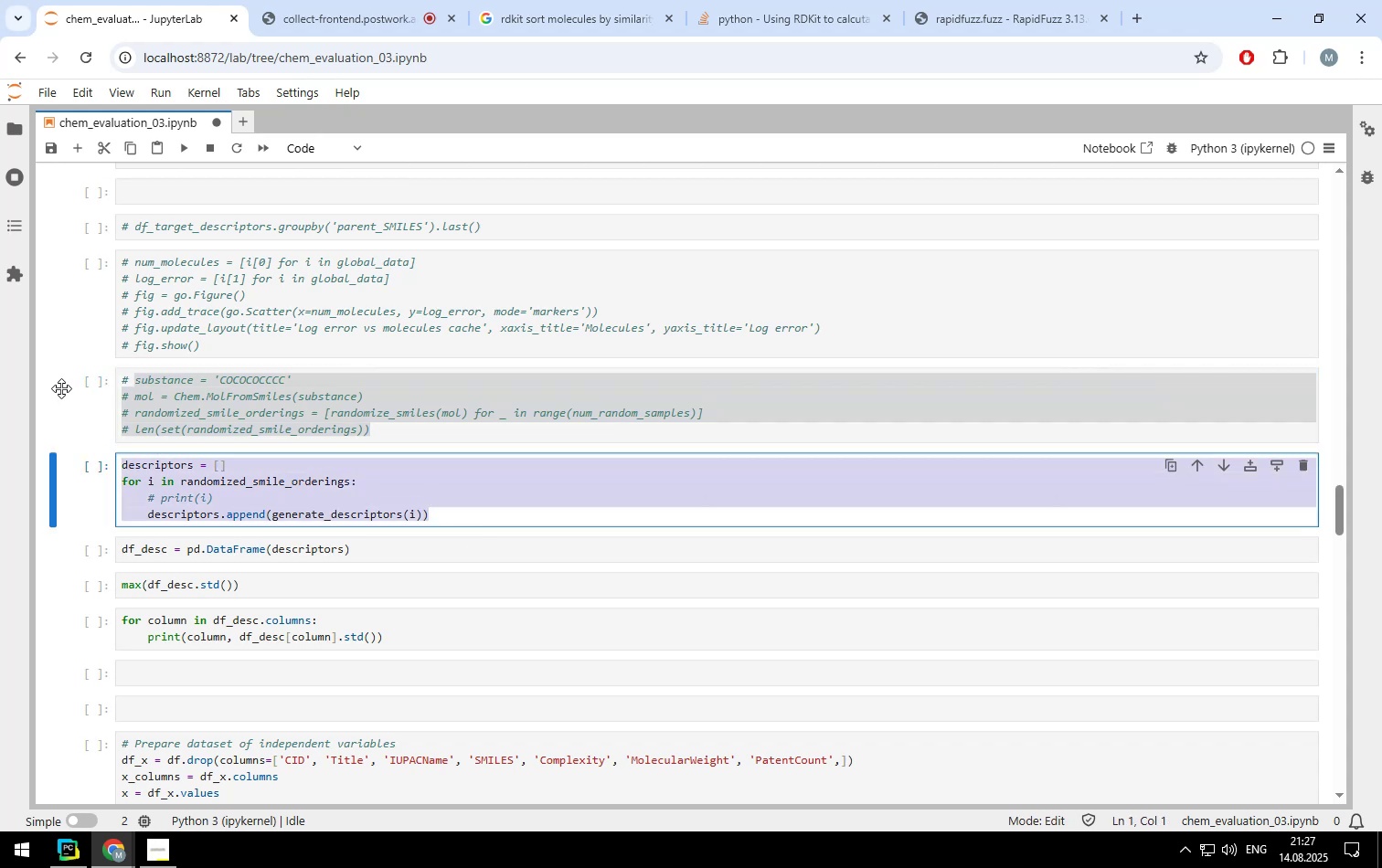 
key(Control+ControlLeft)
 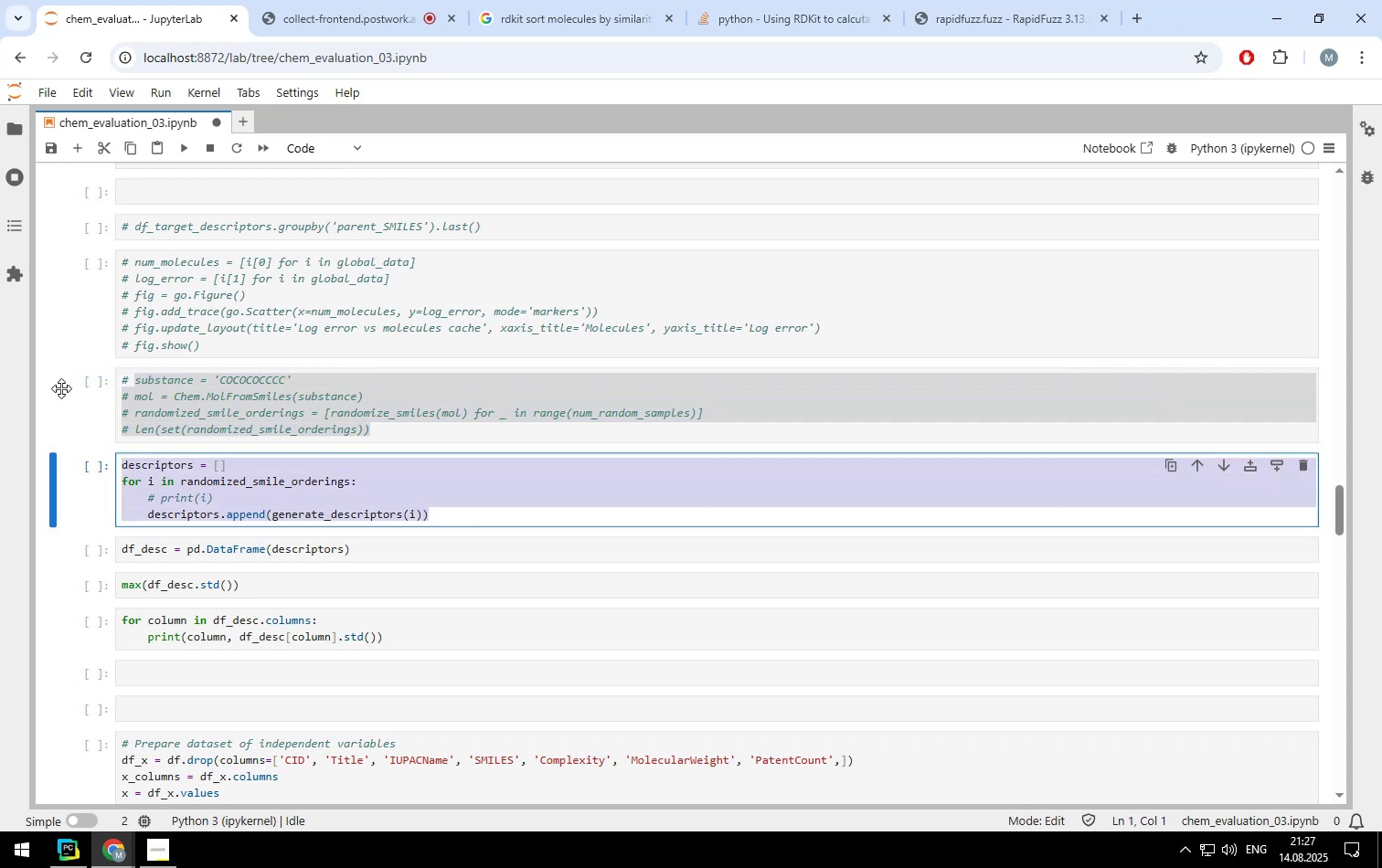 
key(Control+Slash)
 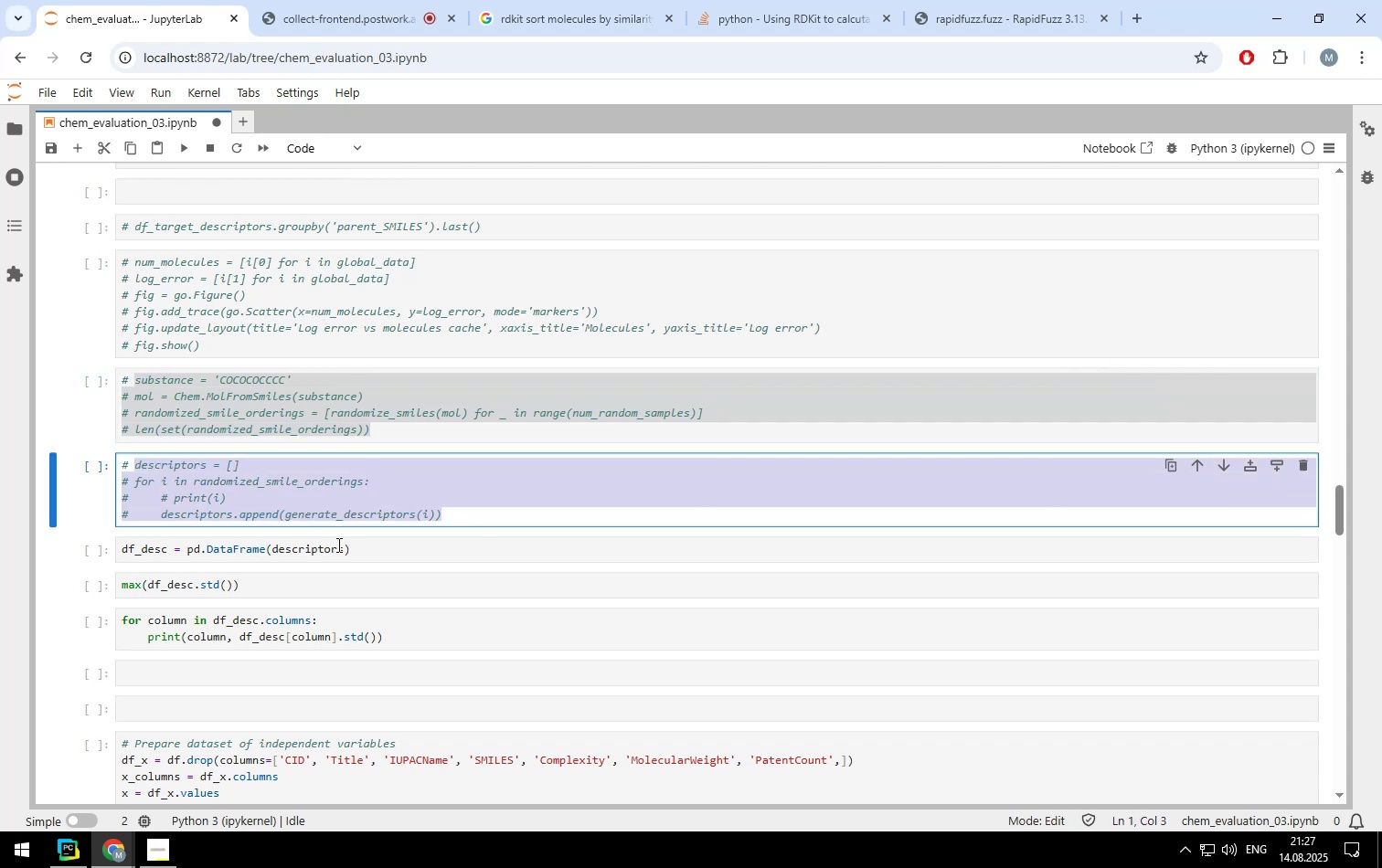 
left_click([337, 545])
 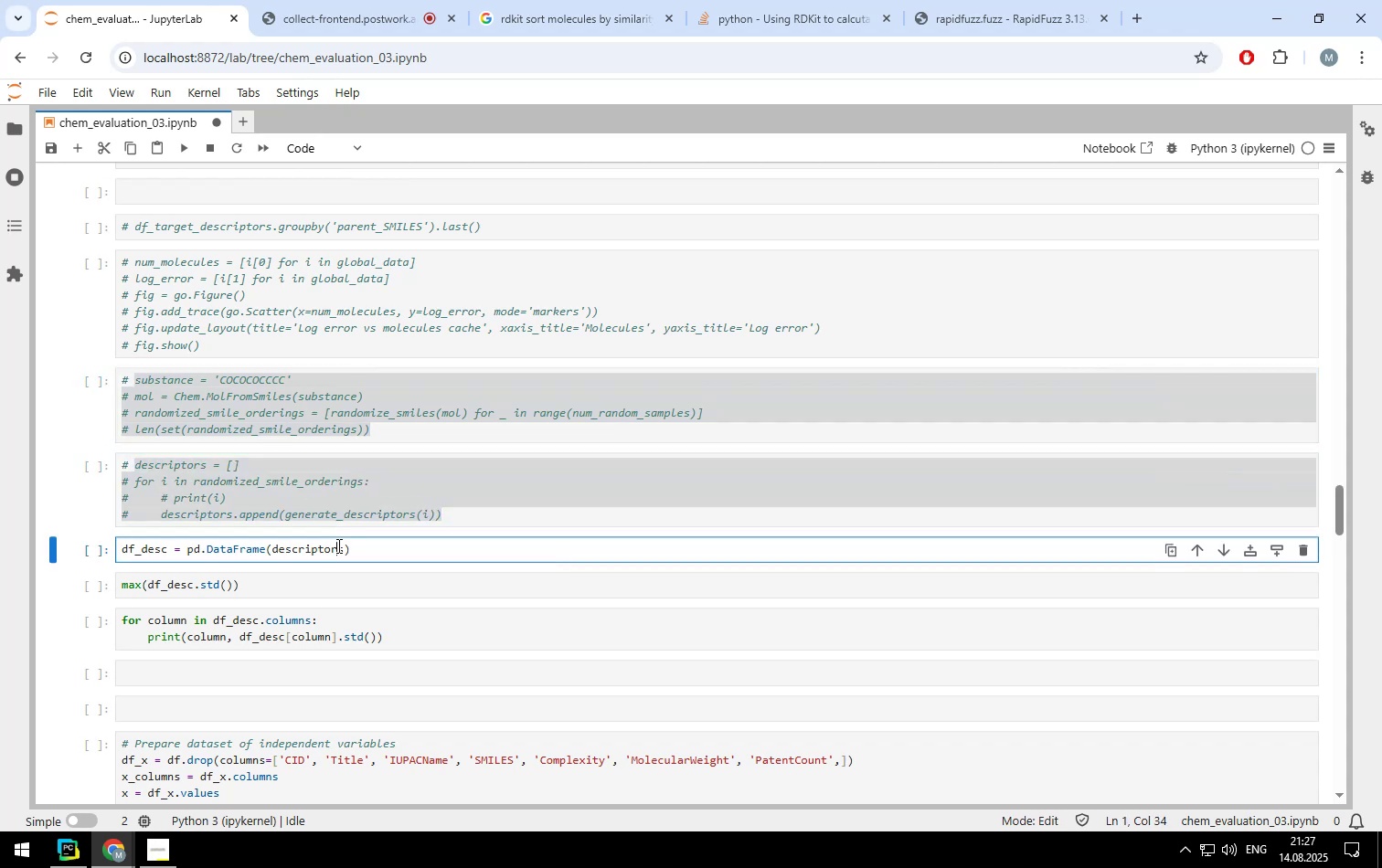 
key(Control+ControlLeft)
 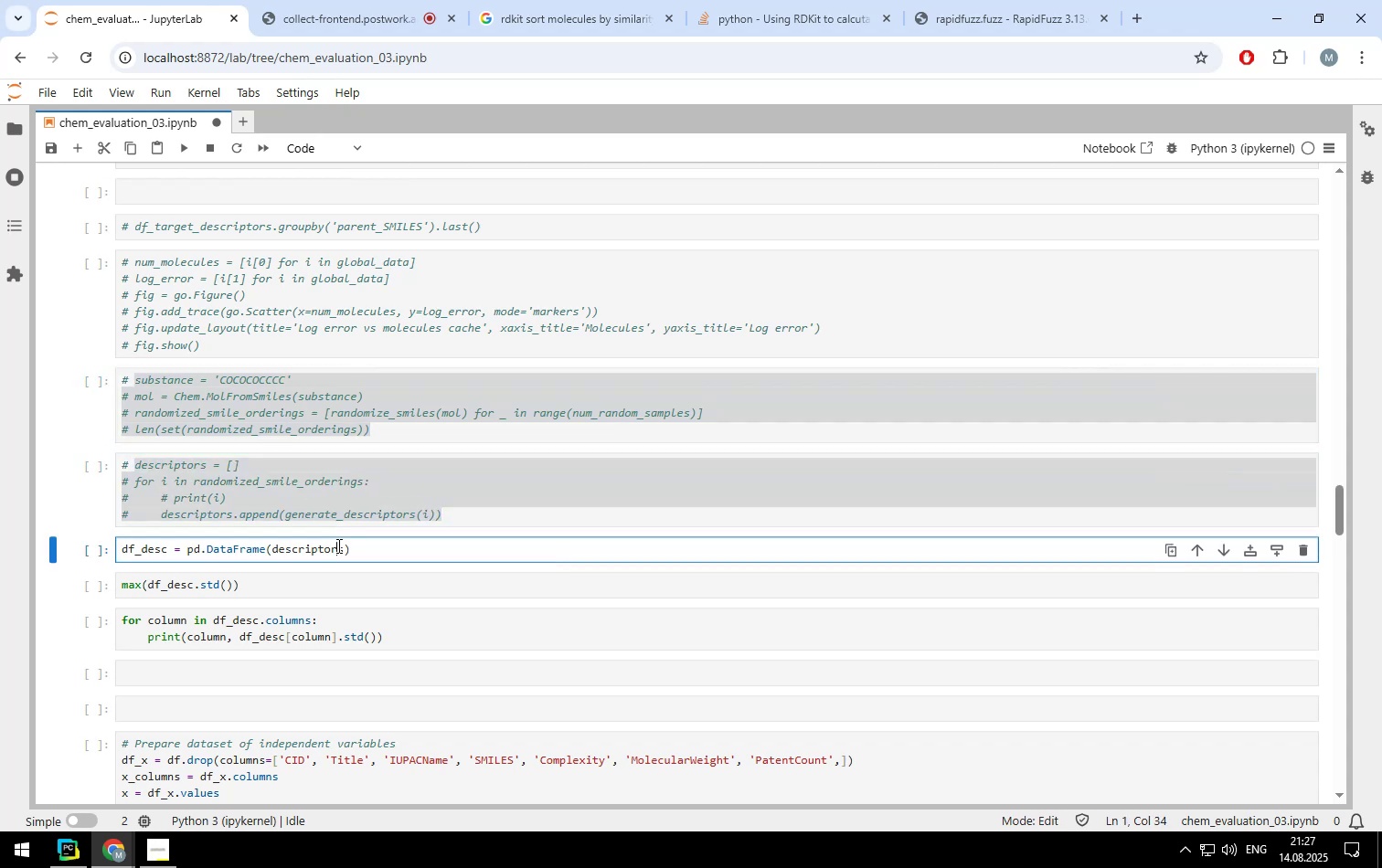 
key(Control+Slash)
 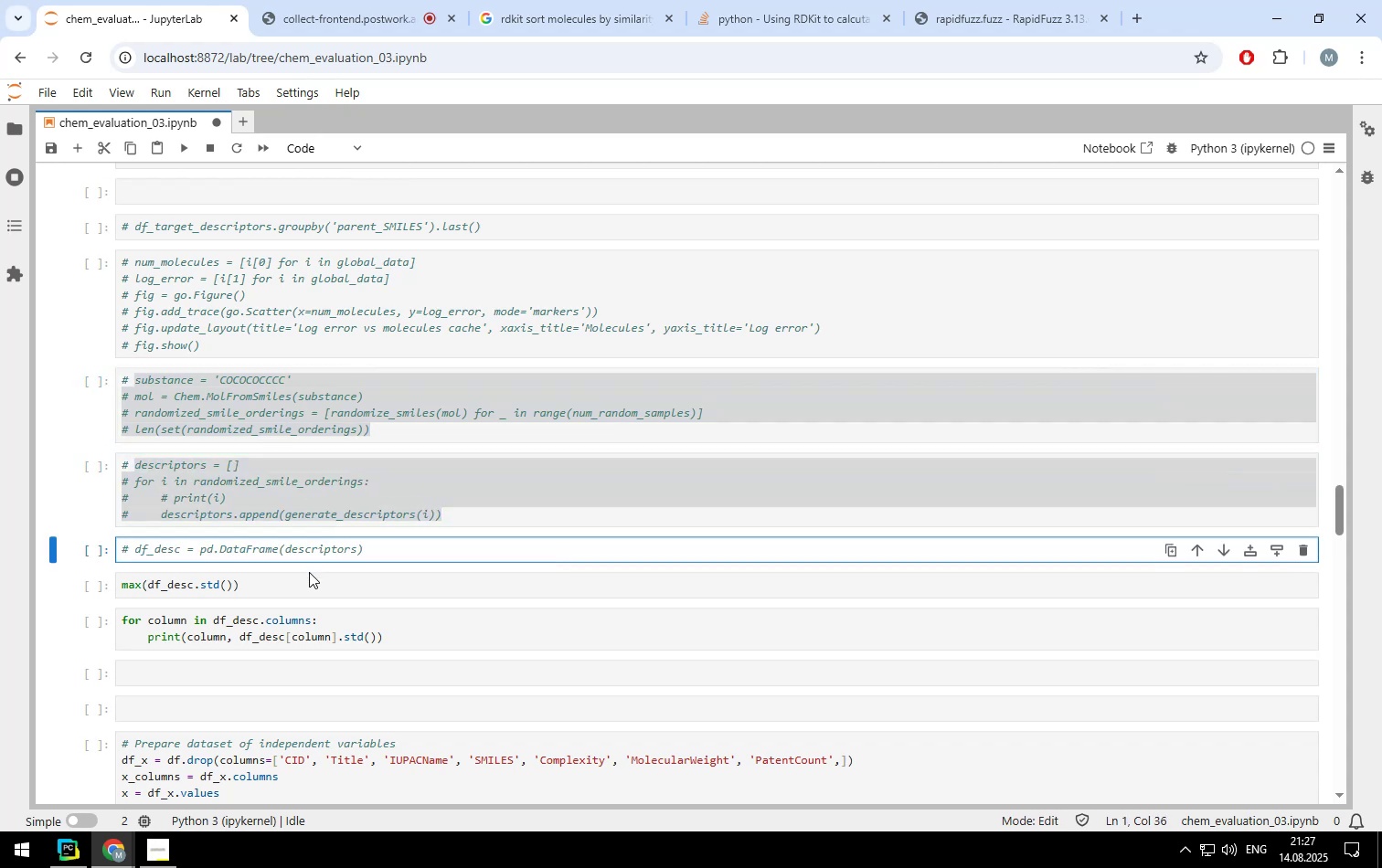 
left_click([304, 583])
 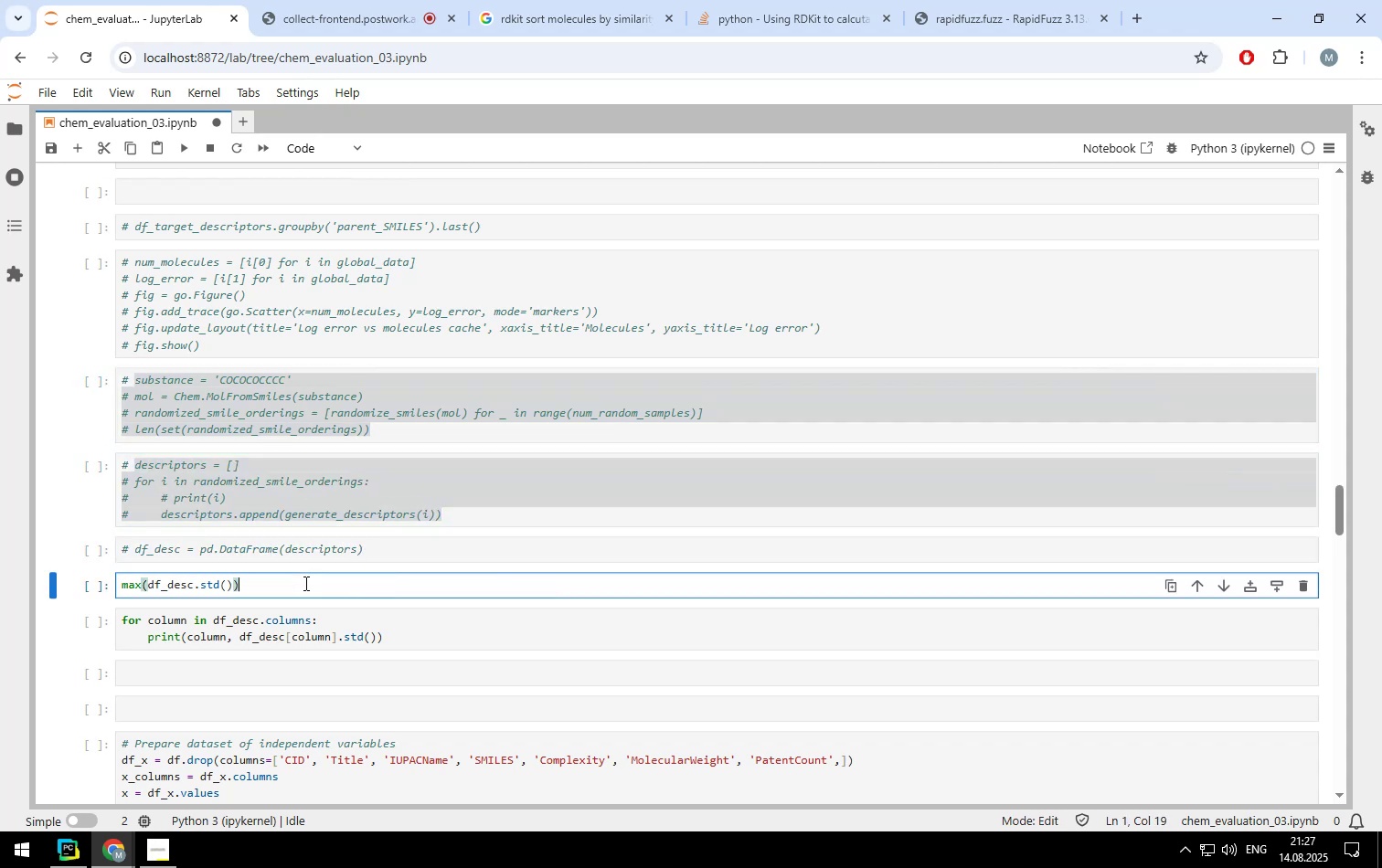 
key(Control+ControlLeft)
 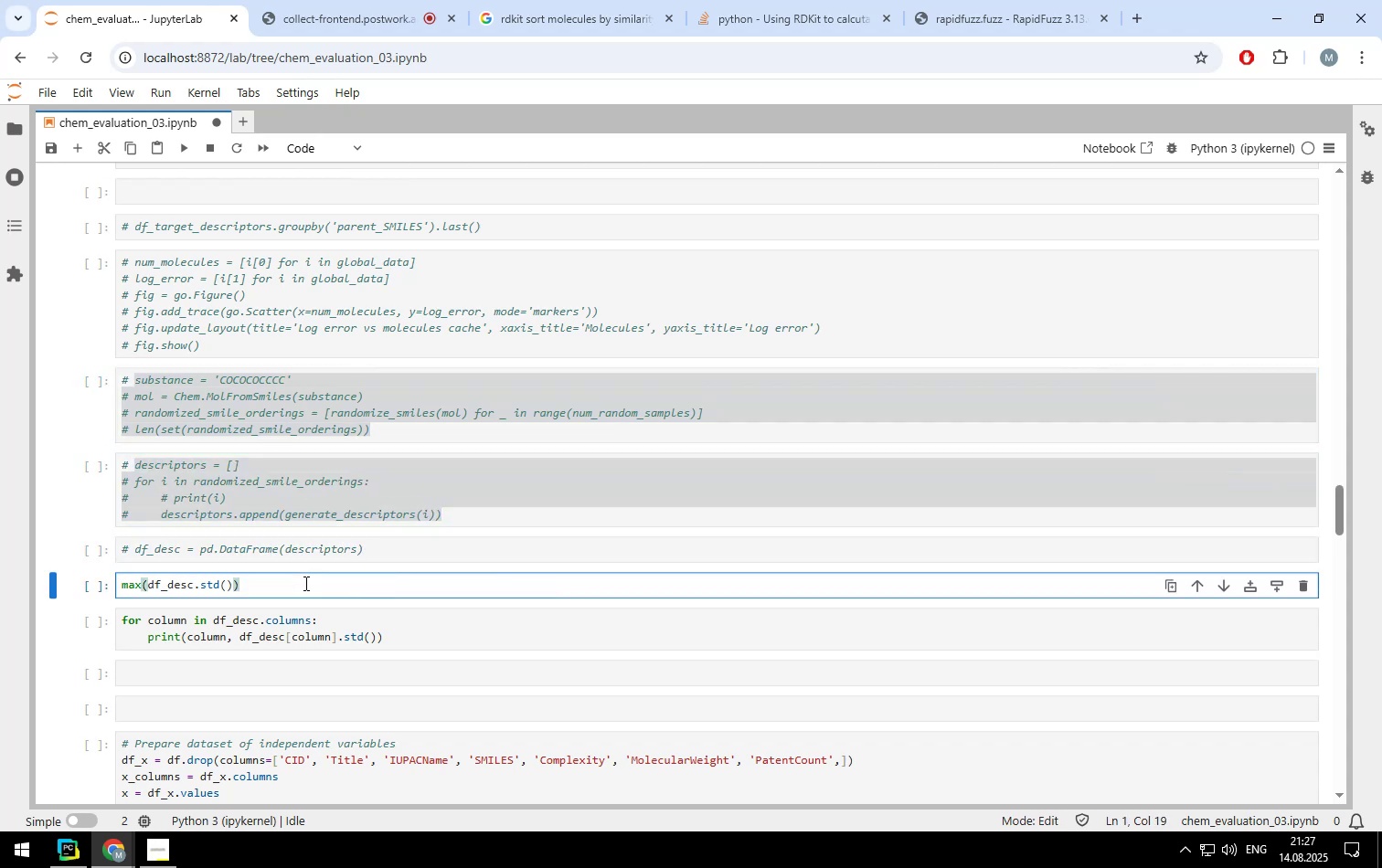 
key(Control+Slash)
 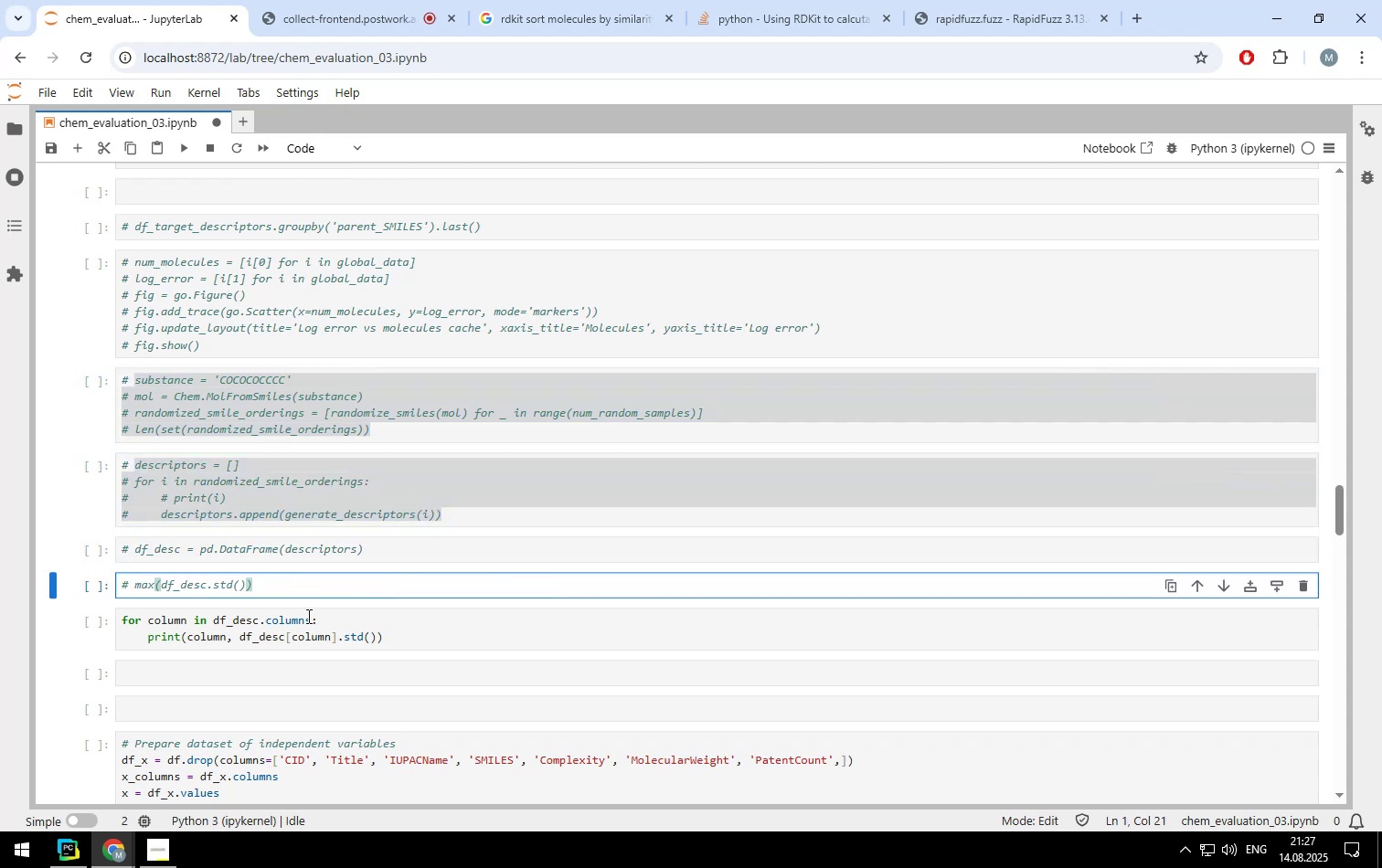 
left_click_drag(start_coordinate=[420, 643], to_coordinate=[0, 569])
 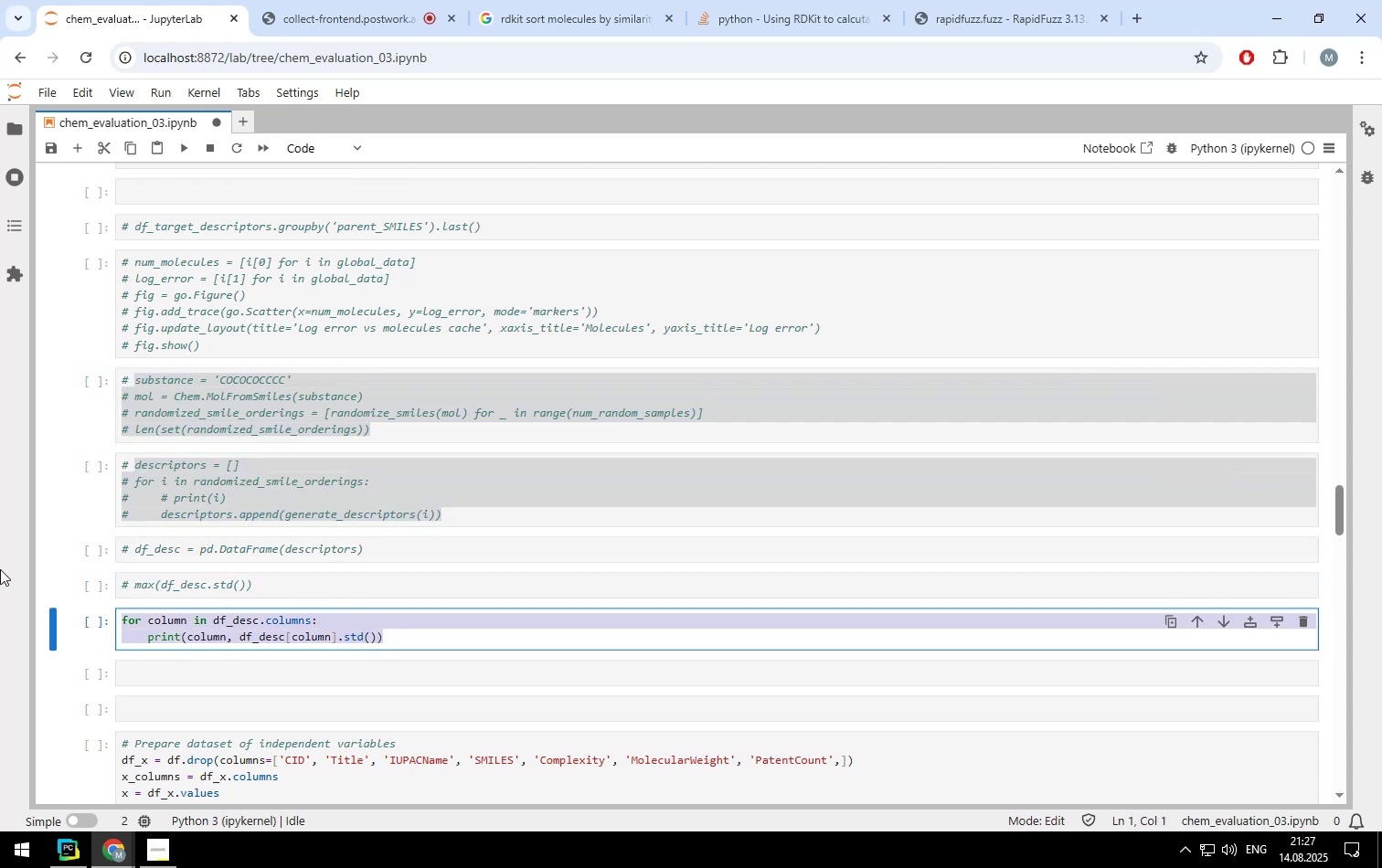 
key(Control+ControlLeft)
 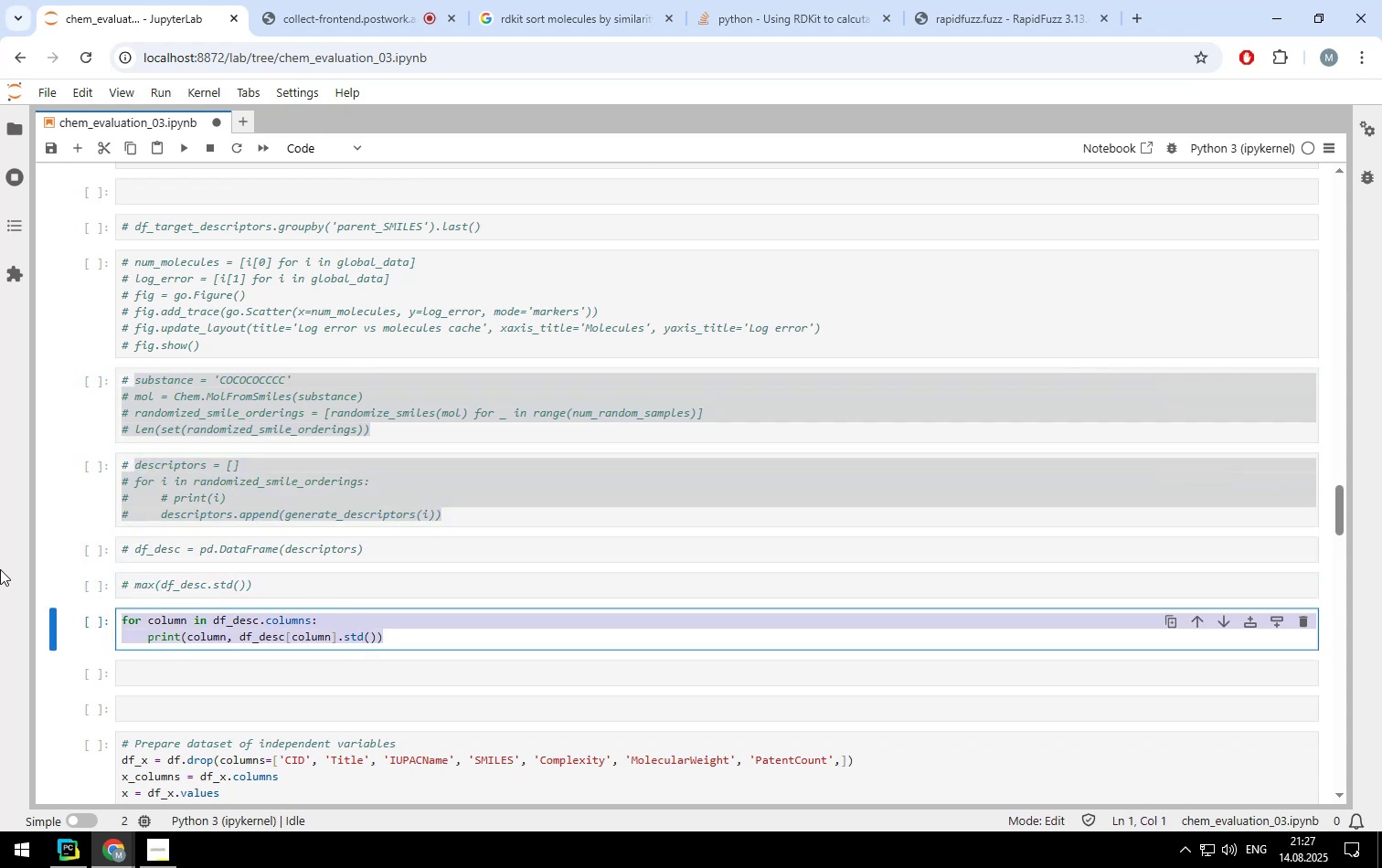 
key(Control+Slash)
 